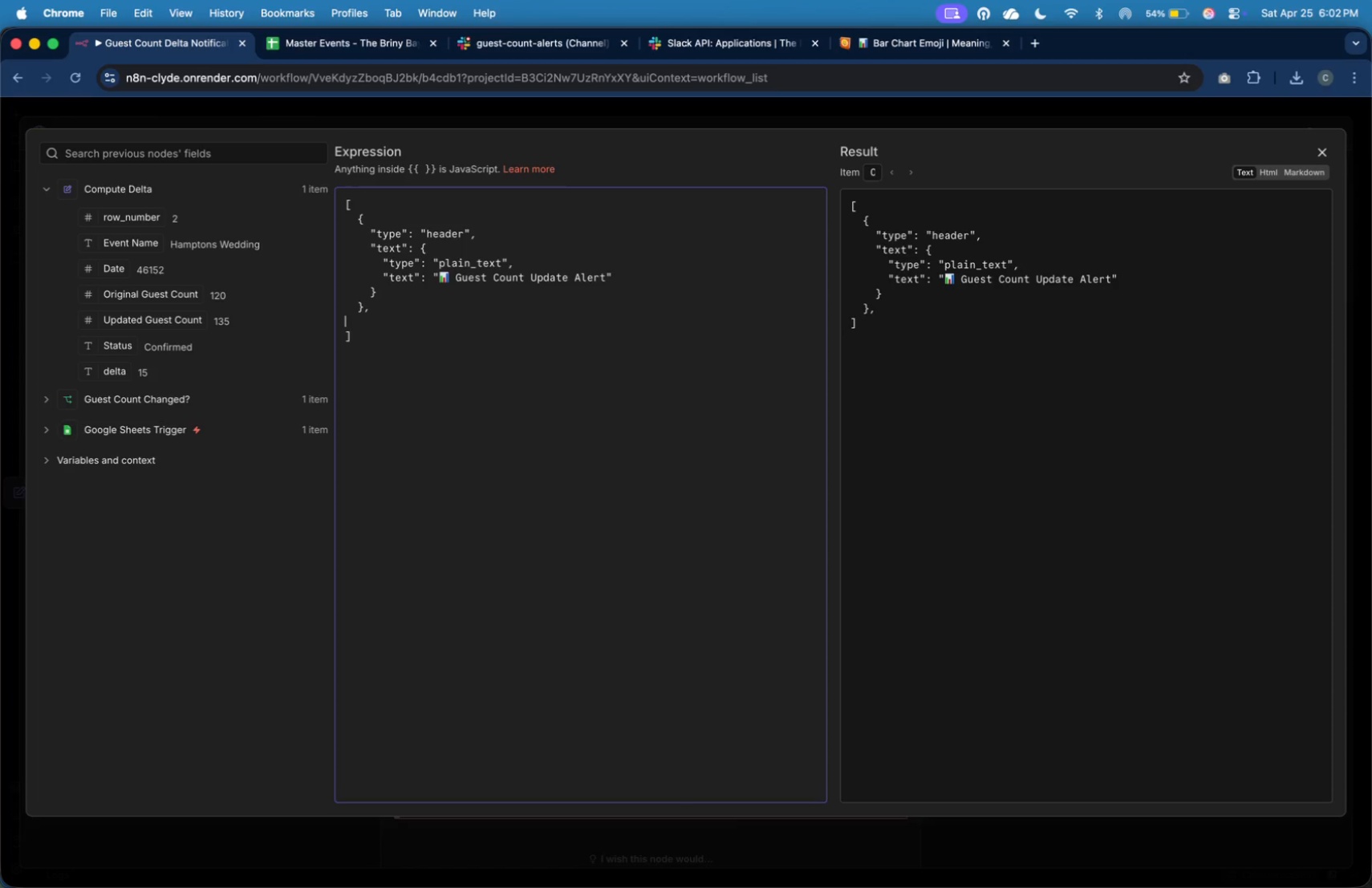 
key(Enter)
 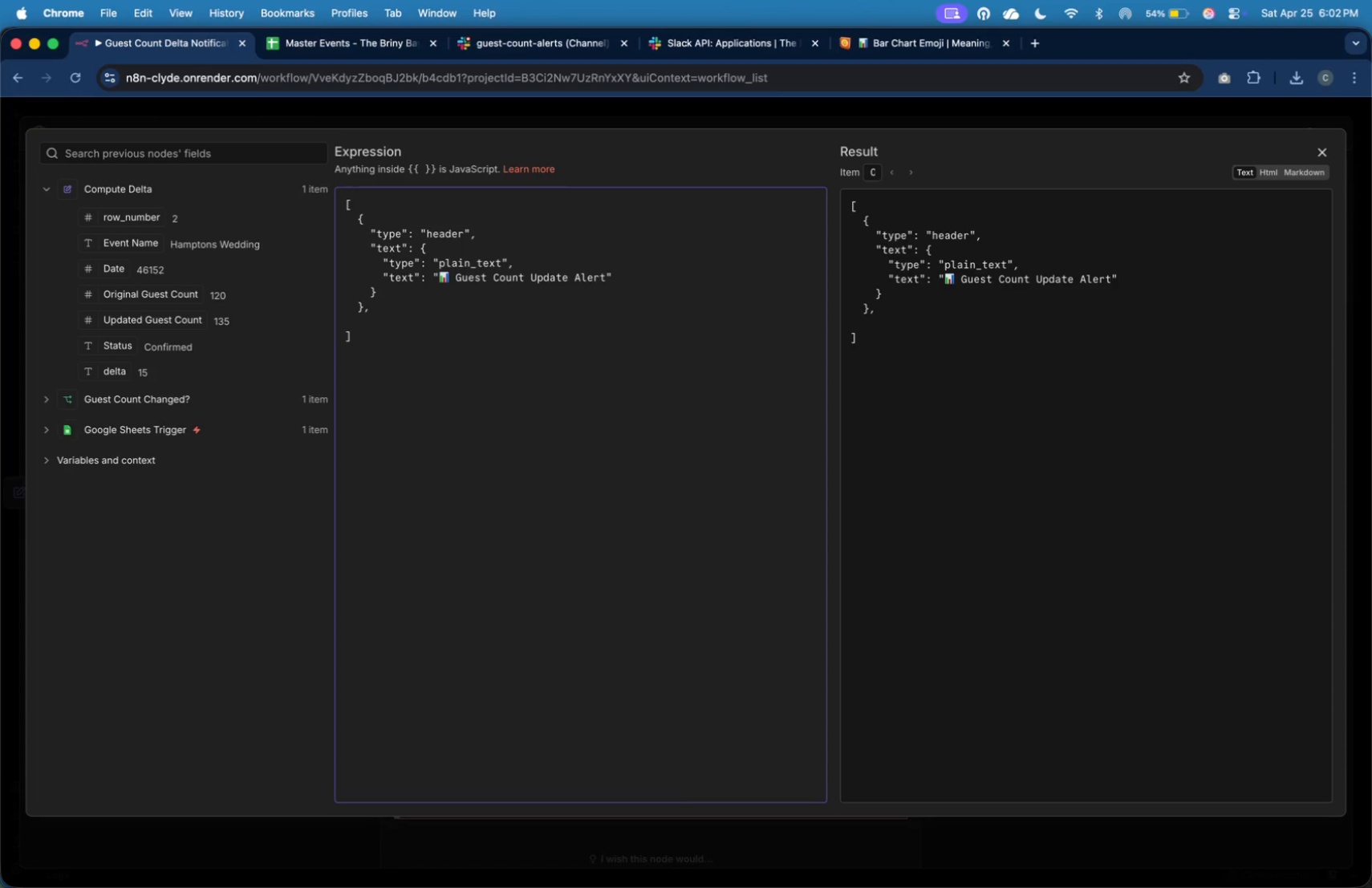 
key(CapsLock)
 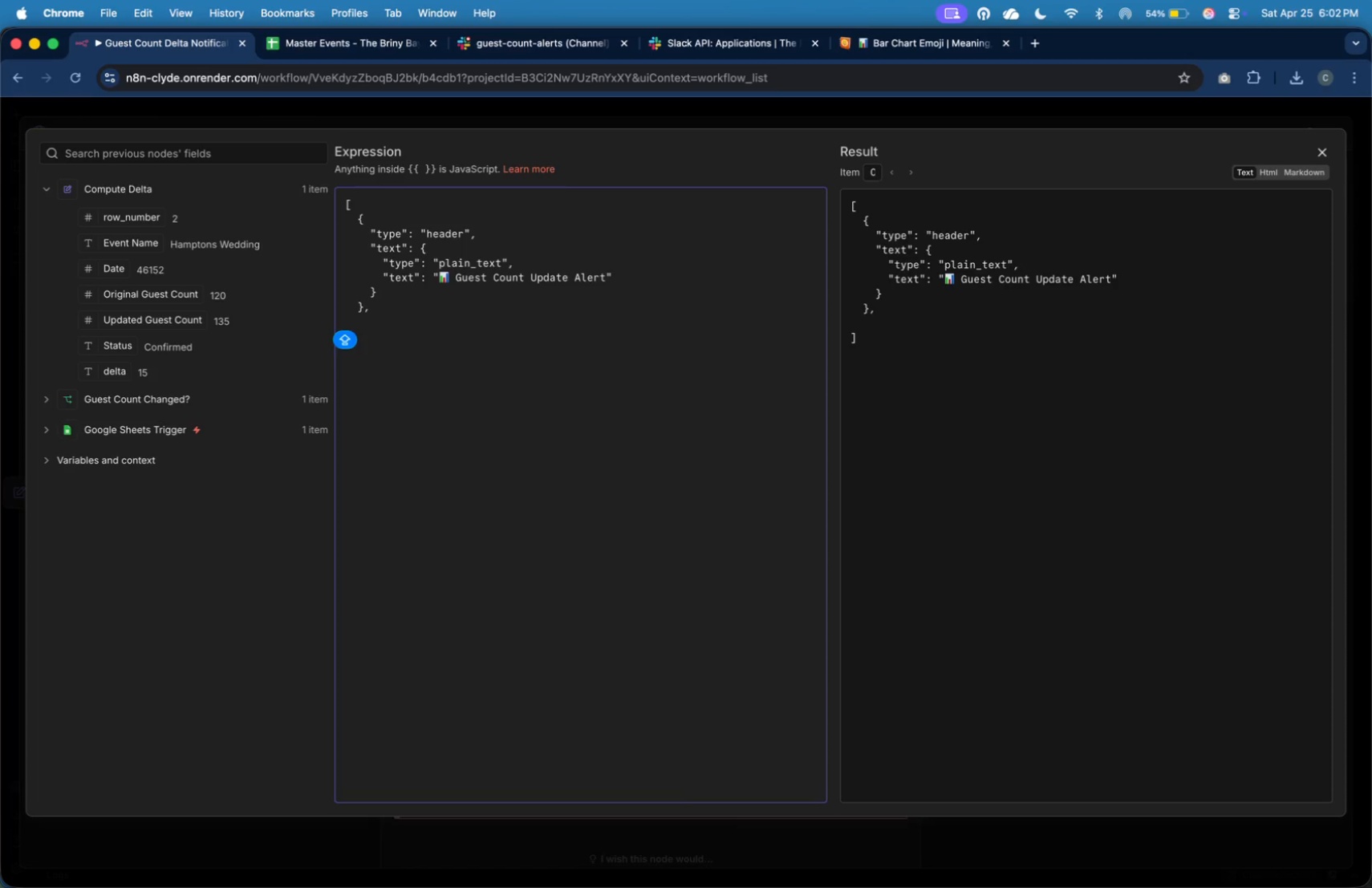 
key(CapsLock)
 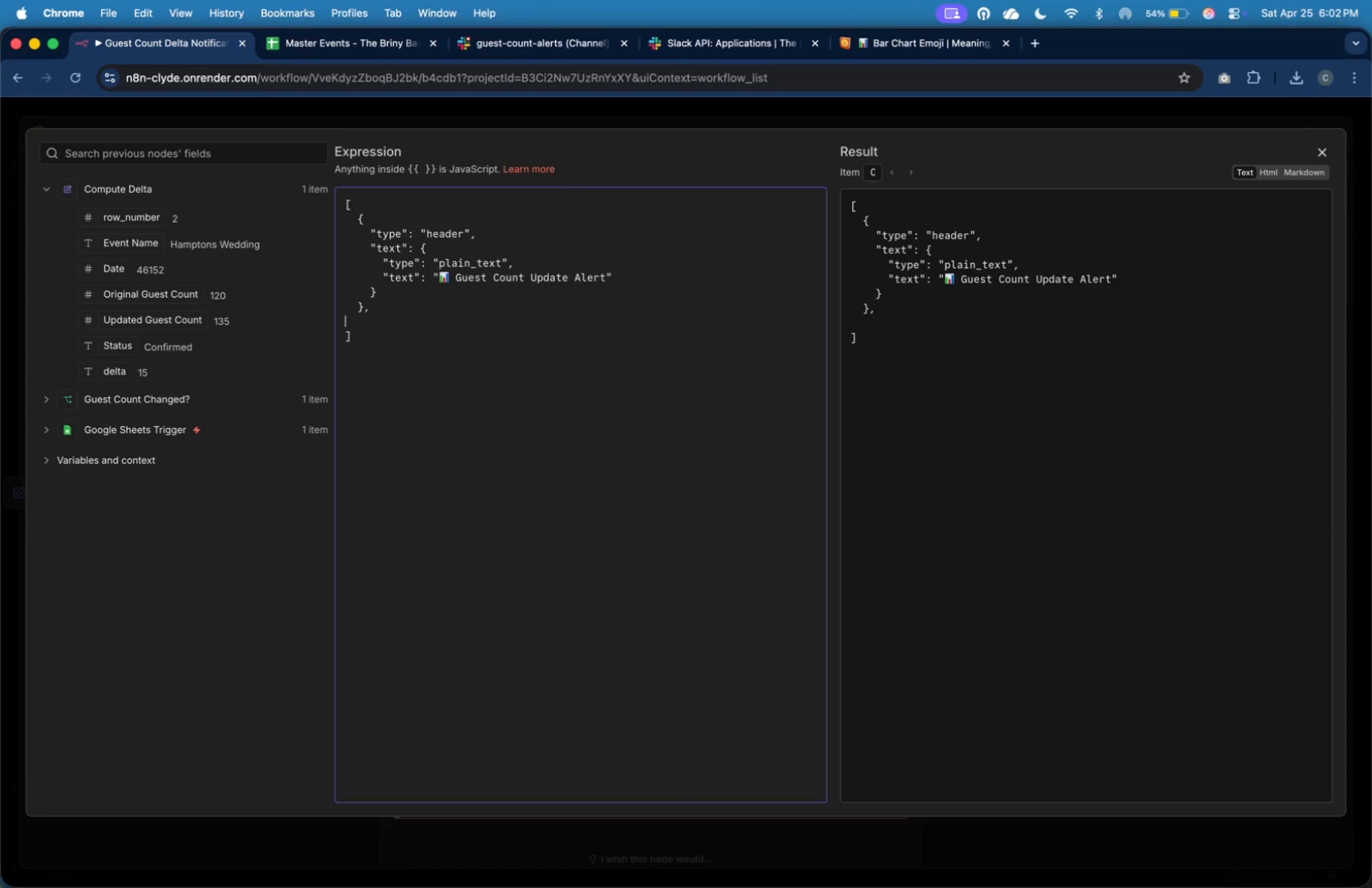 
key(Tab)
 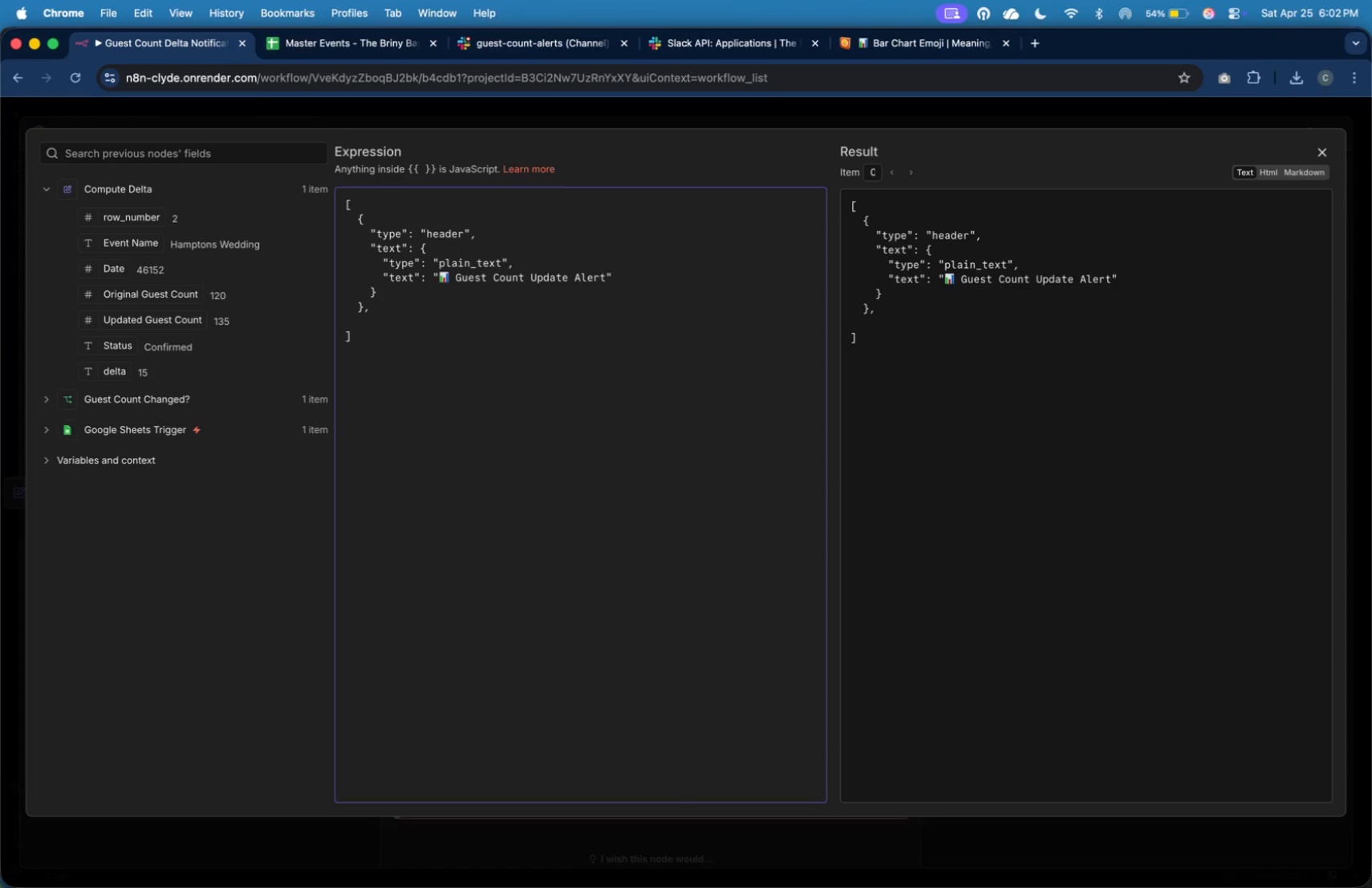 
key(Shift+BracketLeft)
 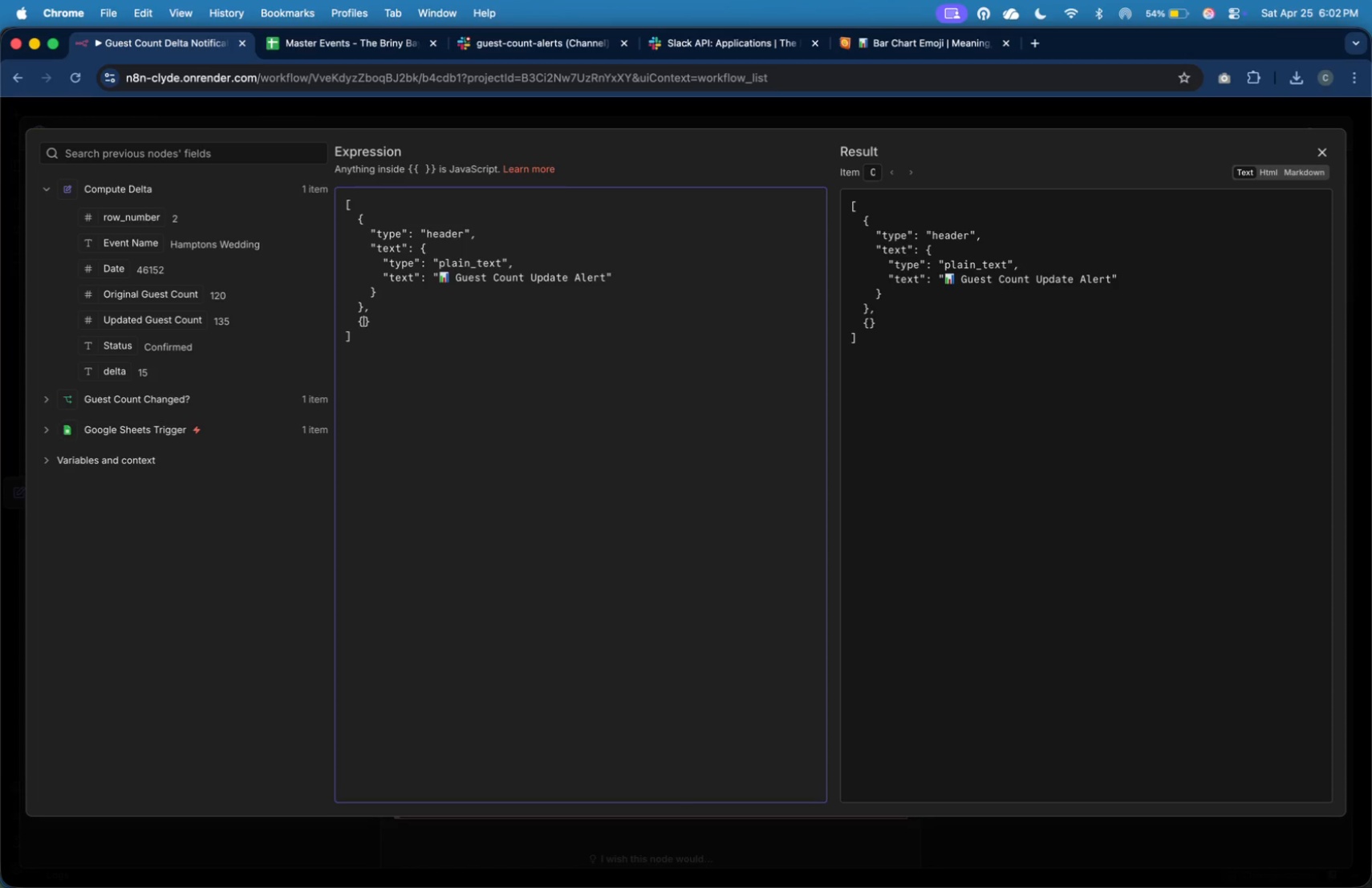 
key(Enter)
 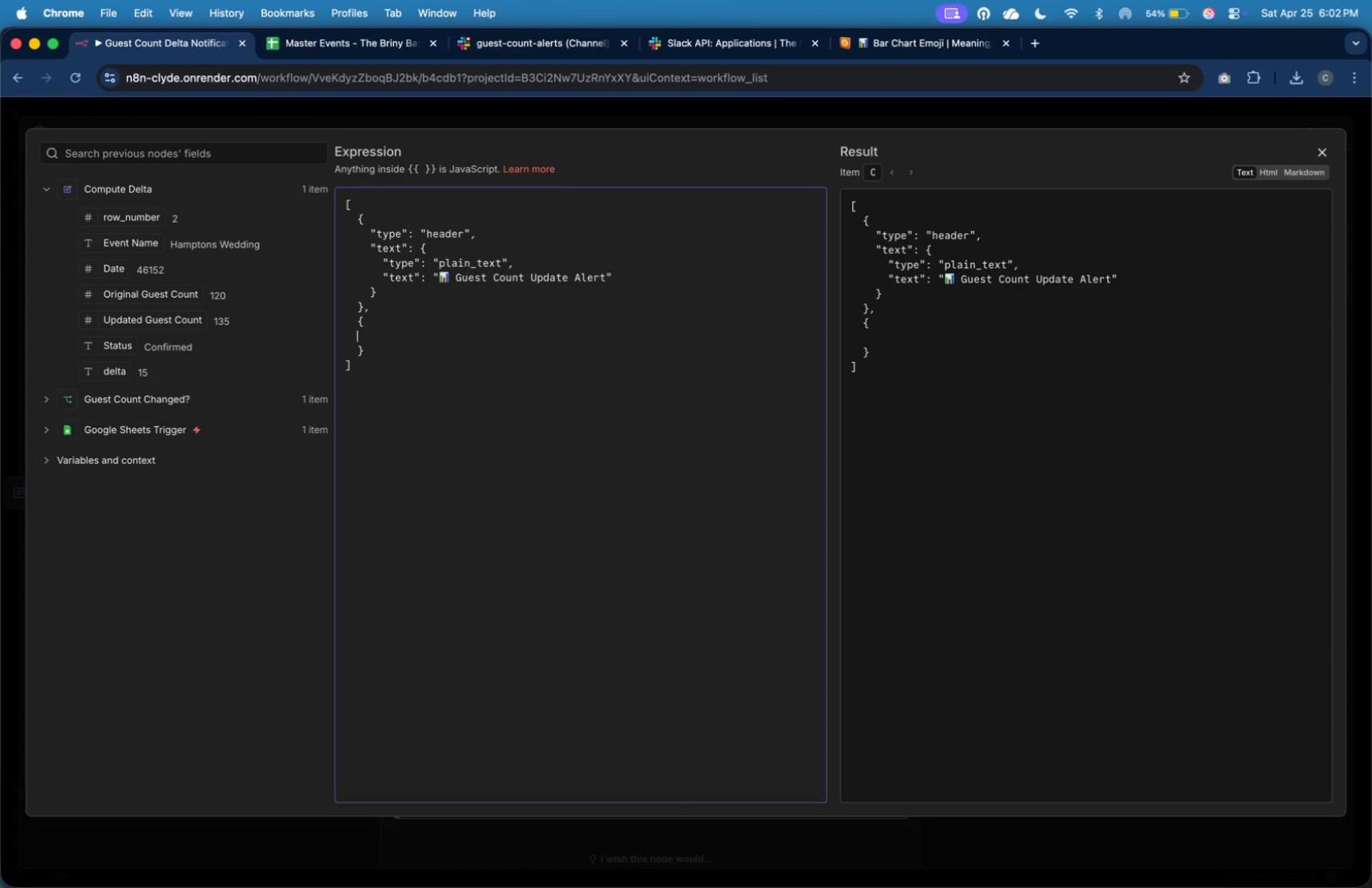 
key(Tab)
key(Tab)
type("type)
 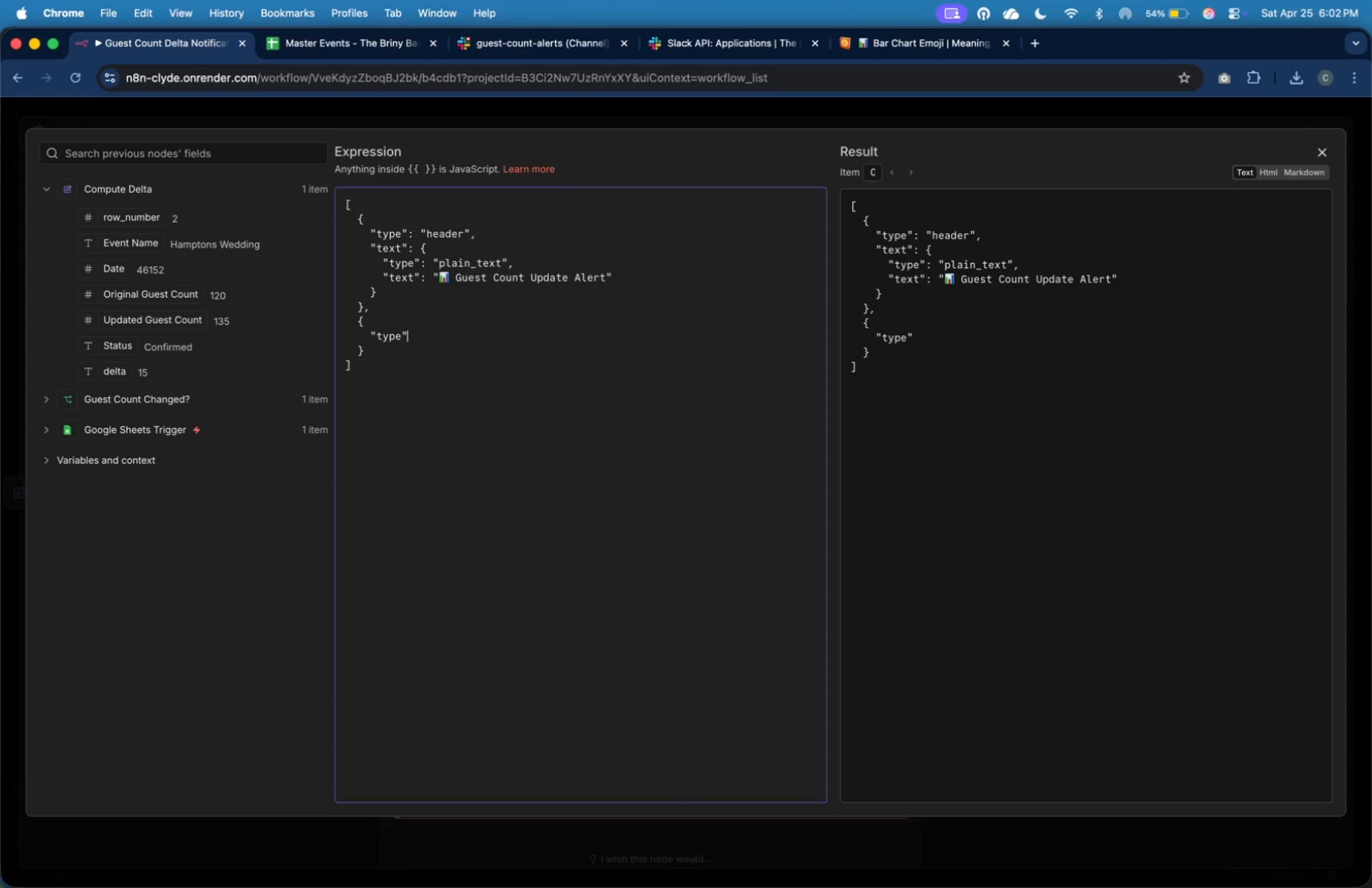 
 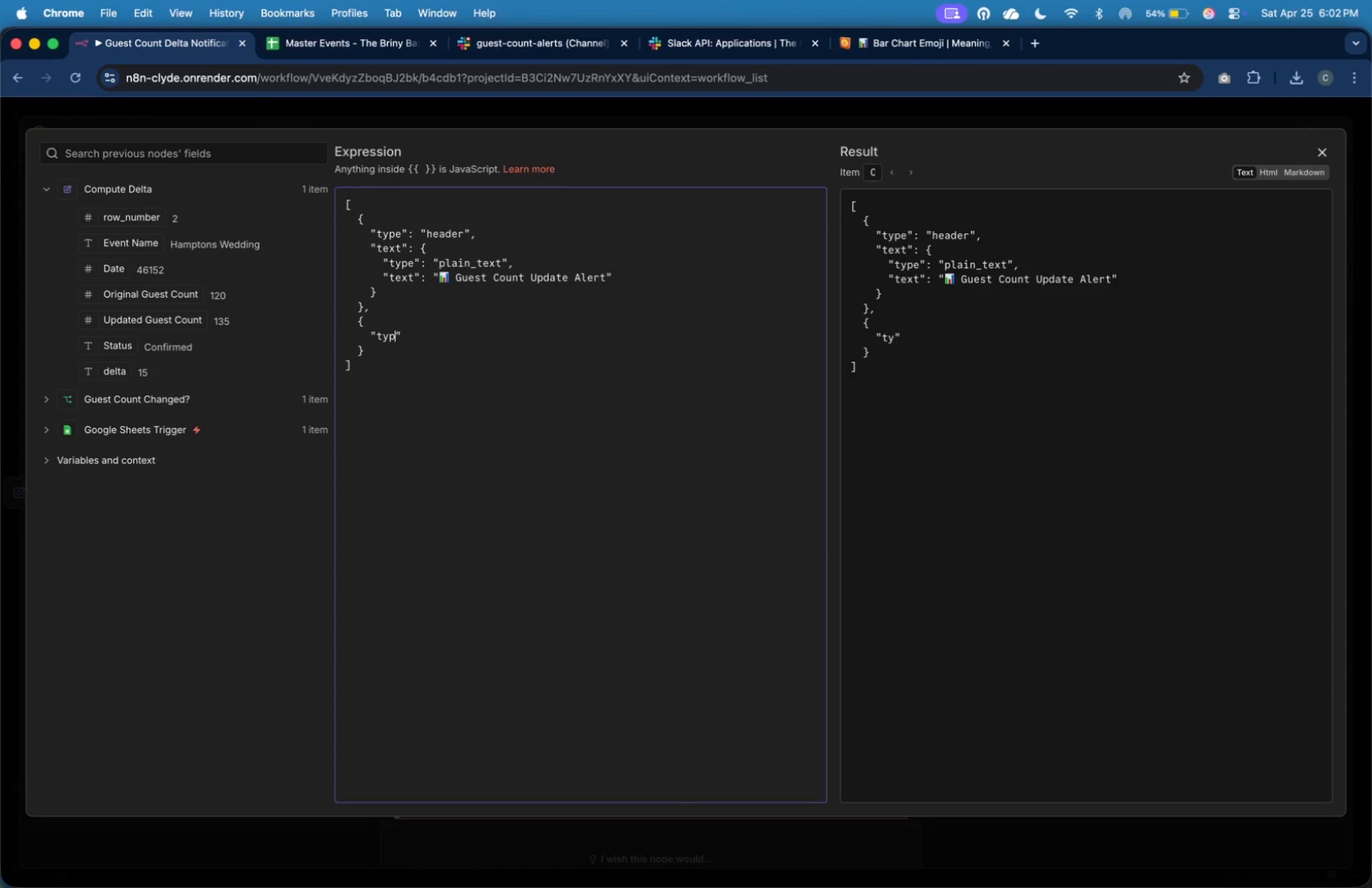 
key(ArrowRight)
 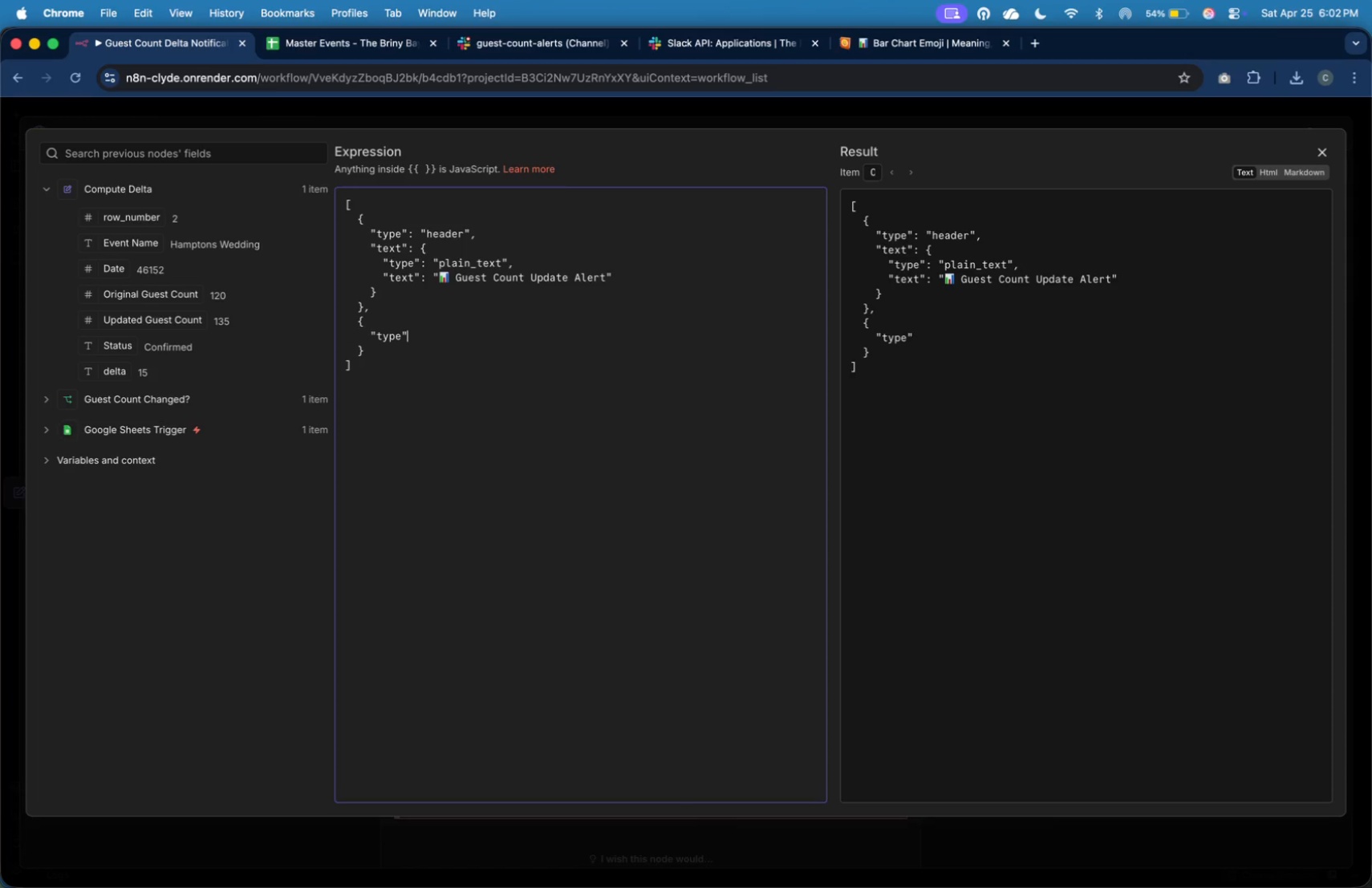 
type(: "section)
 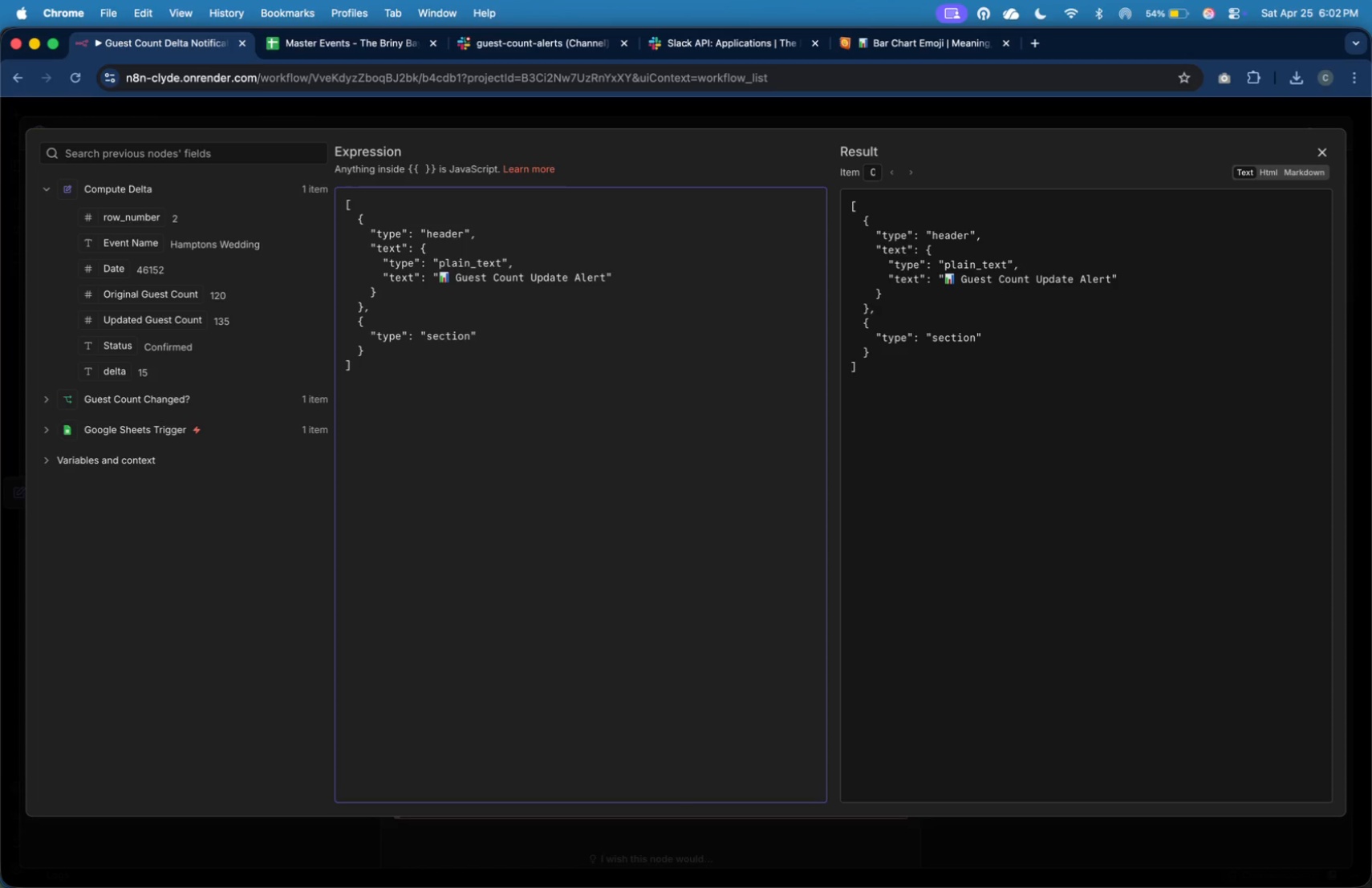 
key(ArrowRight)
 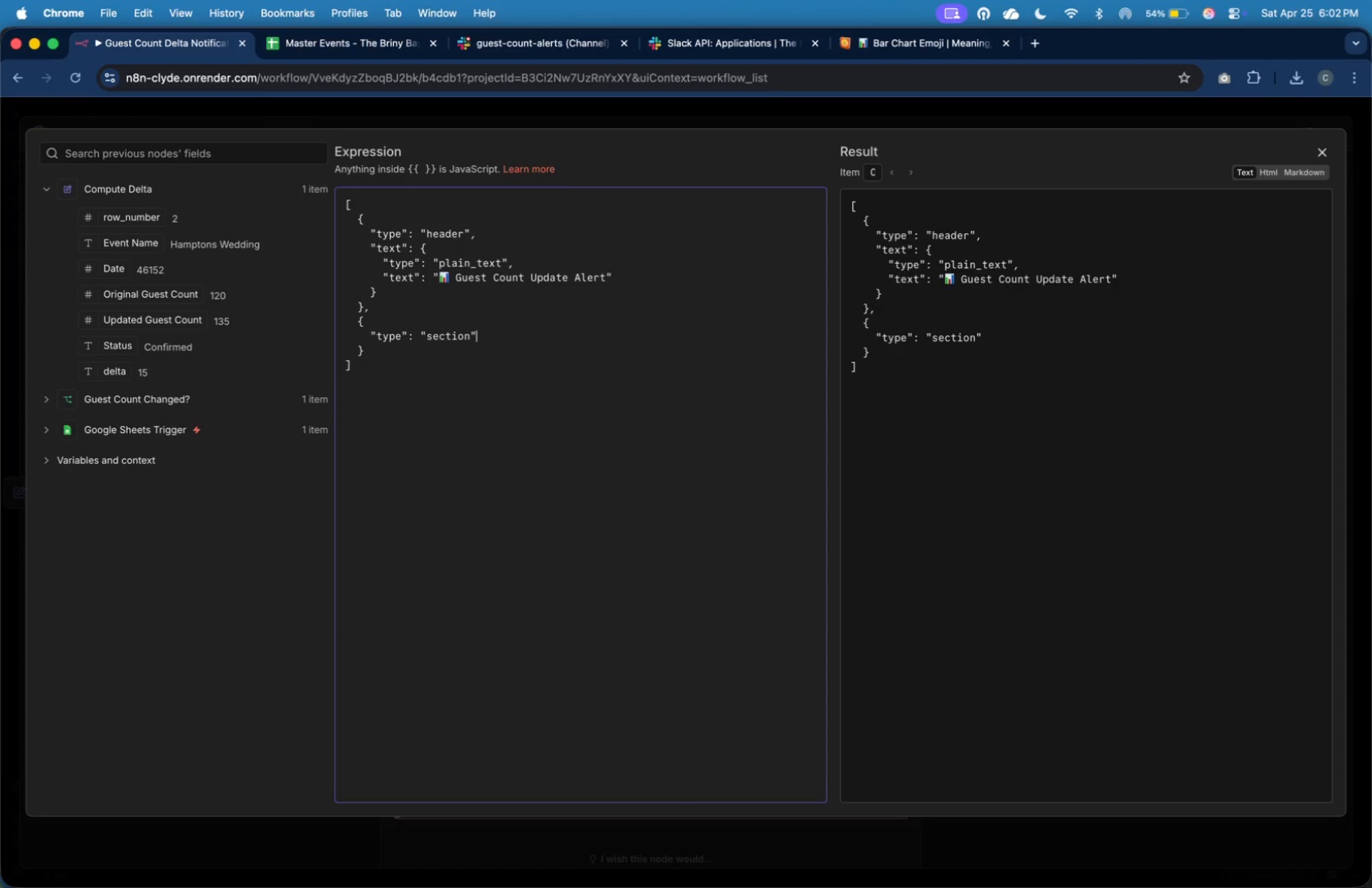 
key(Comma)
 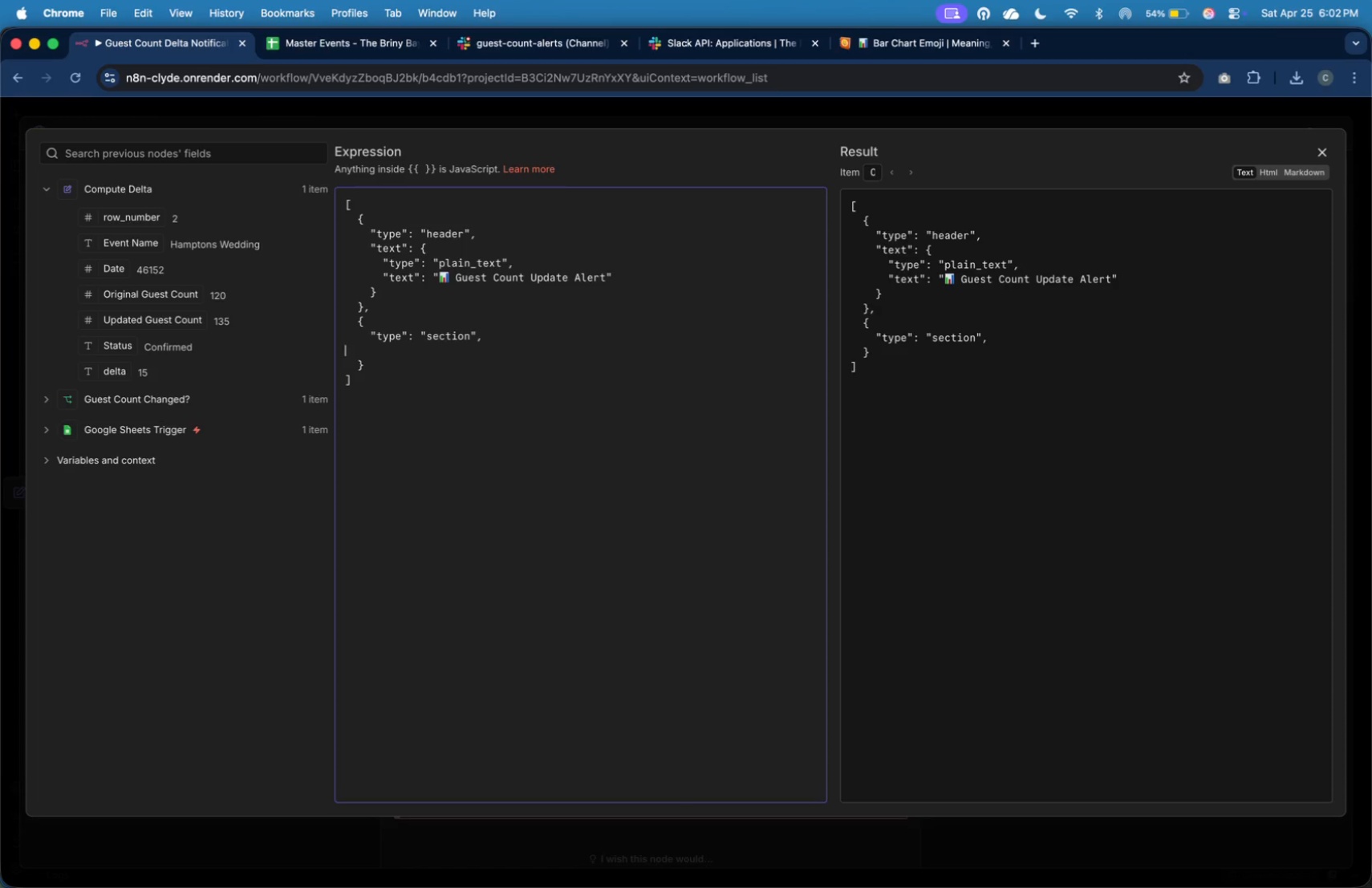 
key(Enter)
 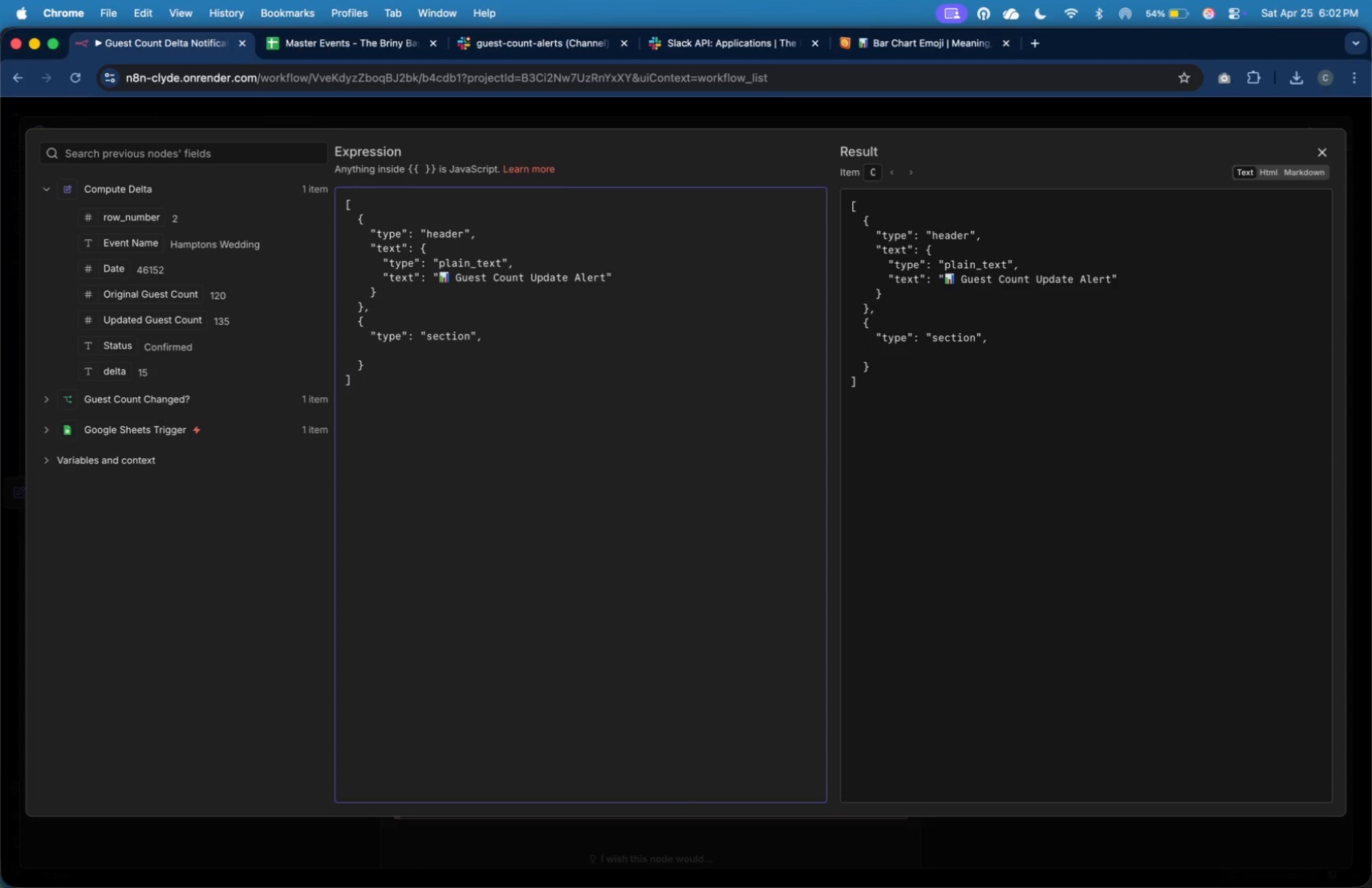 
key(Tab)
key(Tab)
type("text)
 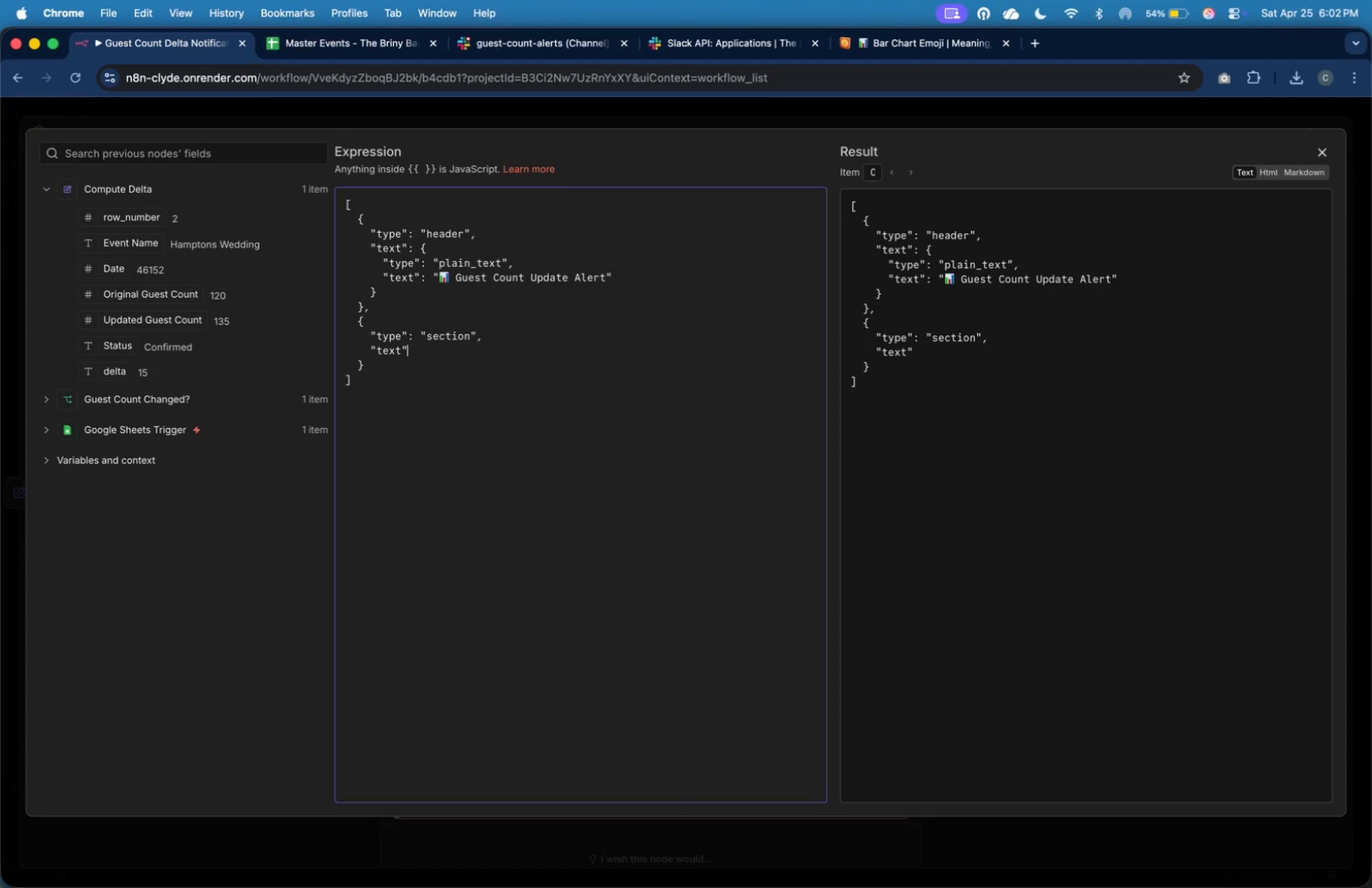 
 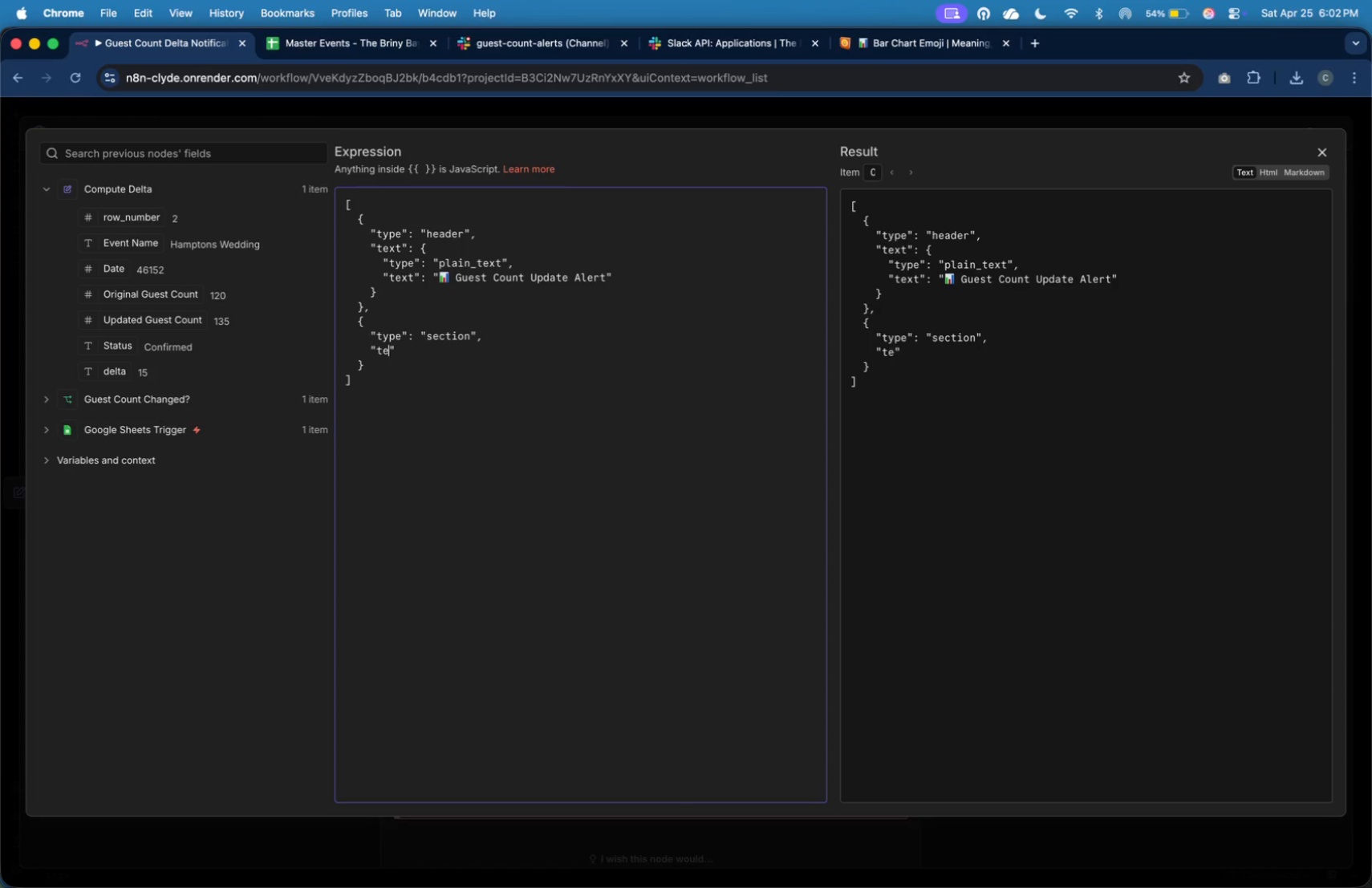 
key(ArrowRight)
 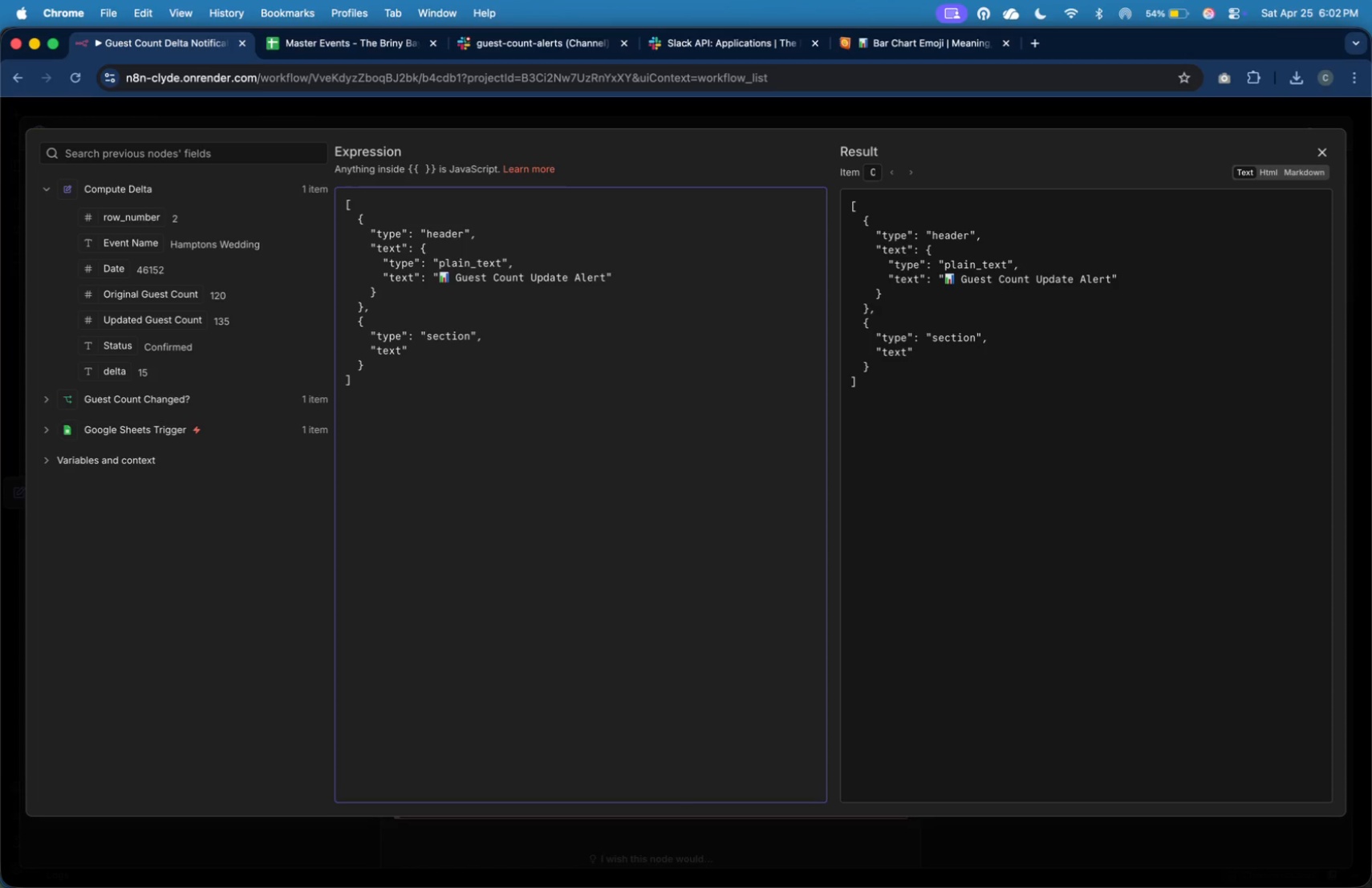 
key(Shift+Semicolon)
 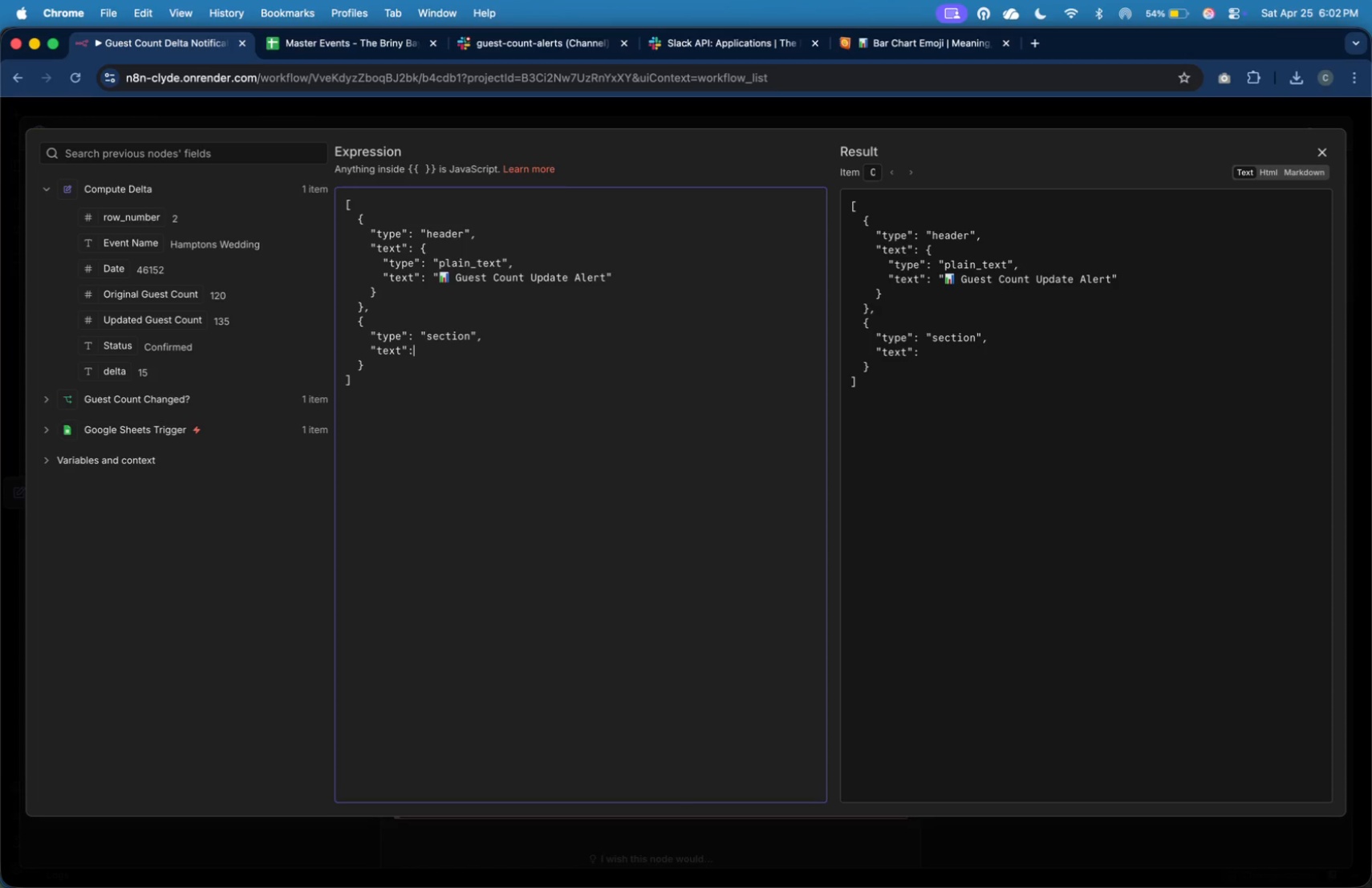 
key(Shift+Space)
 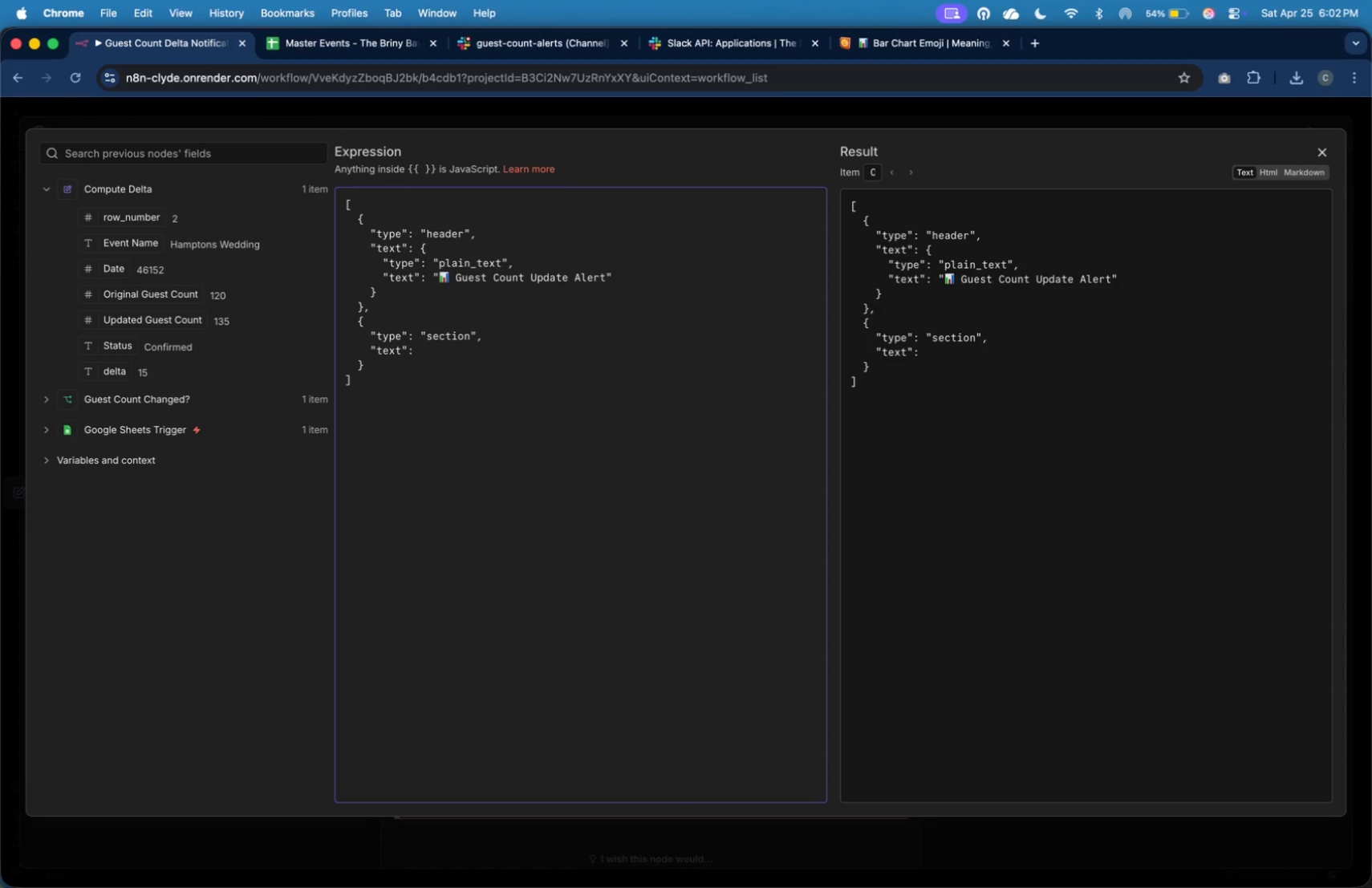 
key(Shift+BracketLeft)
 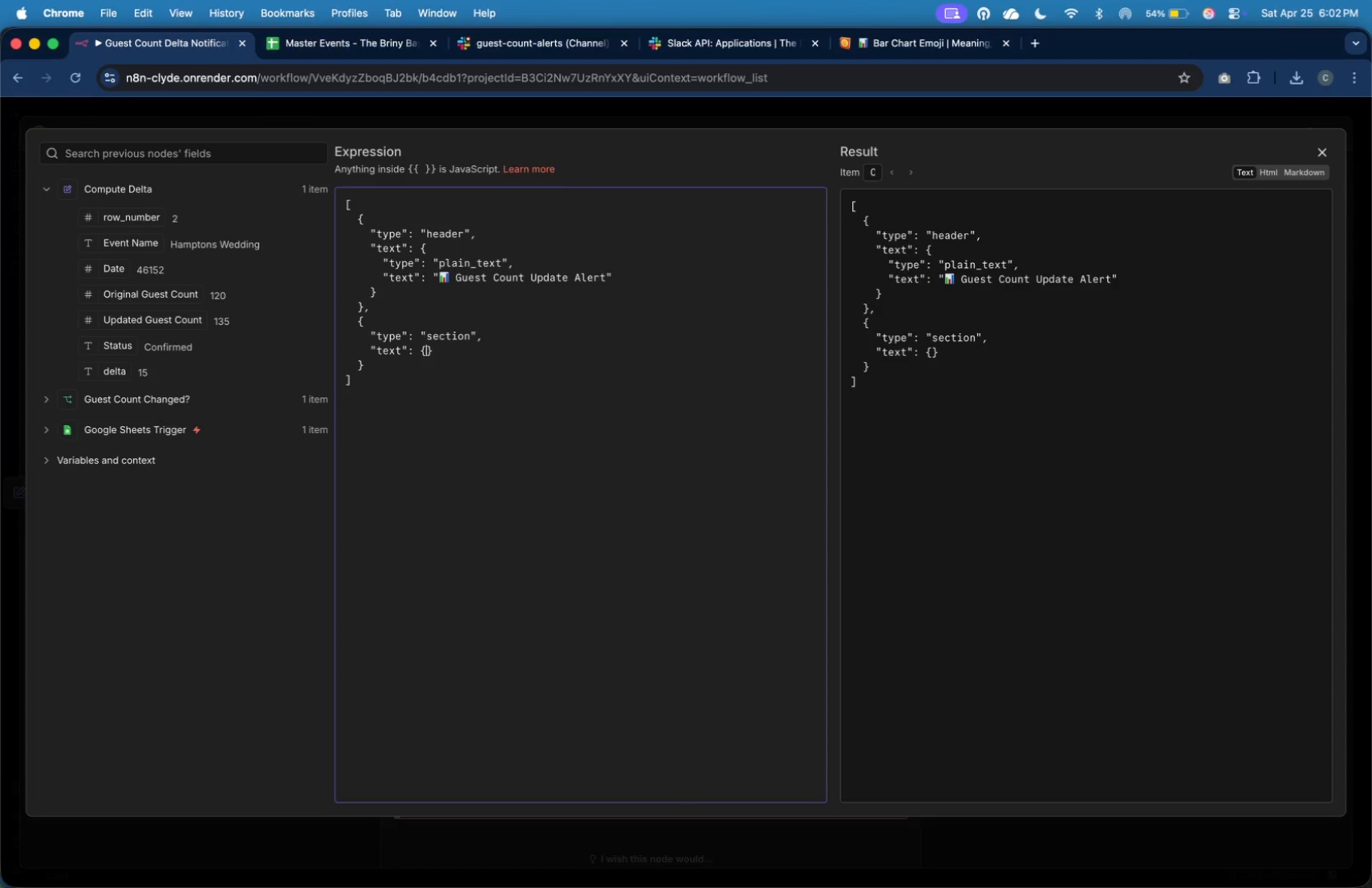 
key(Enter)
 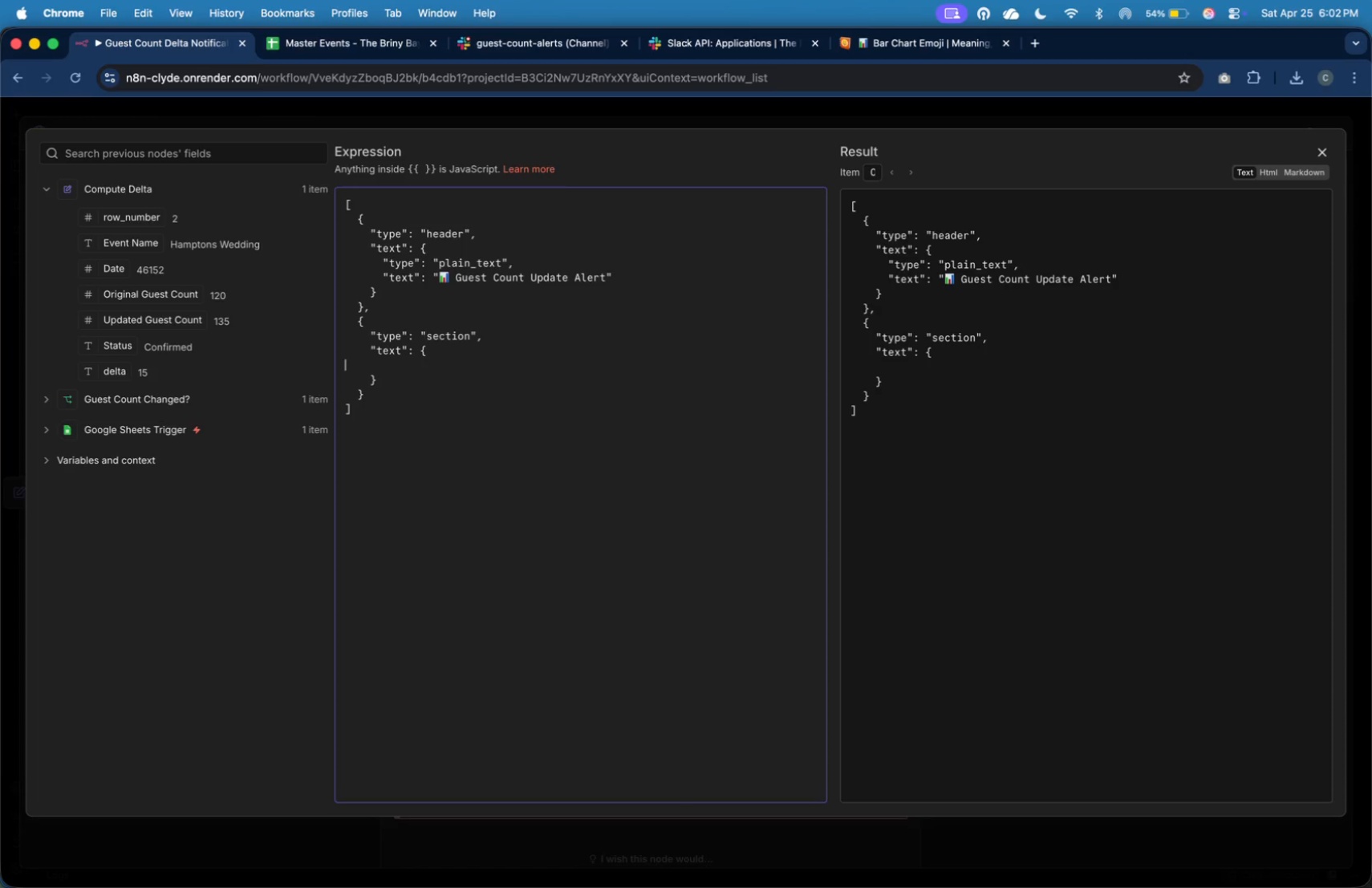 
key(Tab)
key(Tab)
key(Tab)
type("type)
 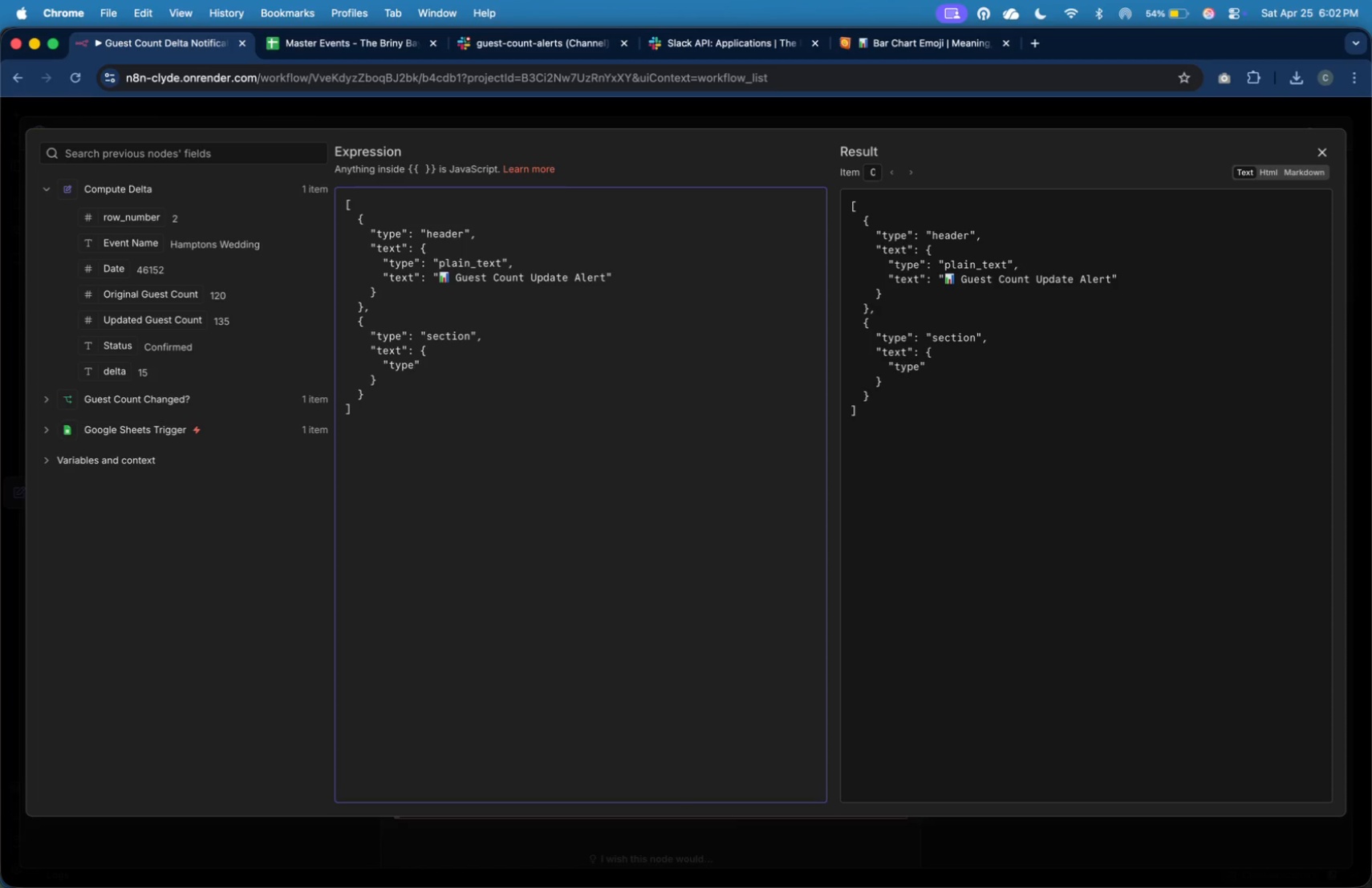 
key(ArrowRight)
 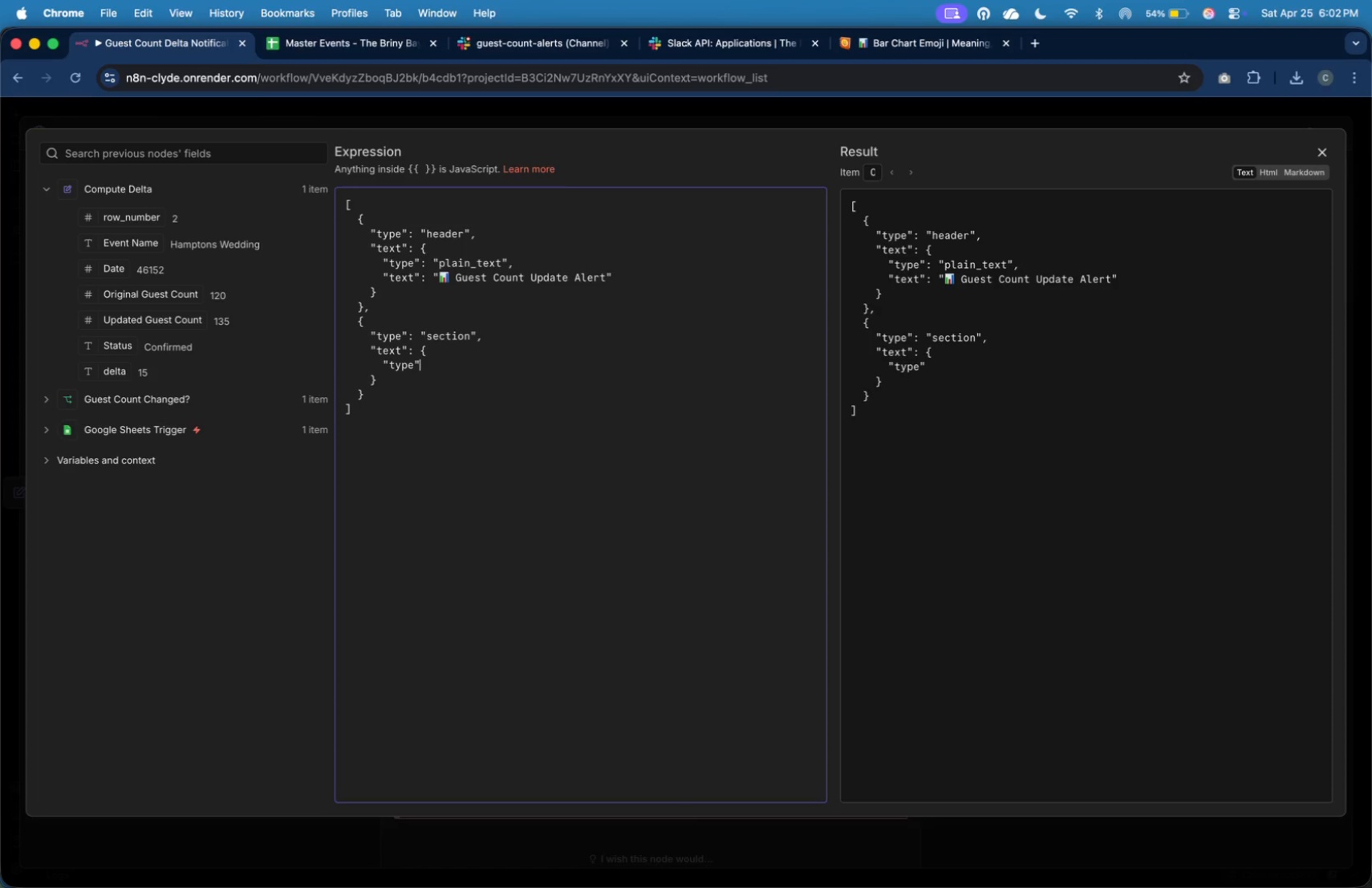 
type(: "mrkdwn)
 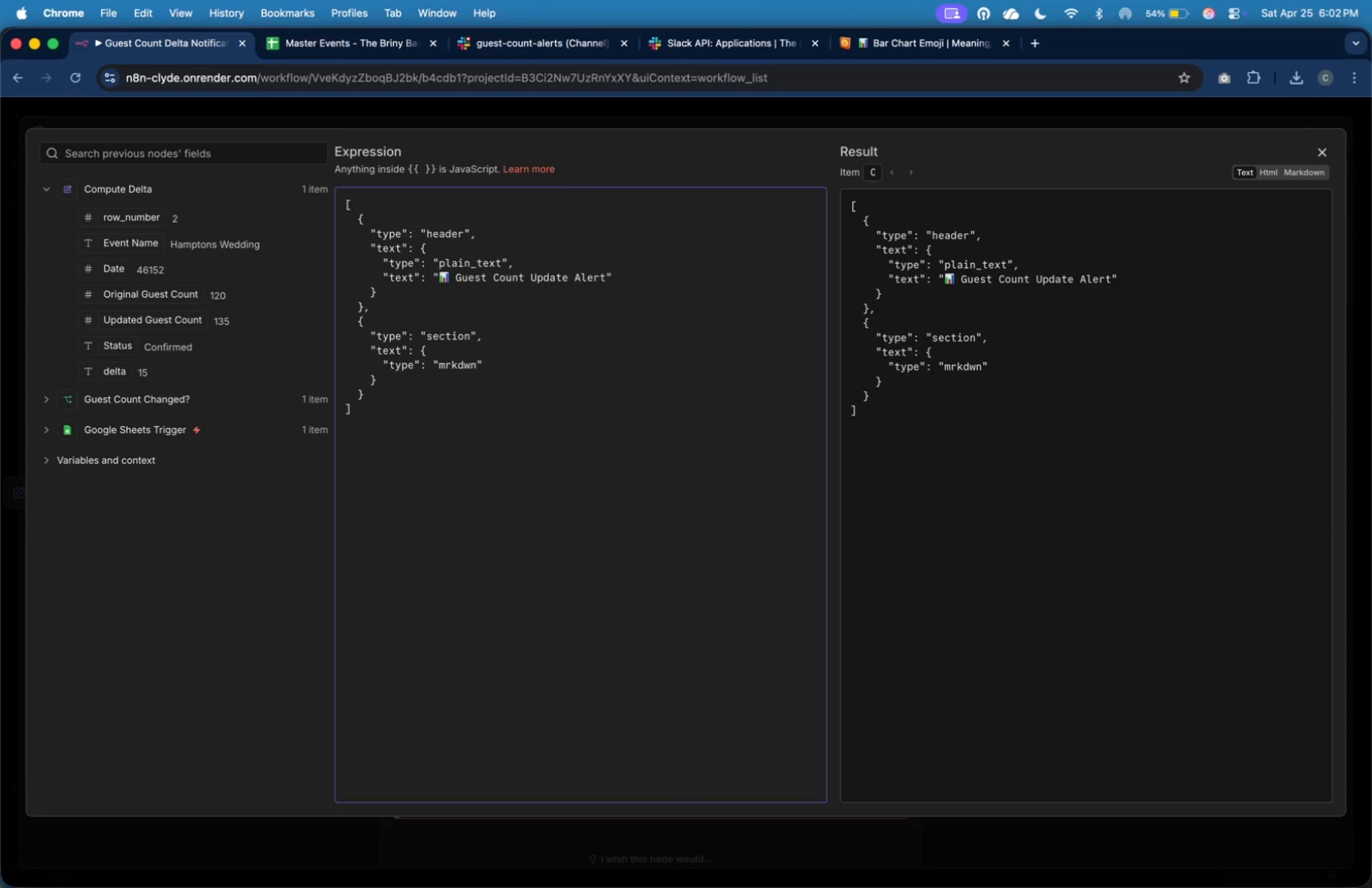 
key(ArrowRight)
 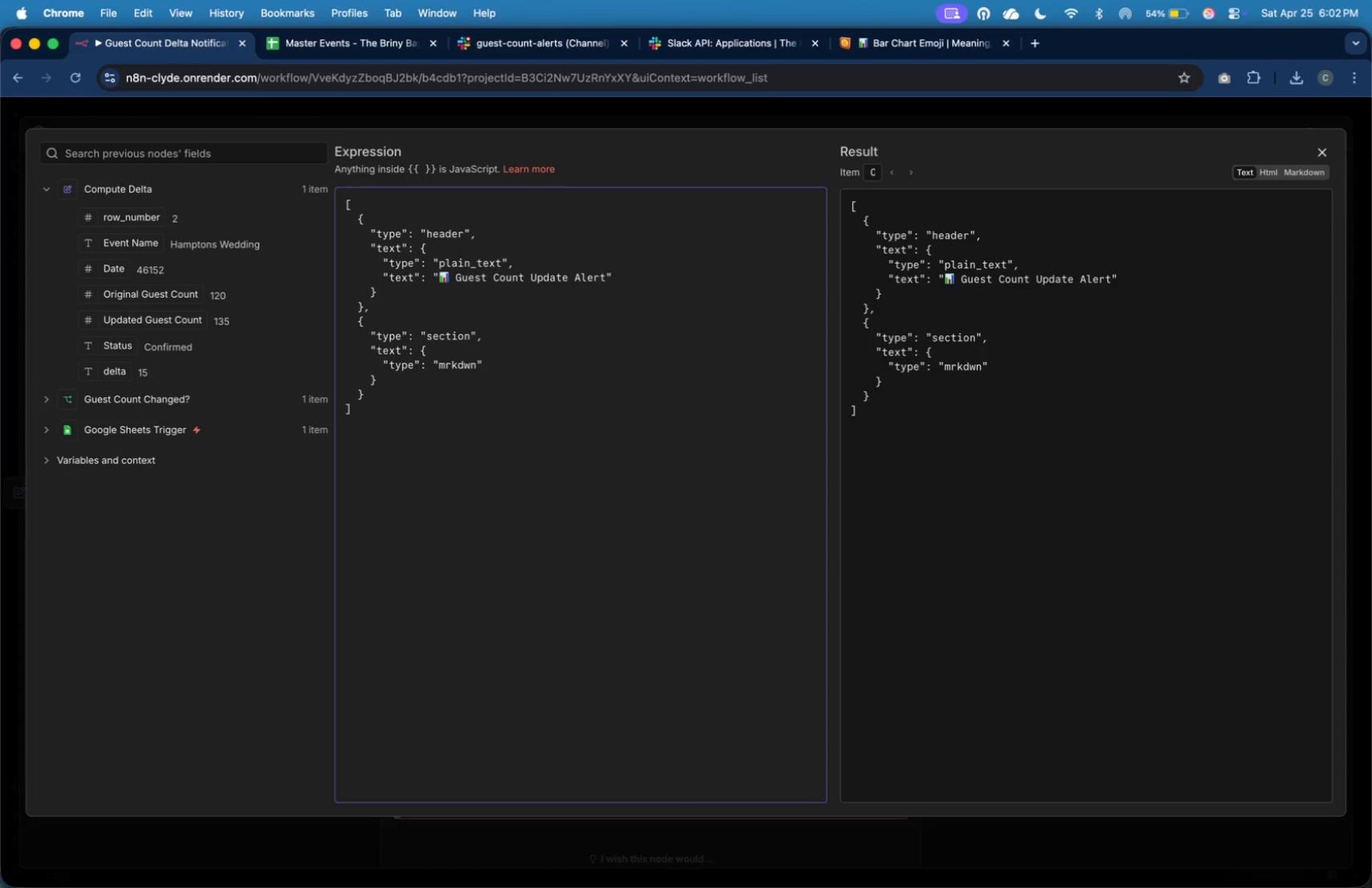 
key(Comma)
 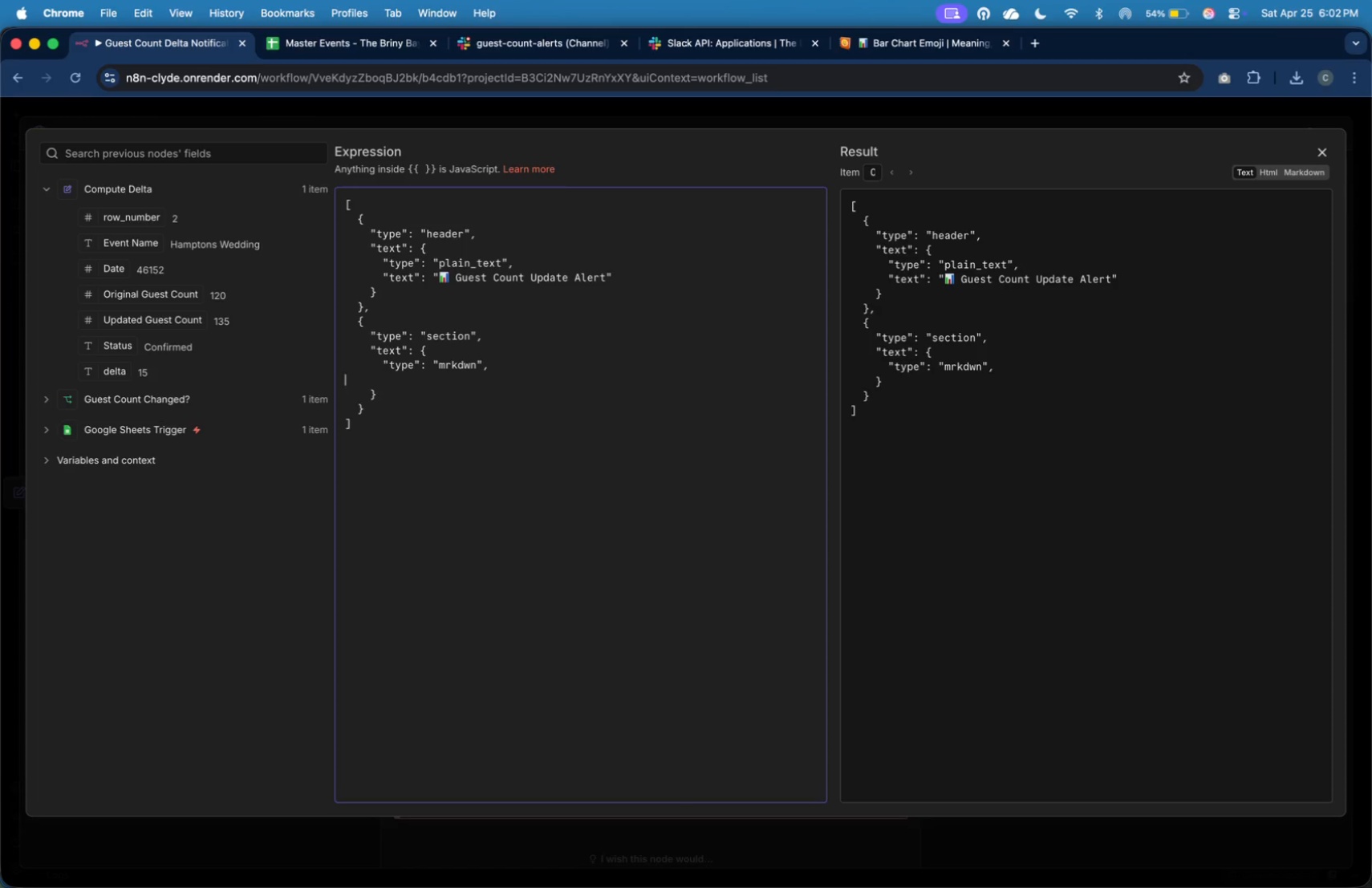 
key(Enter)
 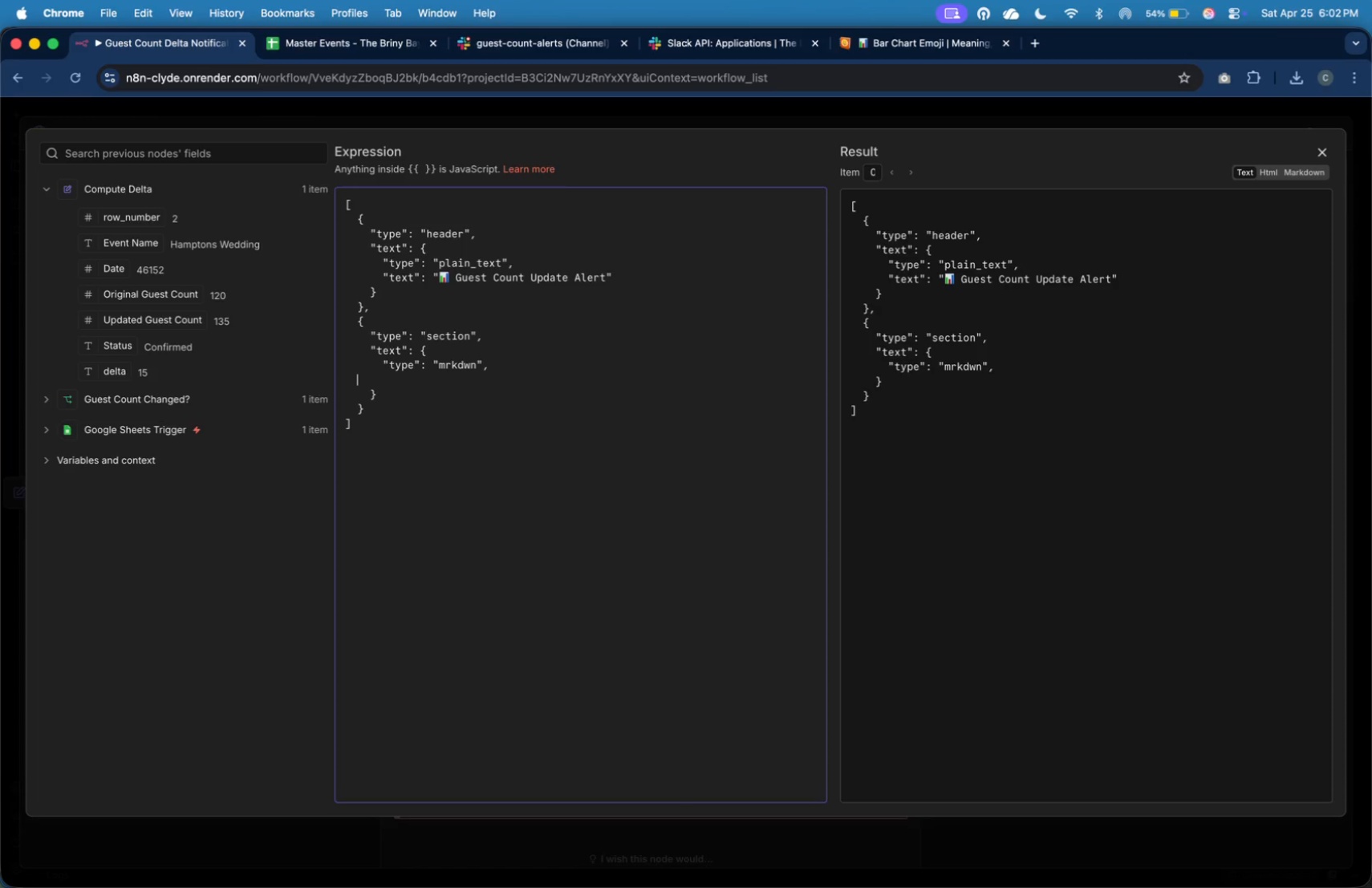 
key(Tab)
 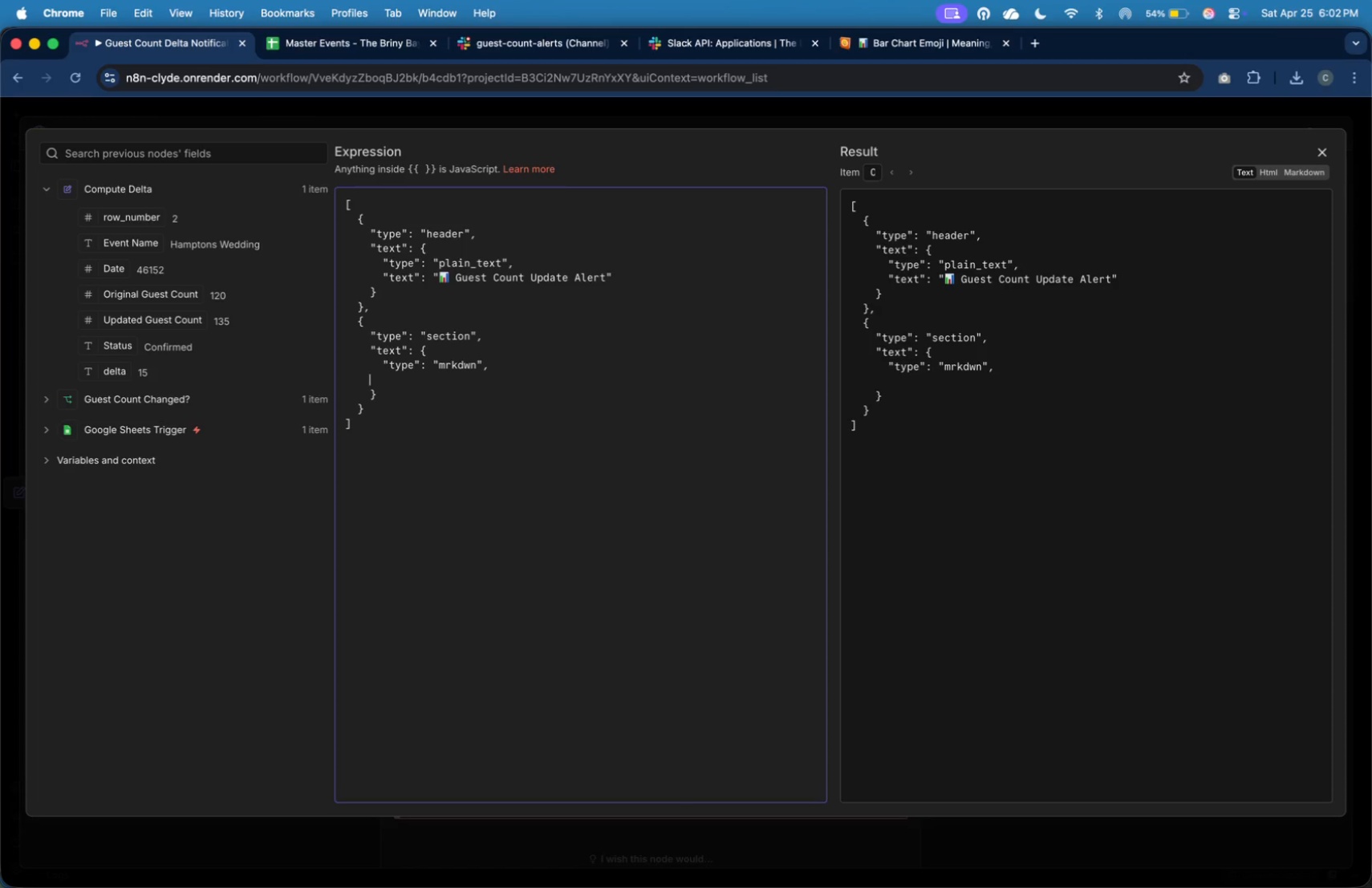 
key(Tab)
 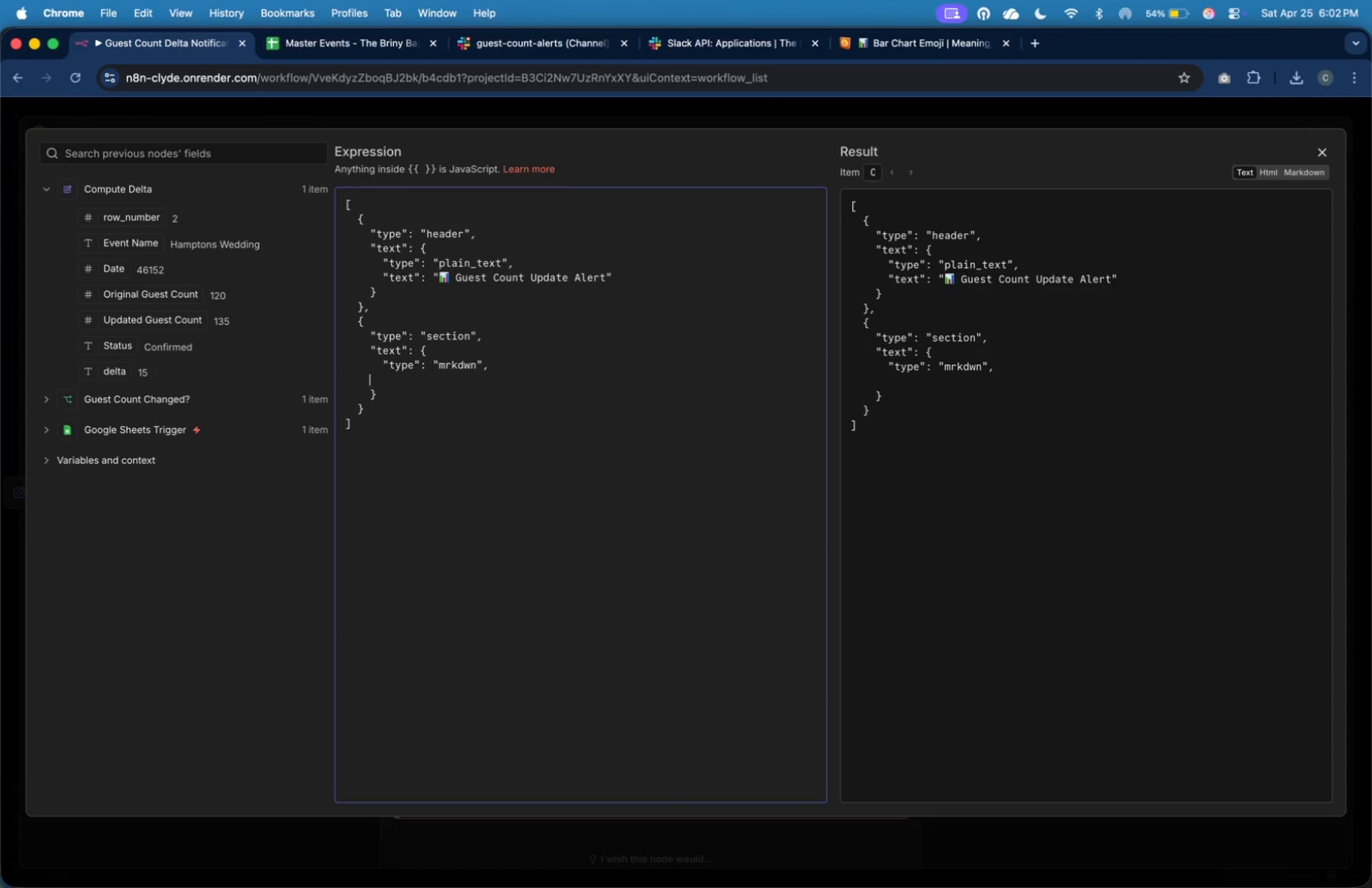 
key(Tab)
 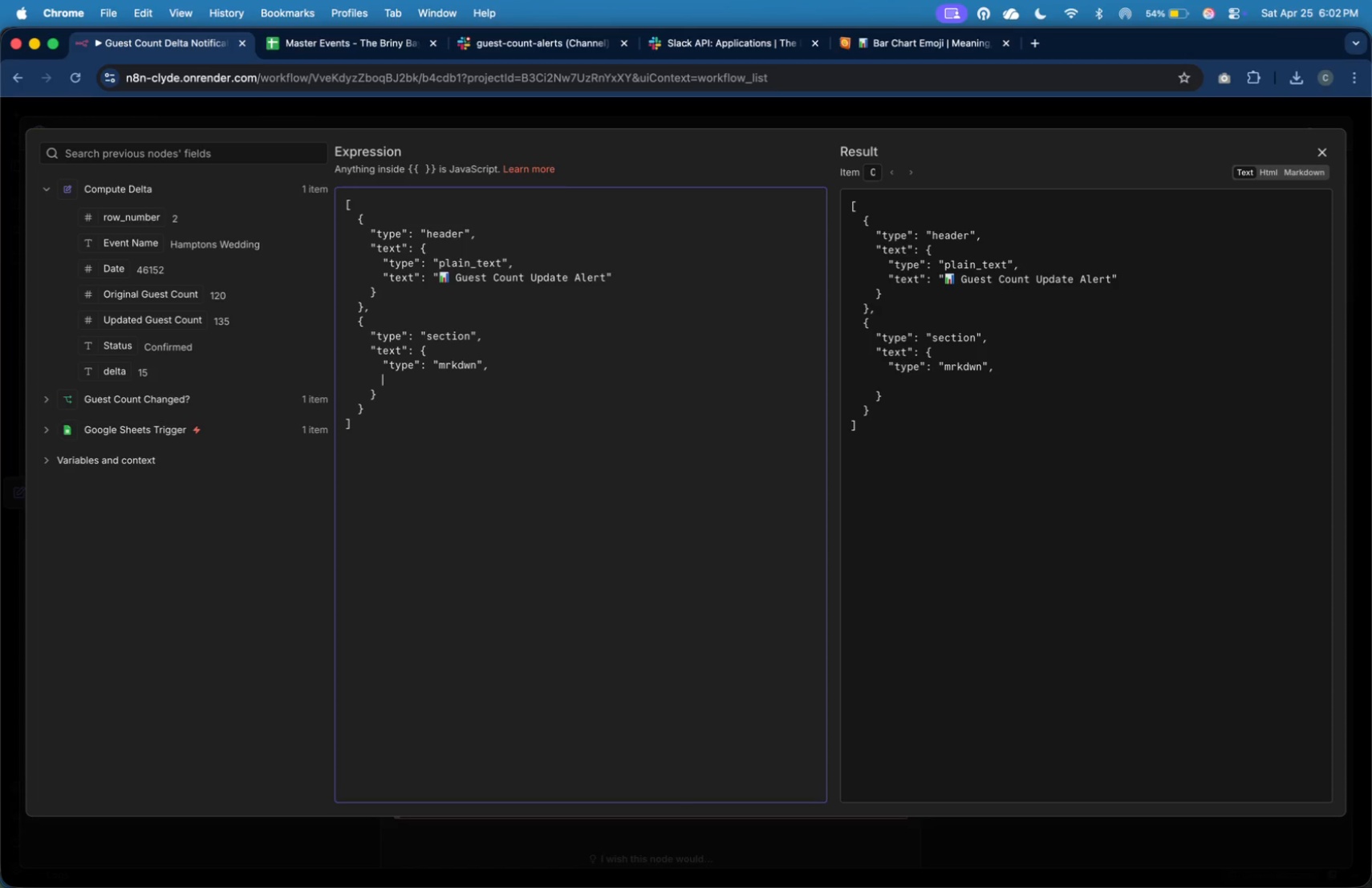 
key(Shift+Quote)
 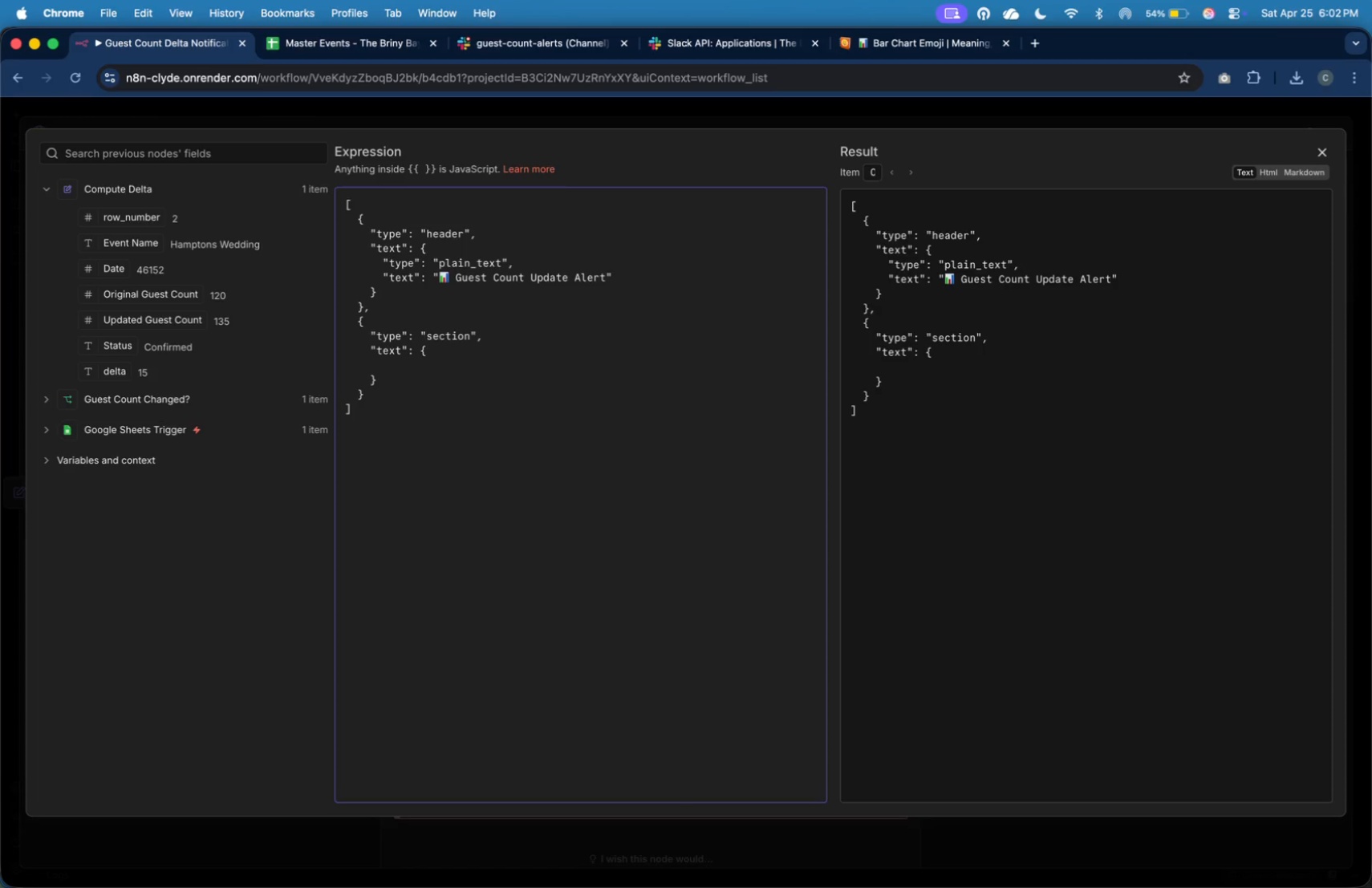 
hold_key(key=ArrowDown, duration=1.22)
 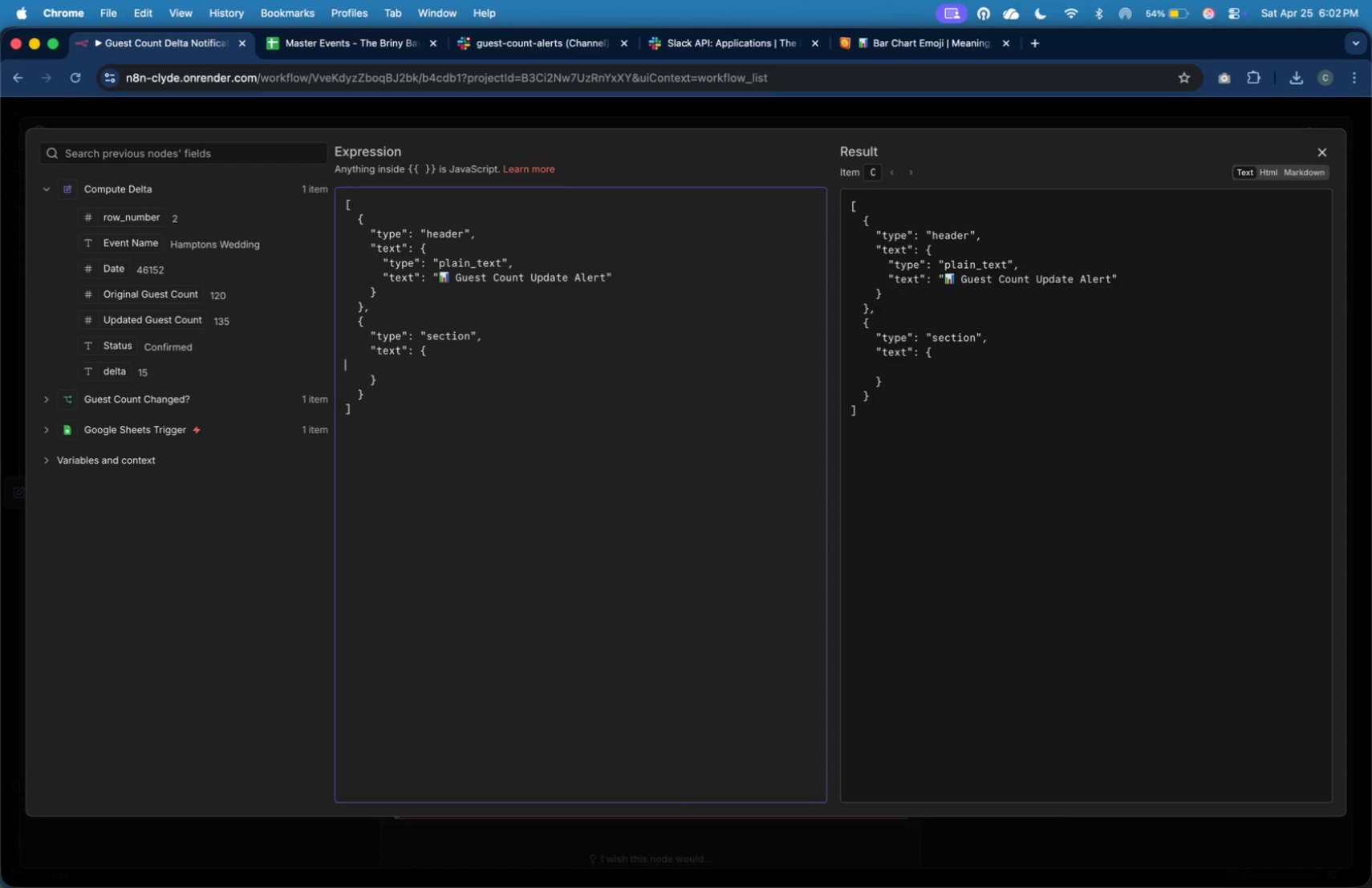 
key(ArrowDown)
 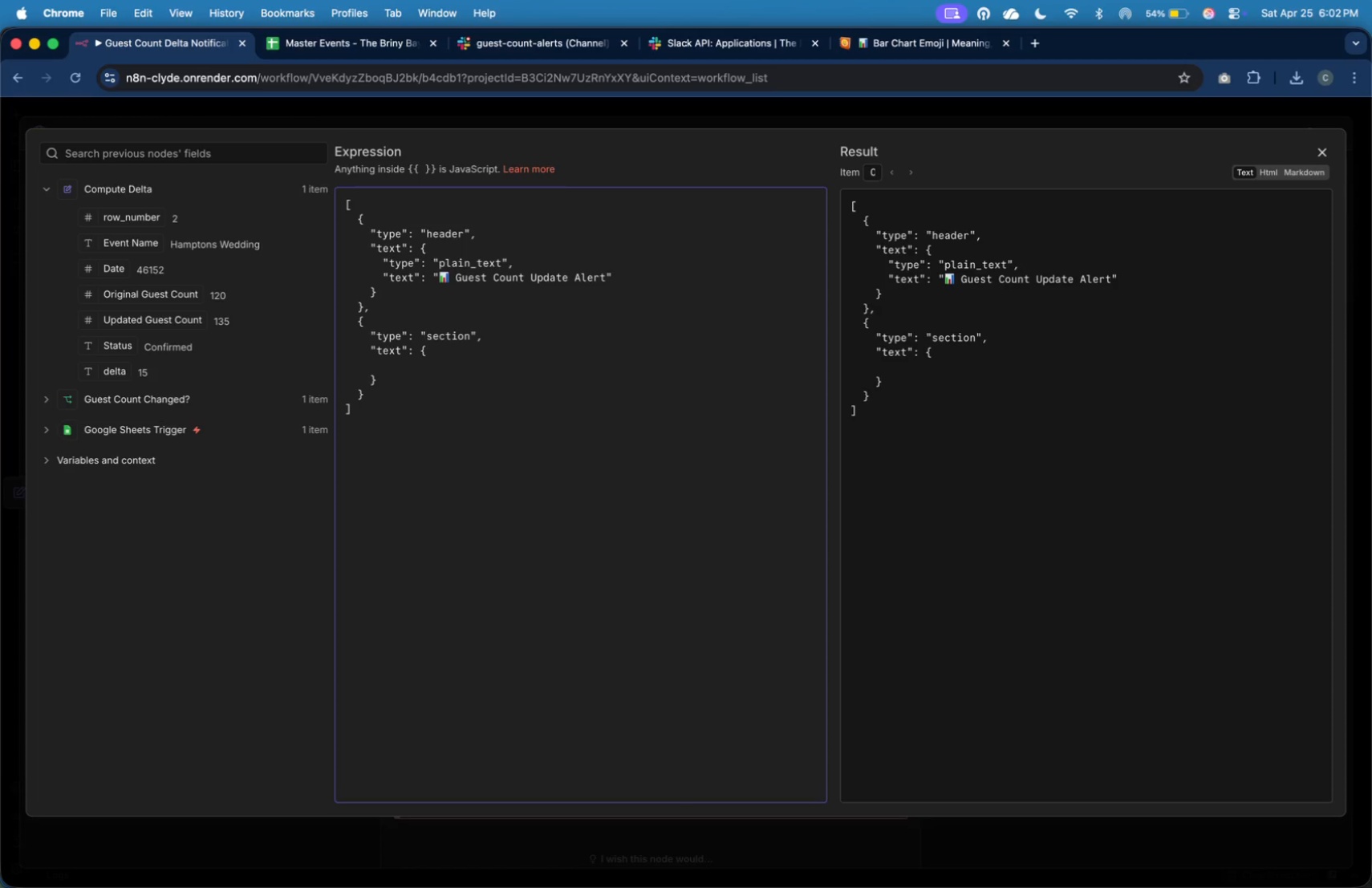 
key(Tab)
key(Tab)
key(Tab)
type("type)
 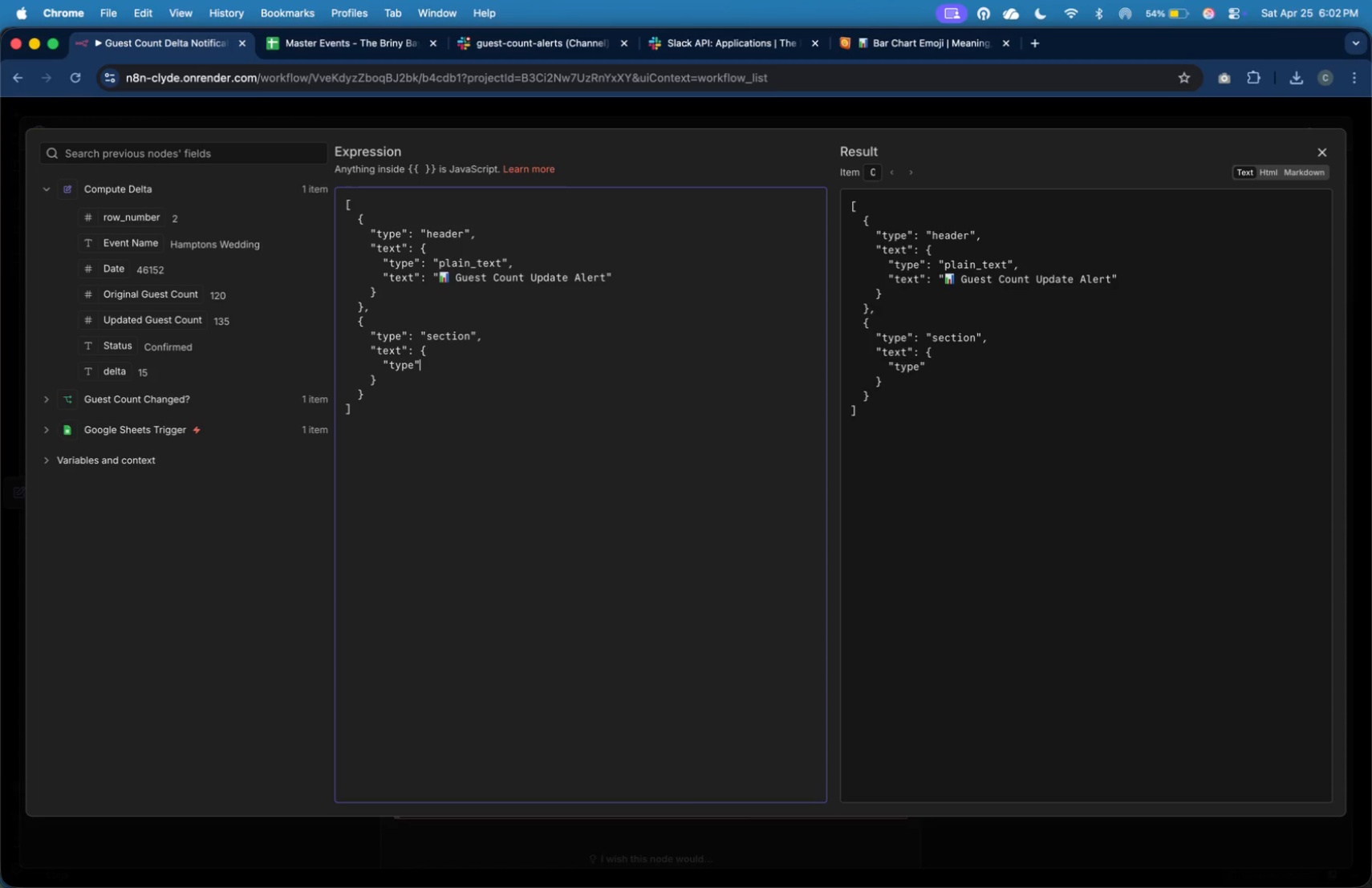 
 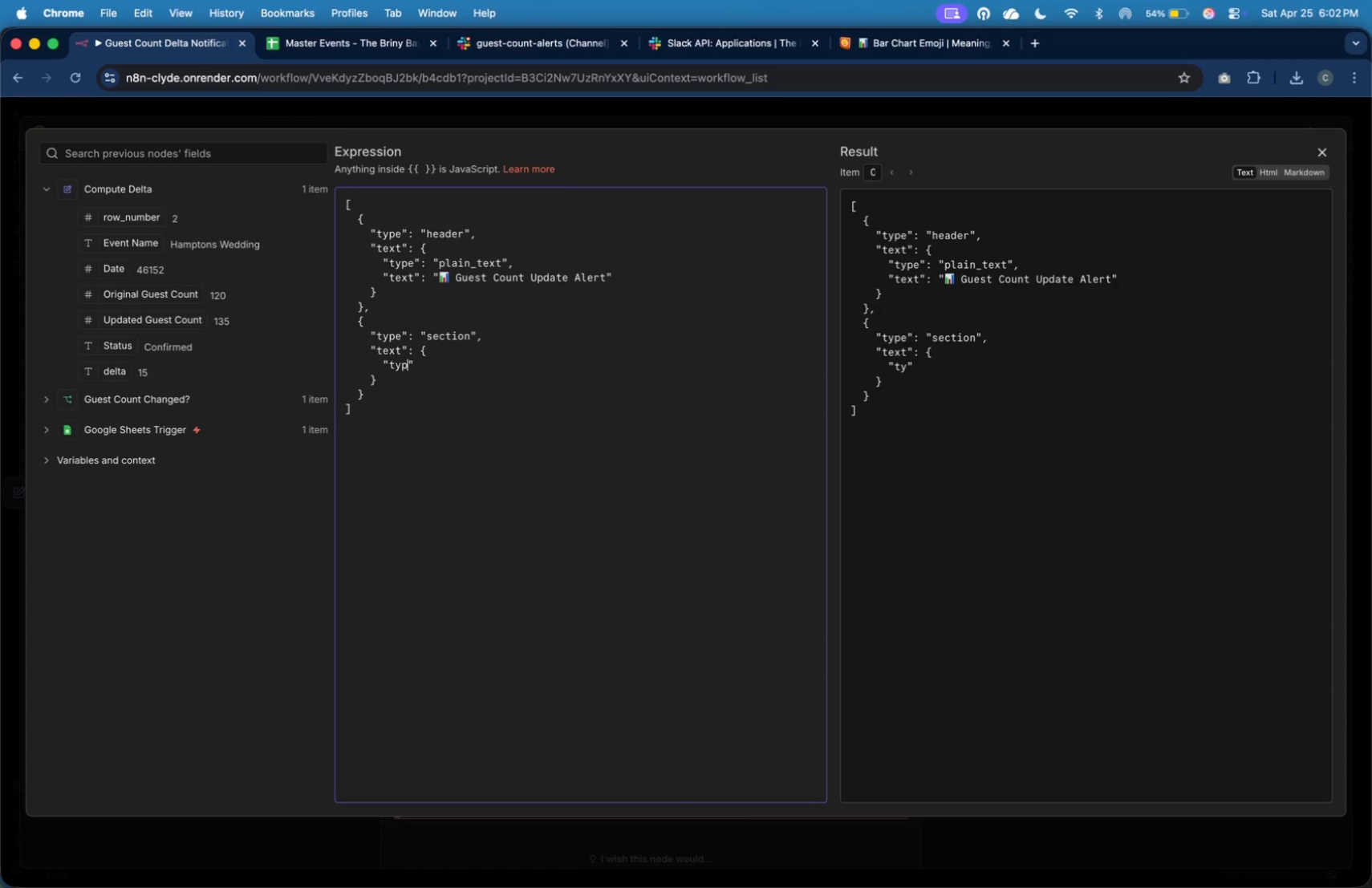 
key(ArrowRight)
 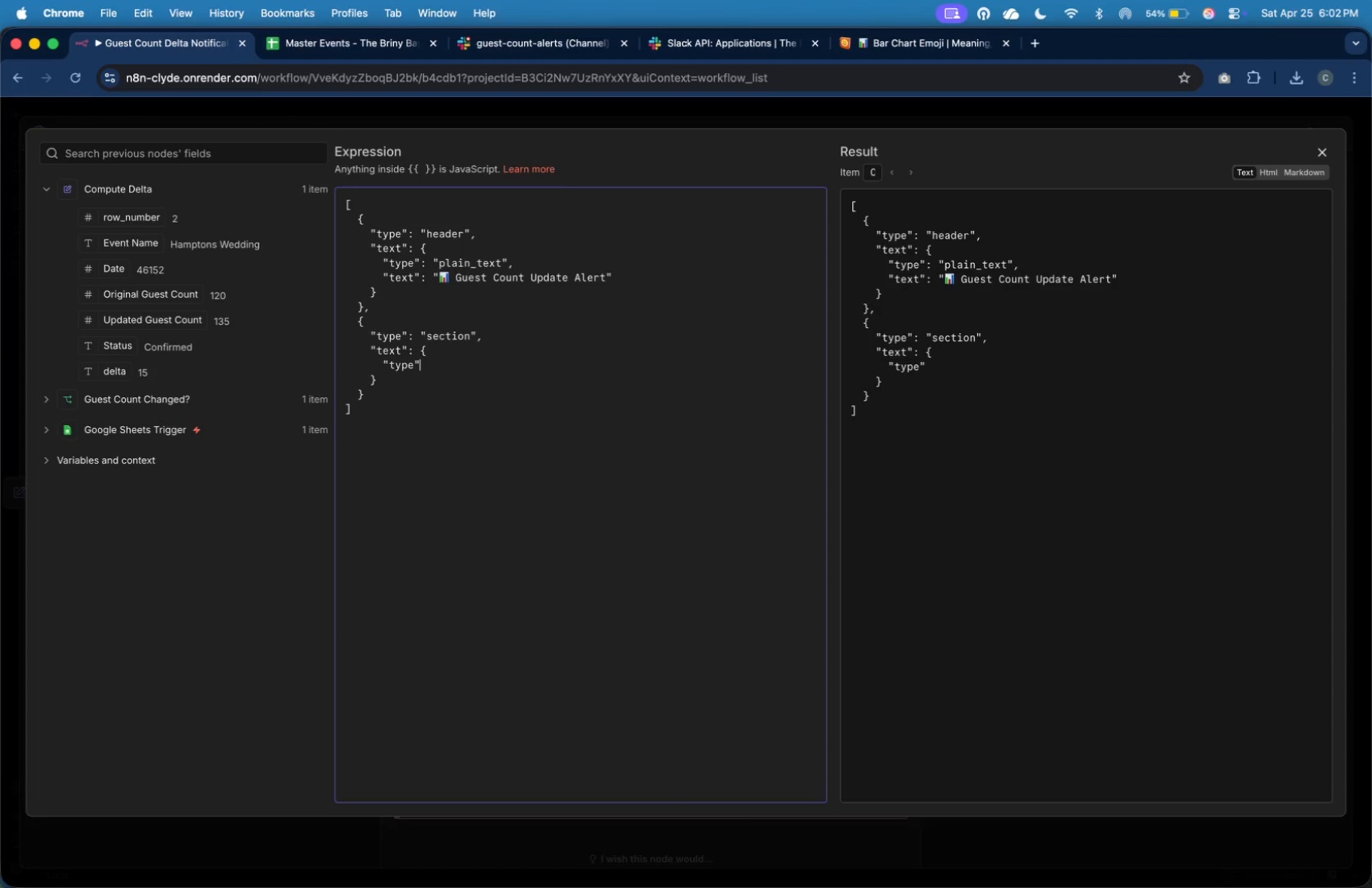 
type(: "mrkdwn)
 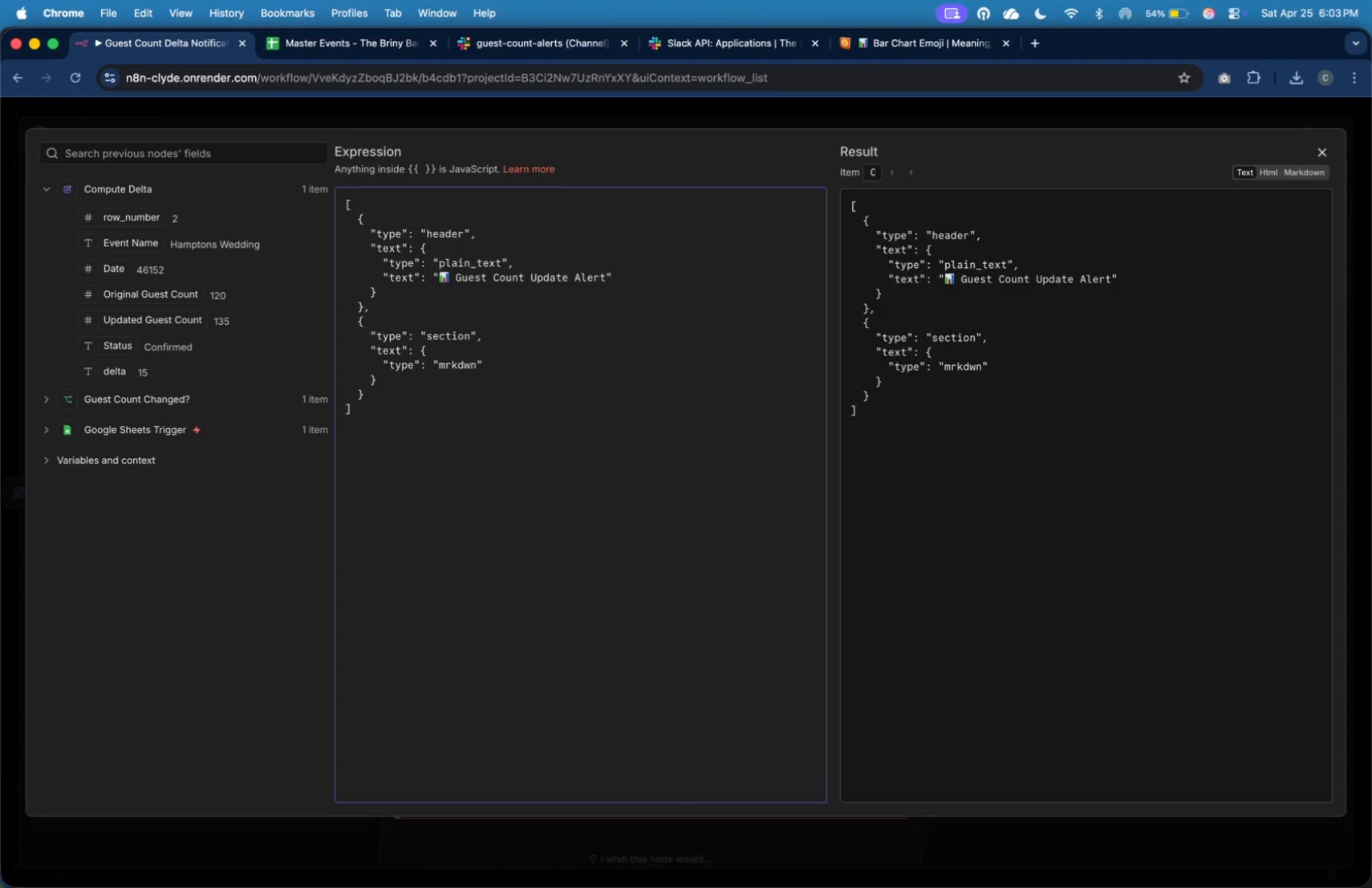 
key(ArrowRight)
 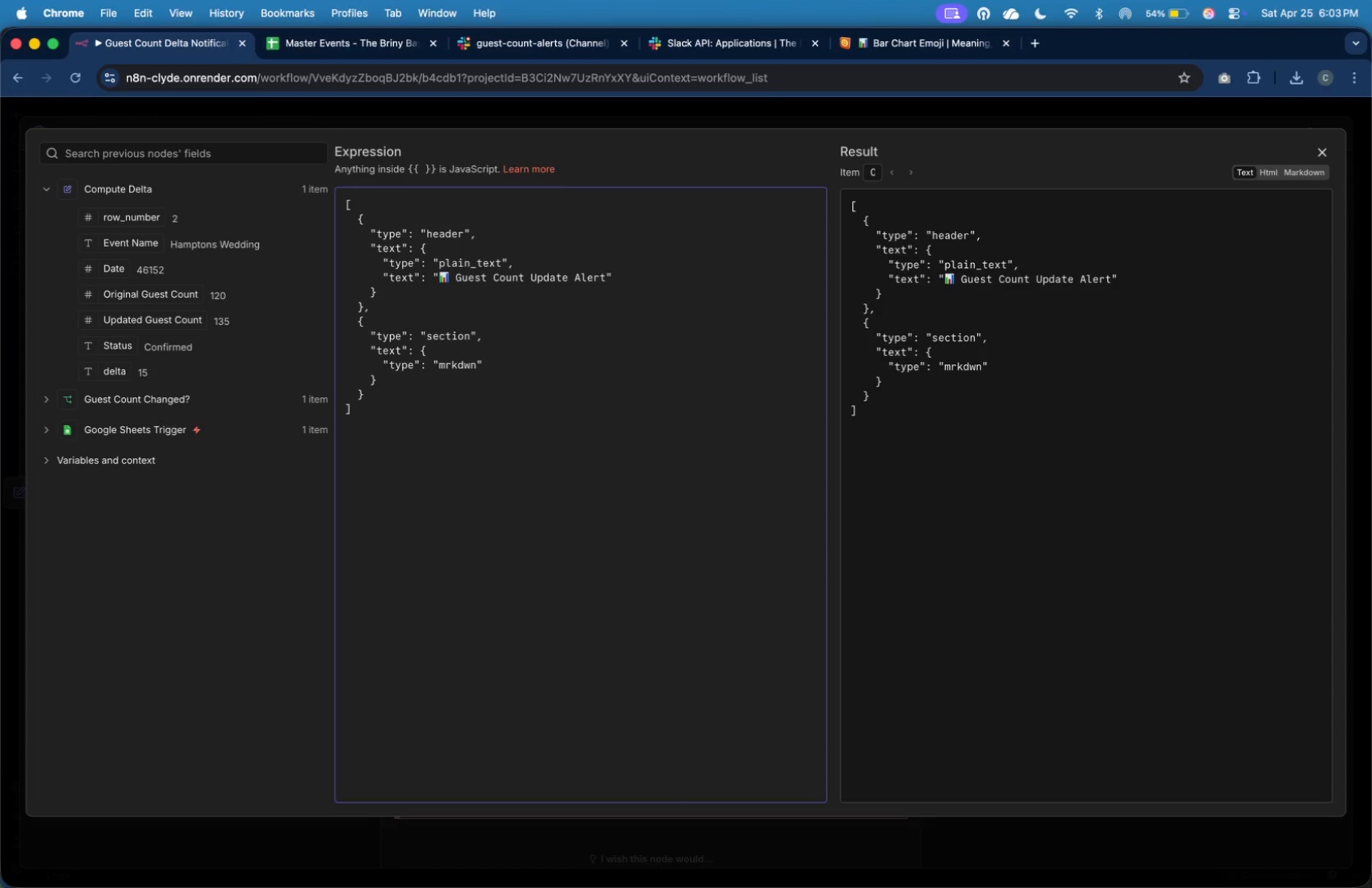 
key(Comma)
 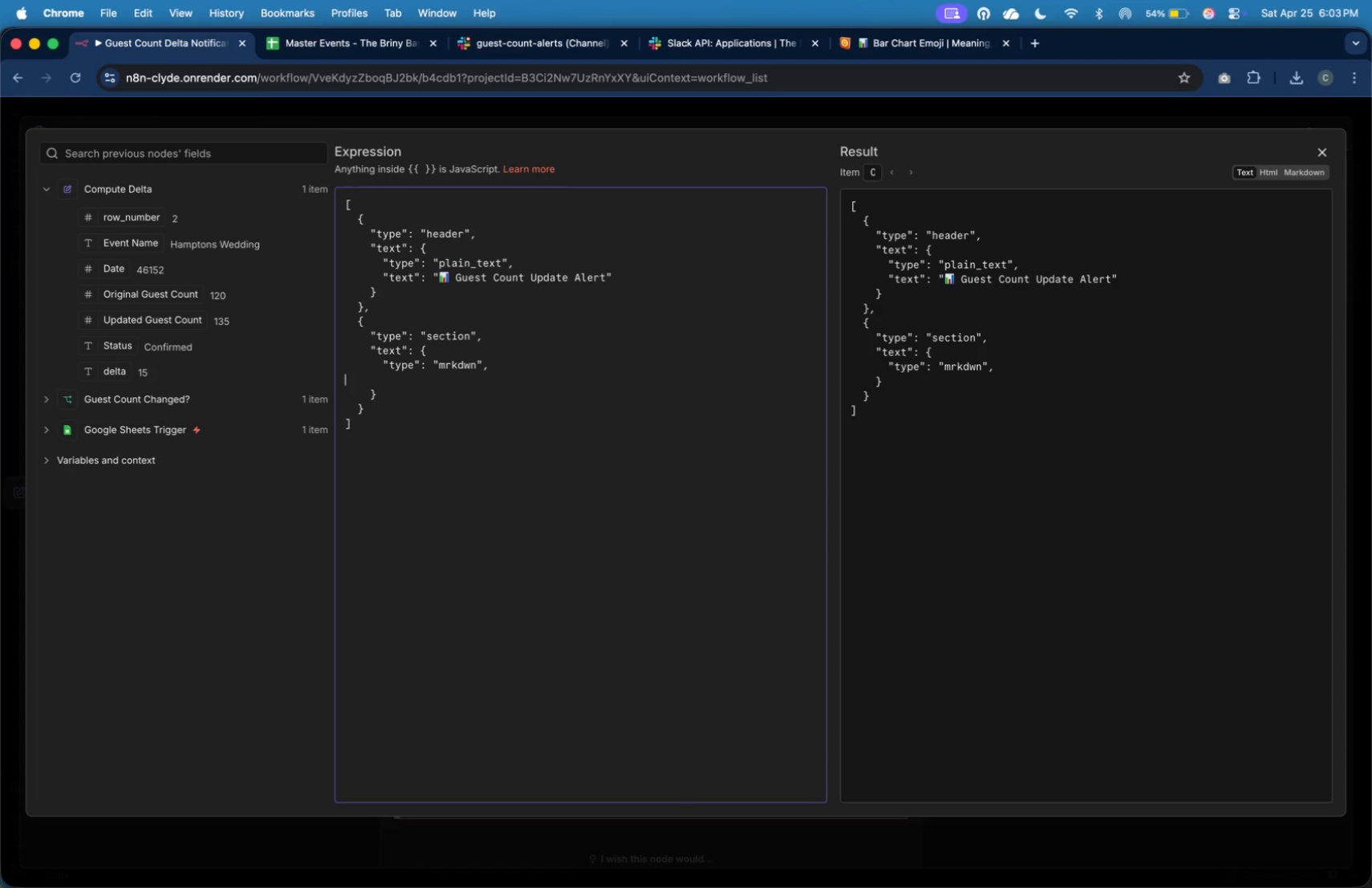 
key(Enter)
 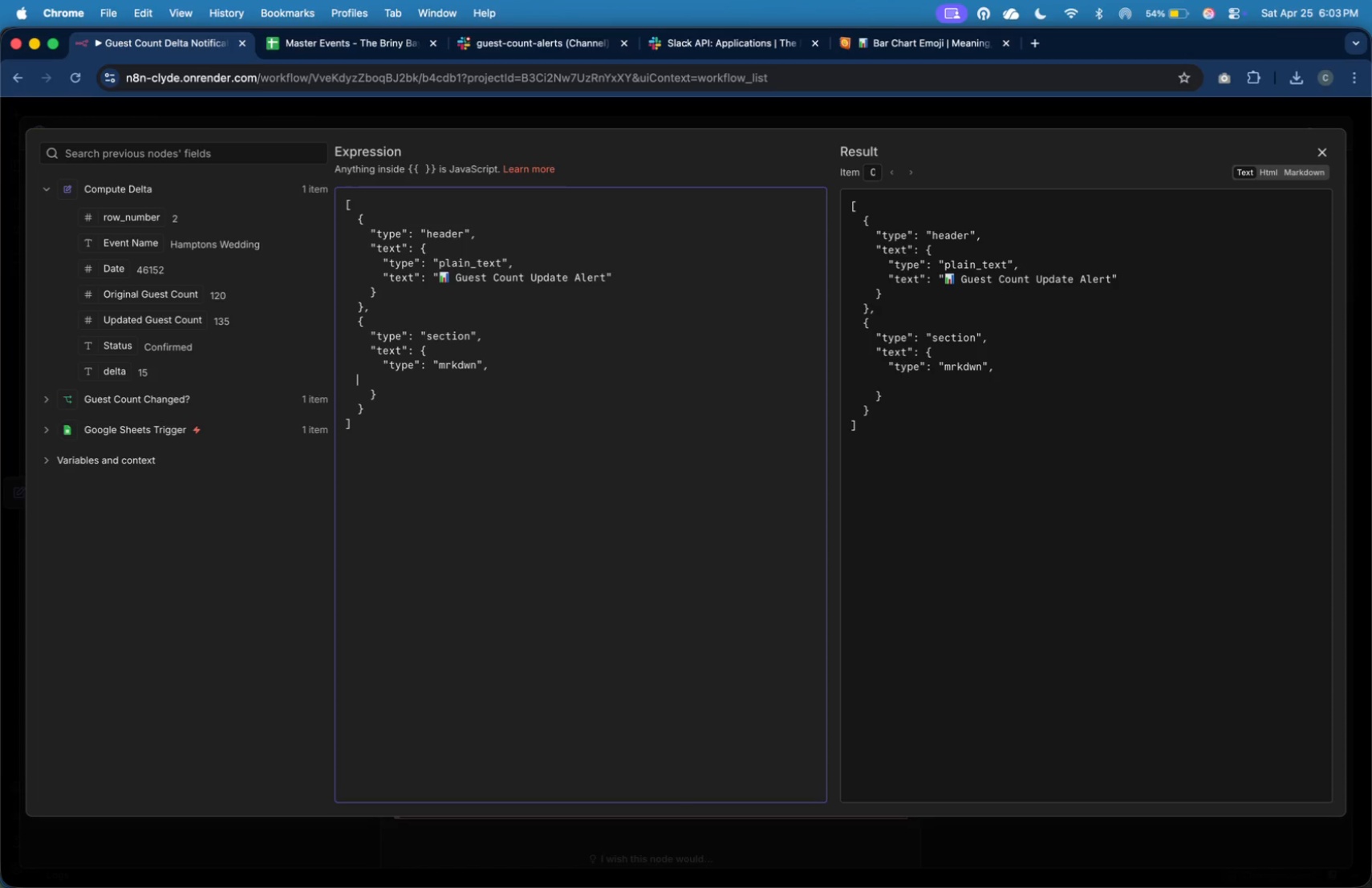 
key(Tab)
key(Tab)
key(Tab)
type("text)
 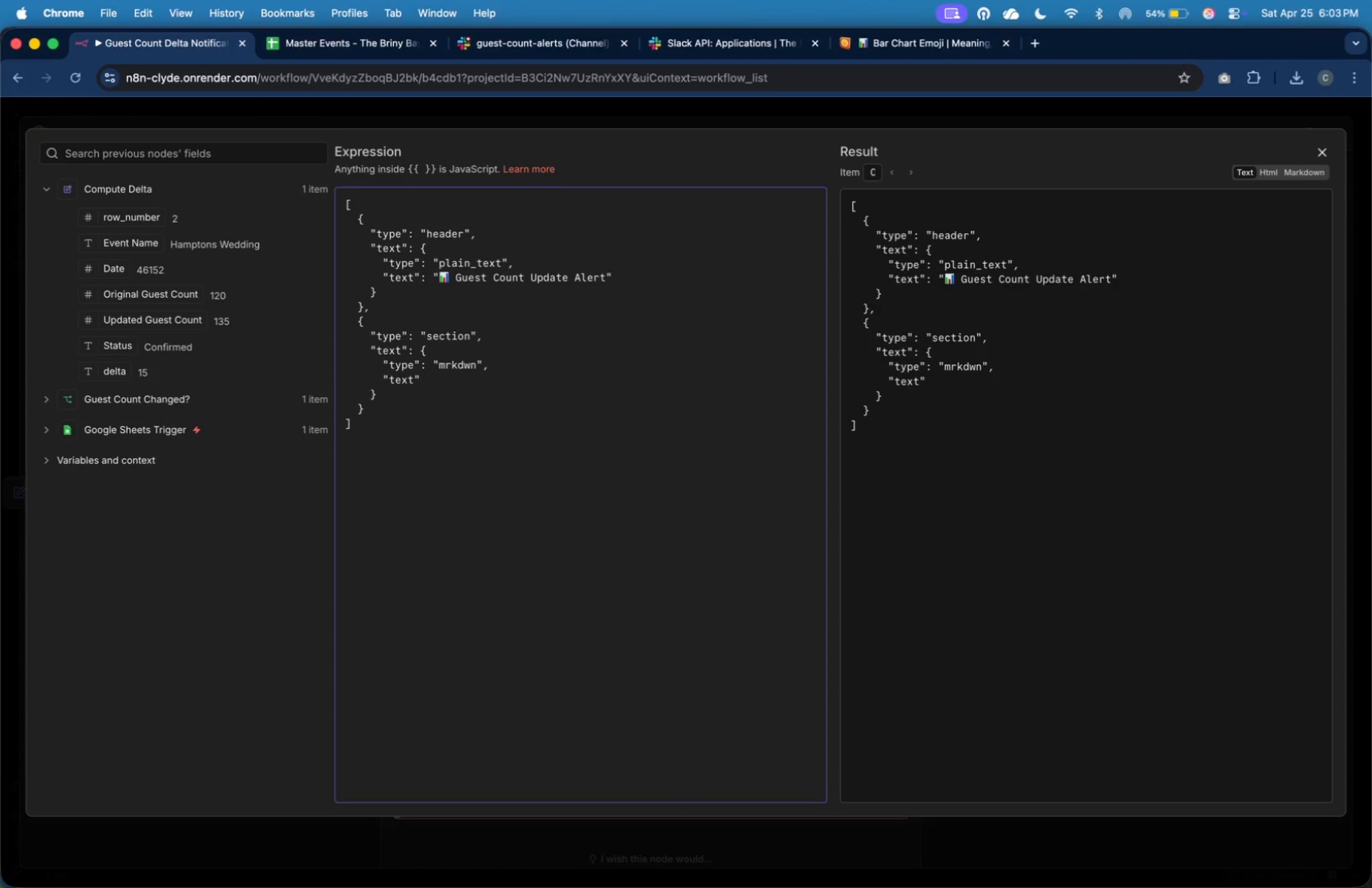 
key(ArrowRight)
 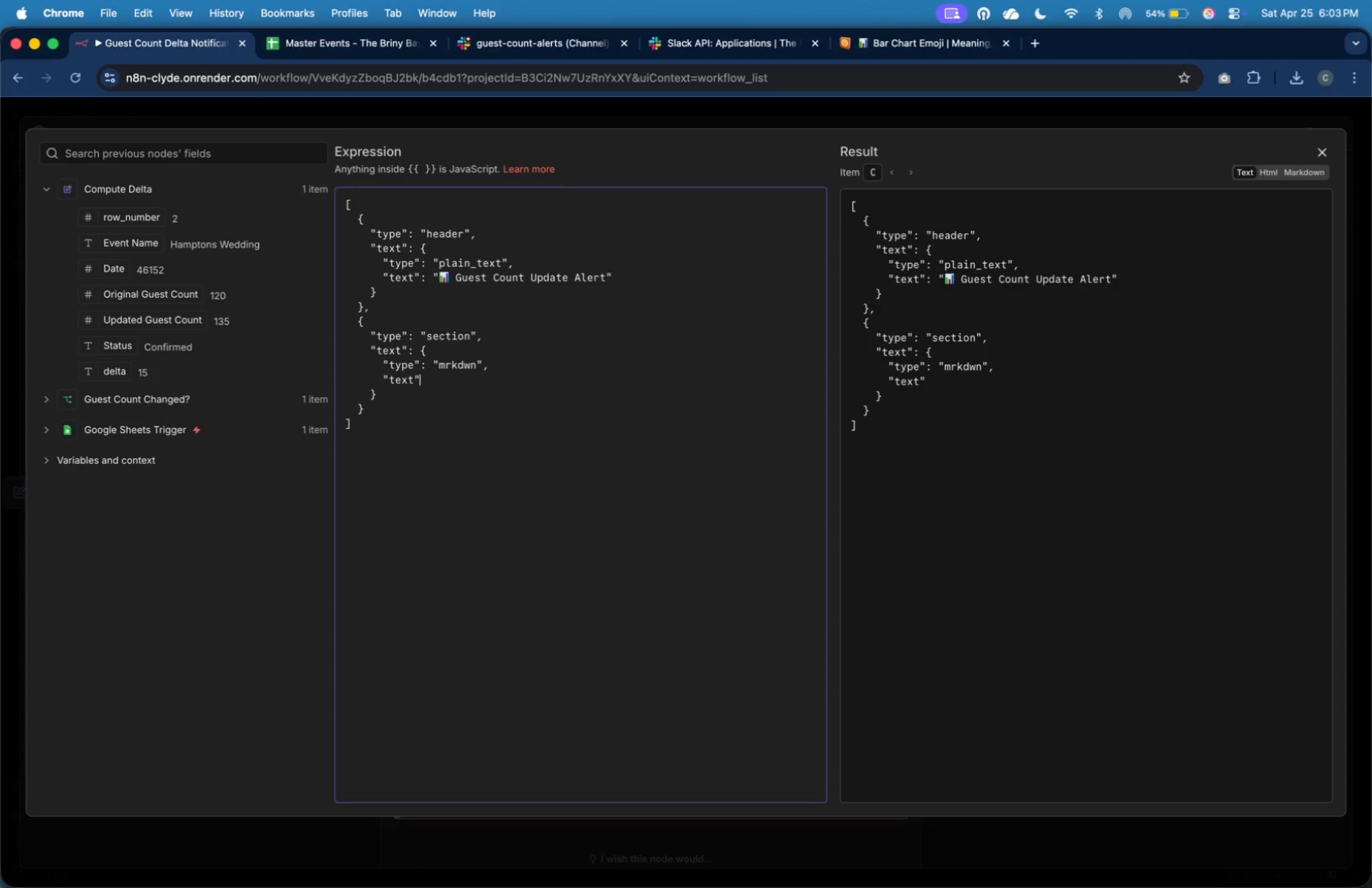 
type(: "**)
 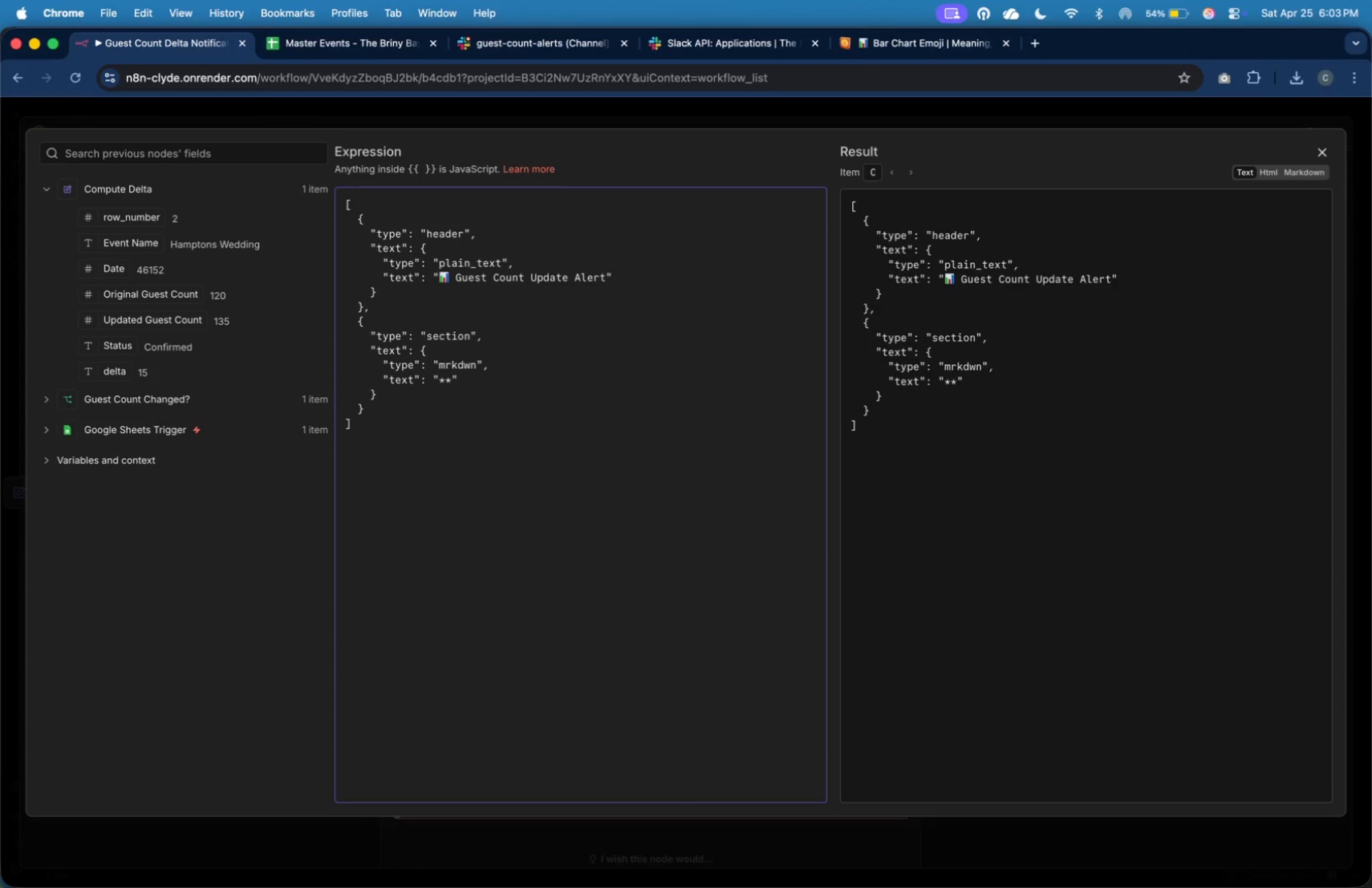 
 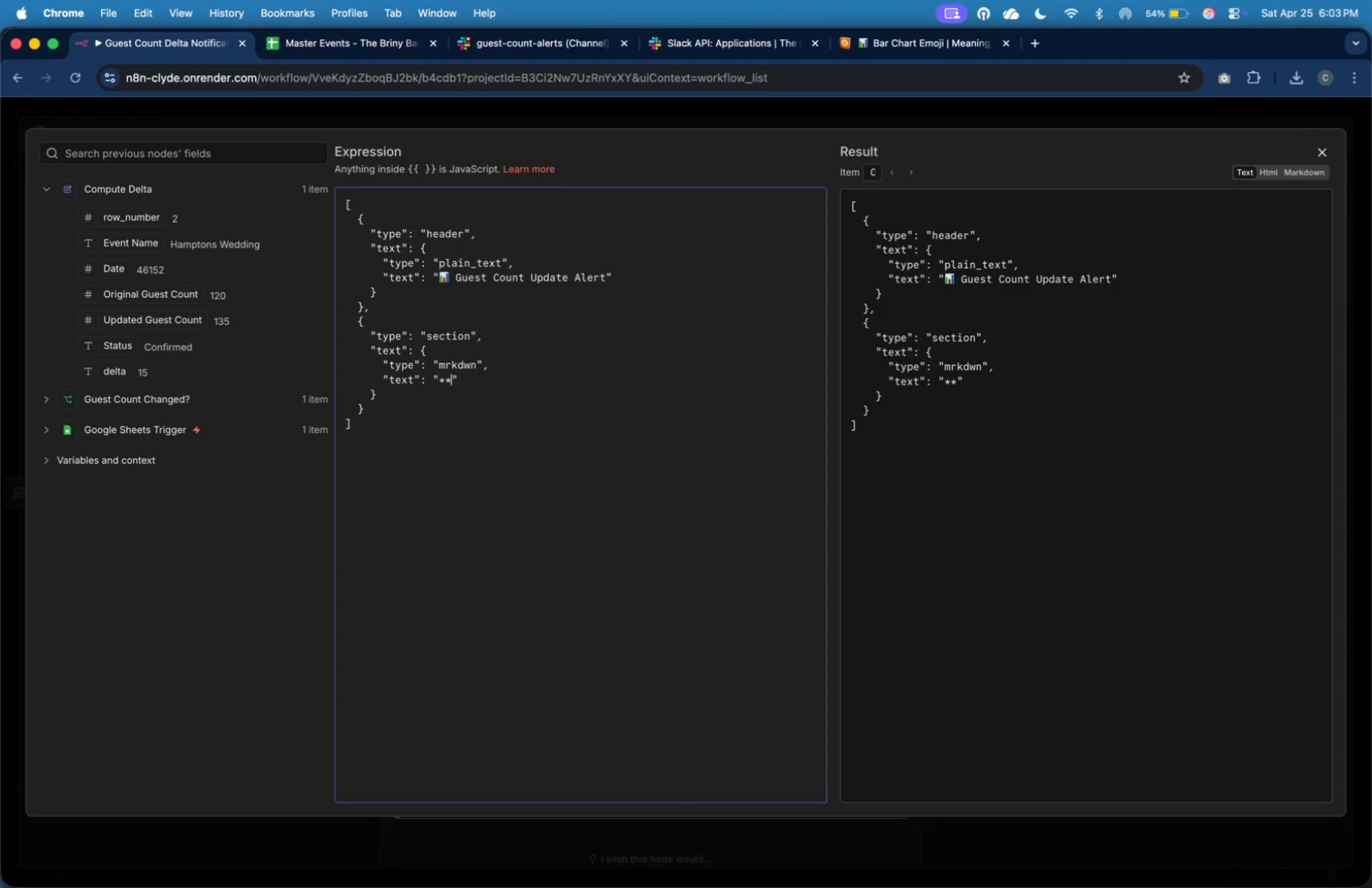 
key(ArrowLeft)
 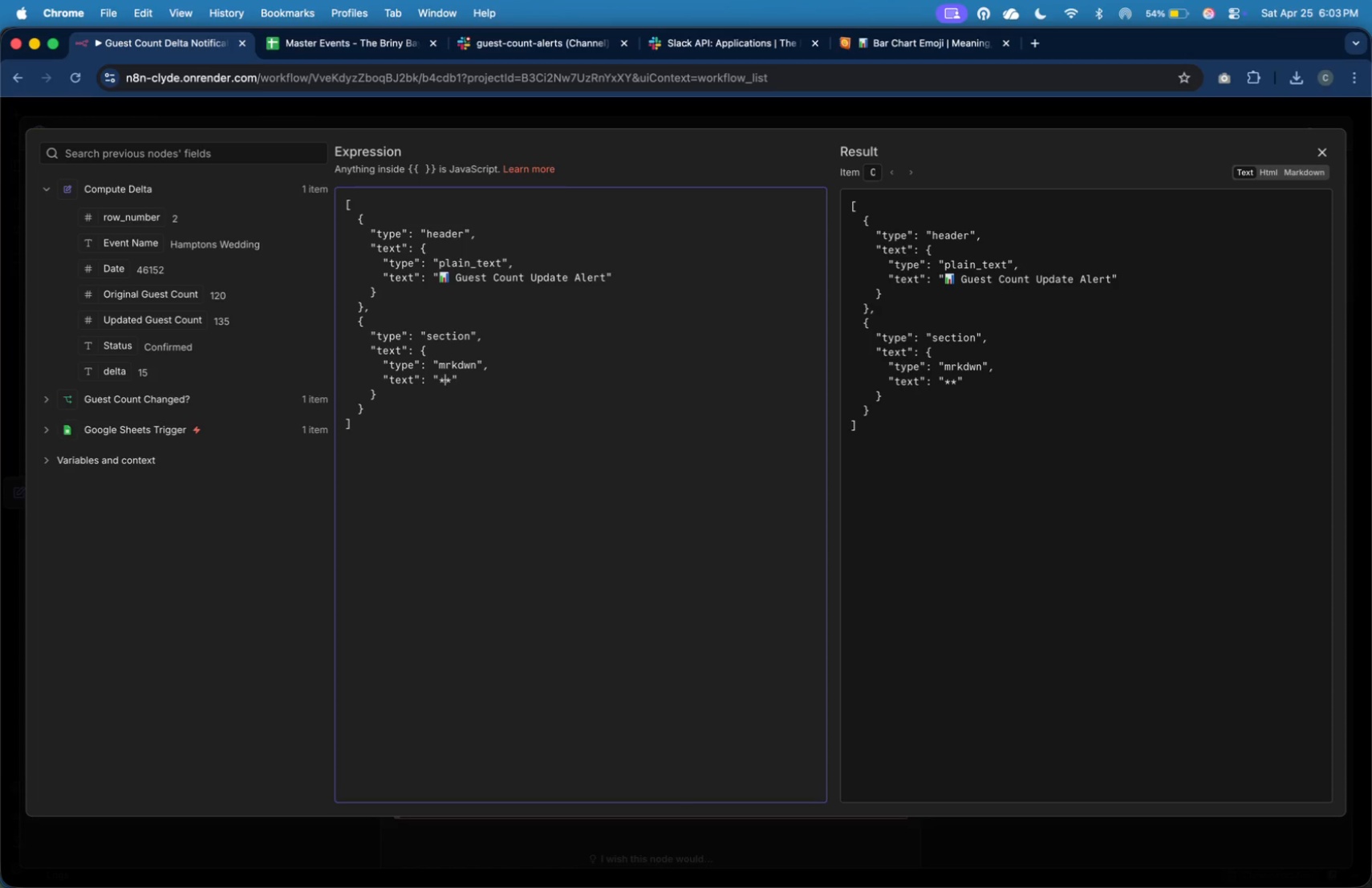 
type(Event:)
 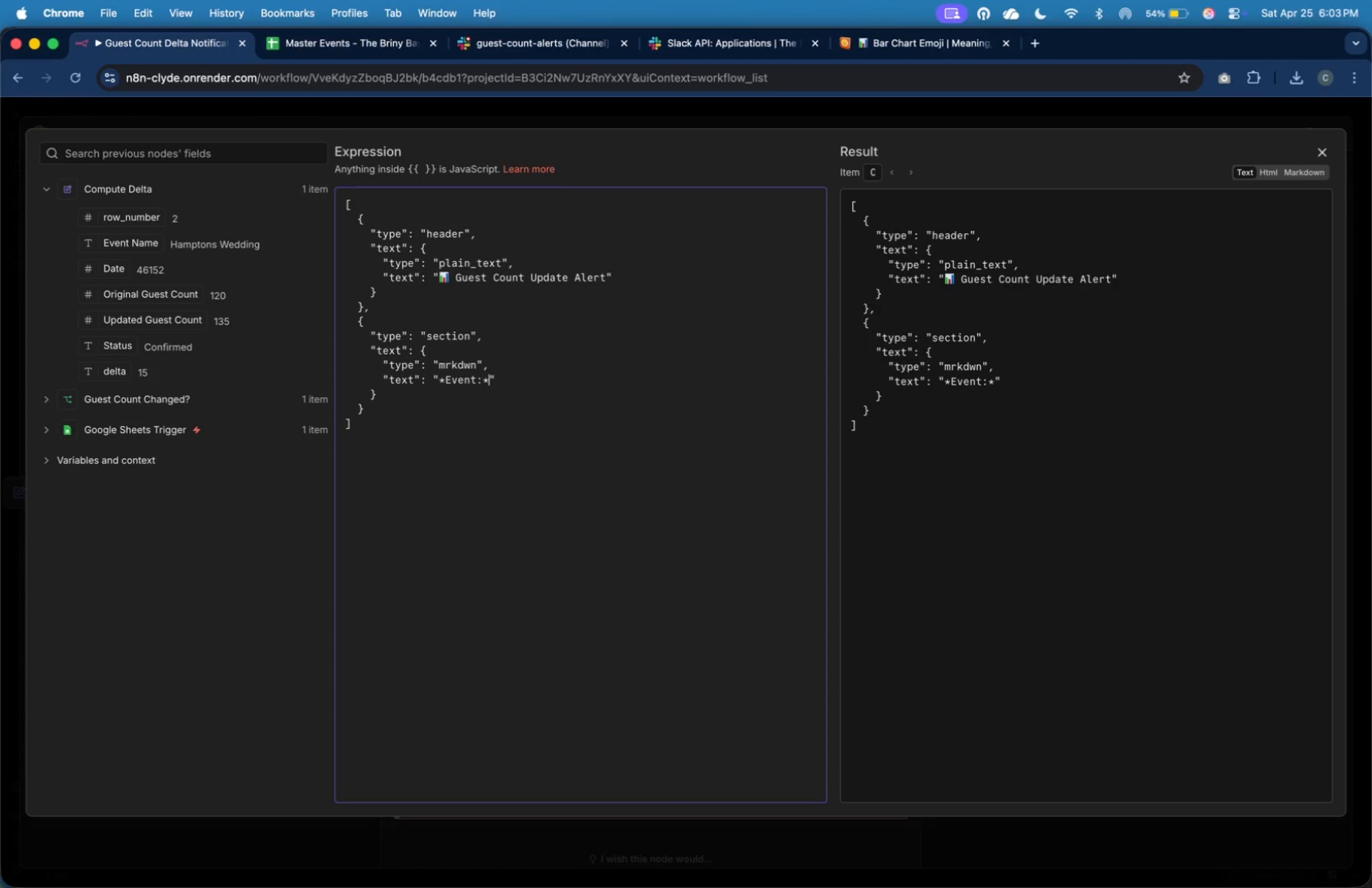 
 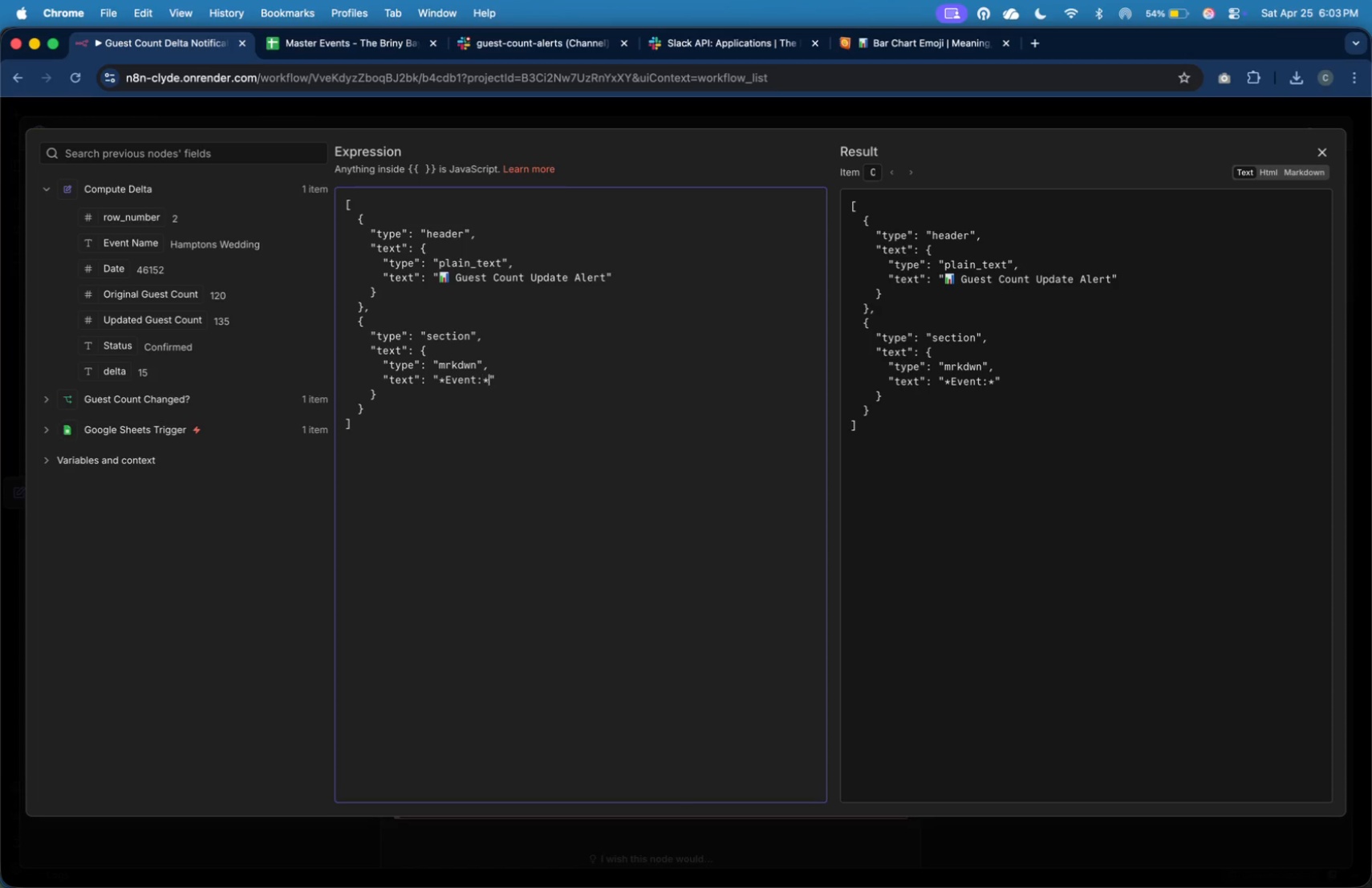 
key(ArrowRight)
 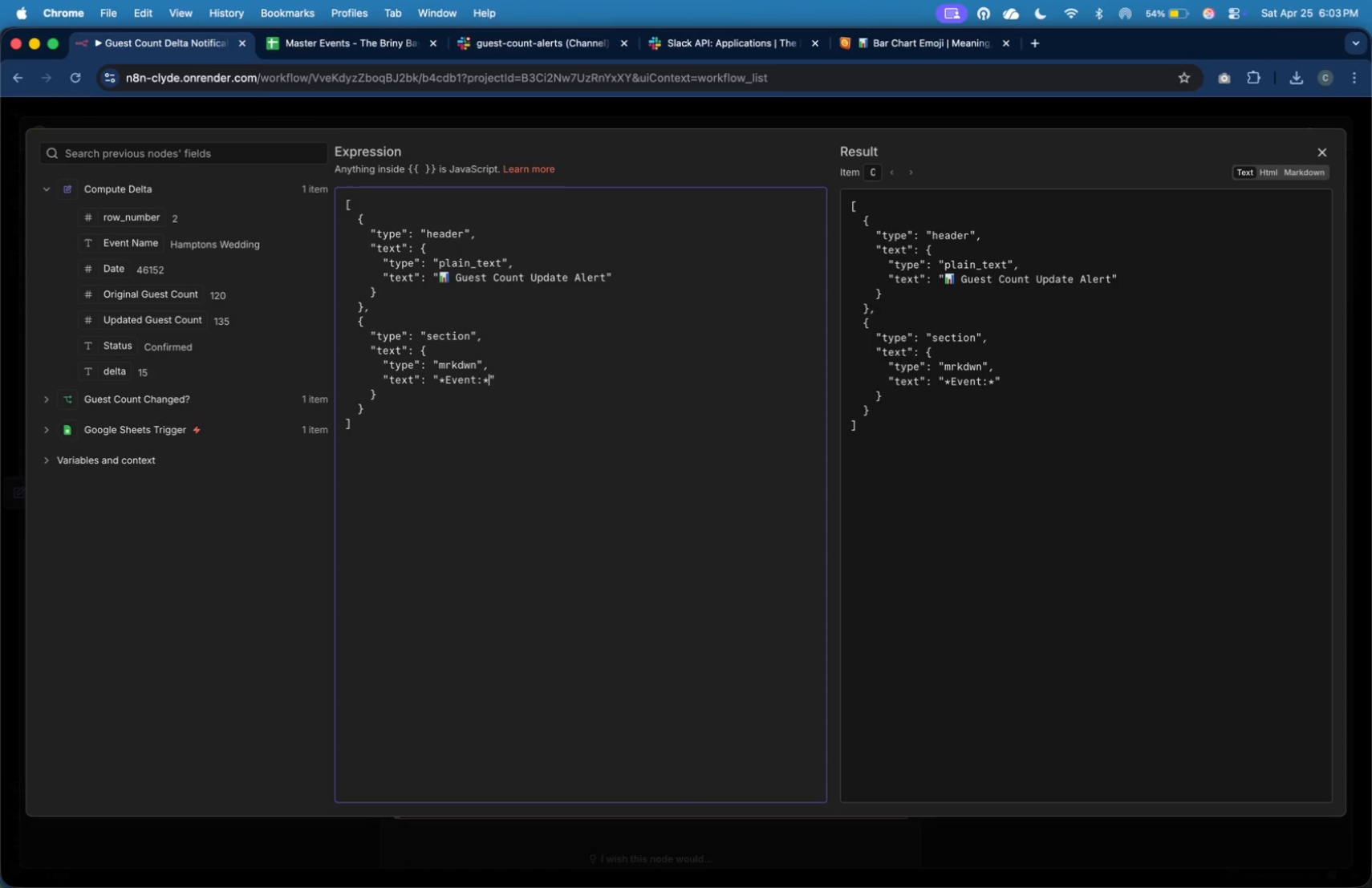 
key(Space)
 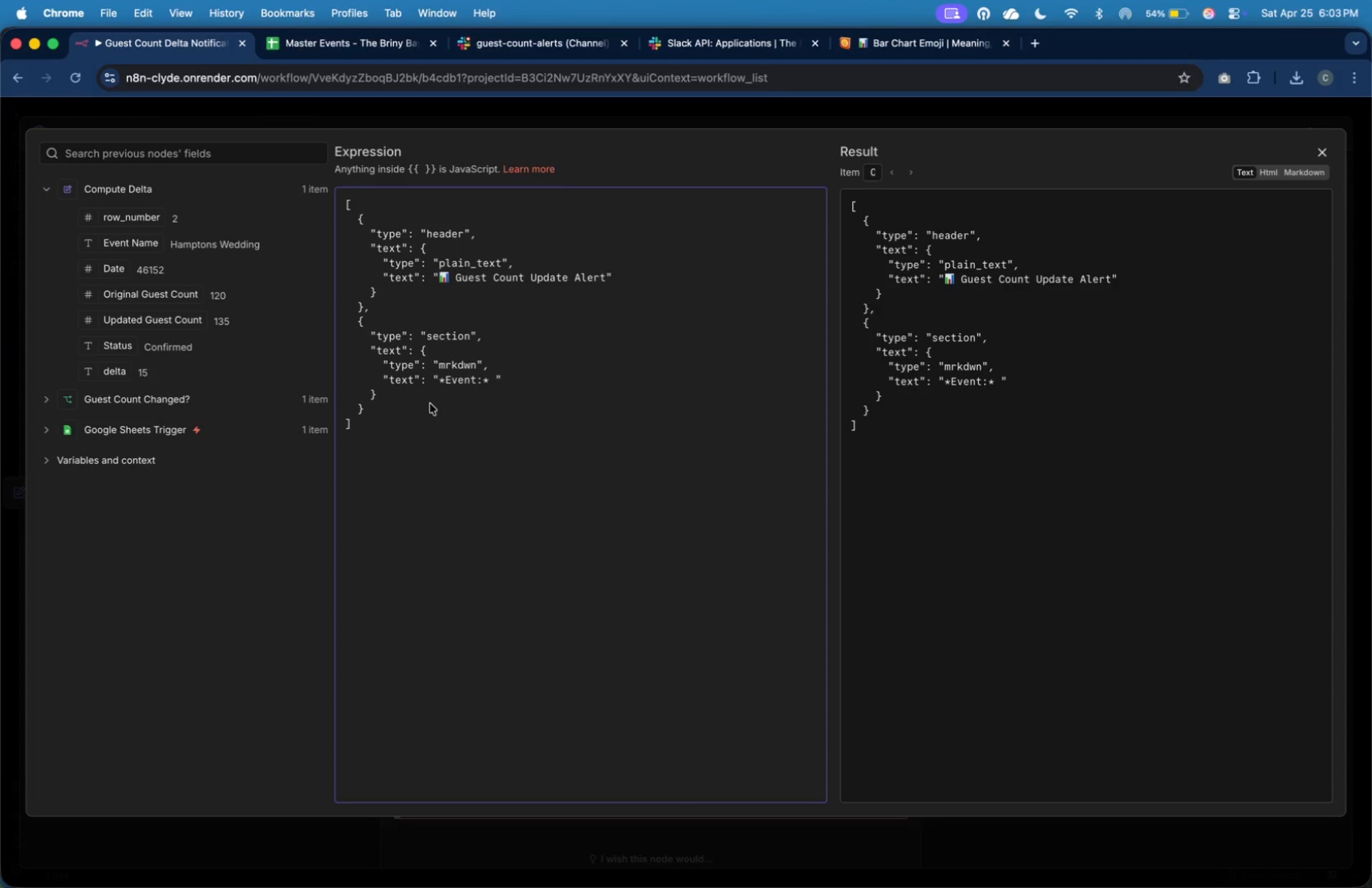 
left_click_drag(start_coordinate=[128, 243], to_coordinate=[495, 383])
 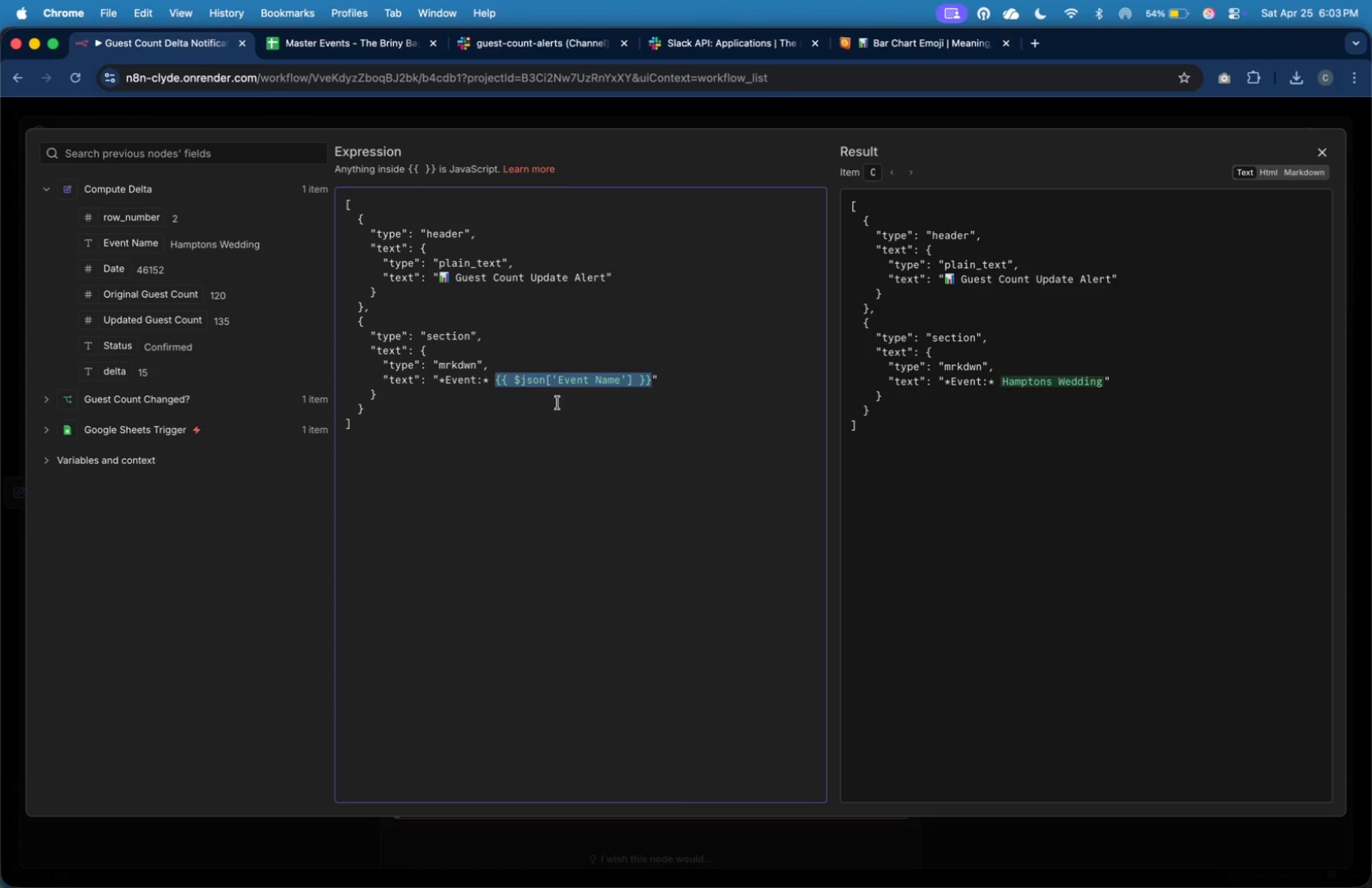 
left_click([558, 403])
 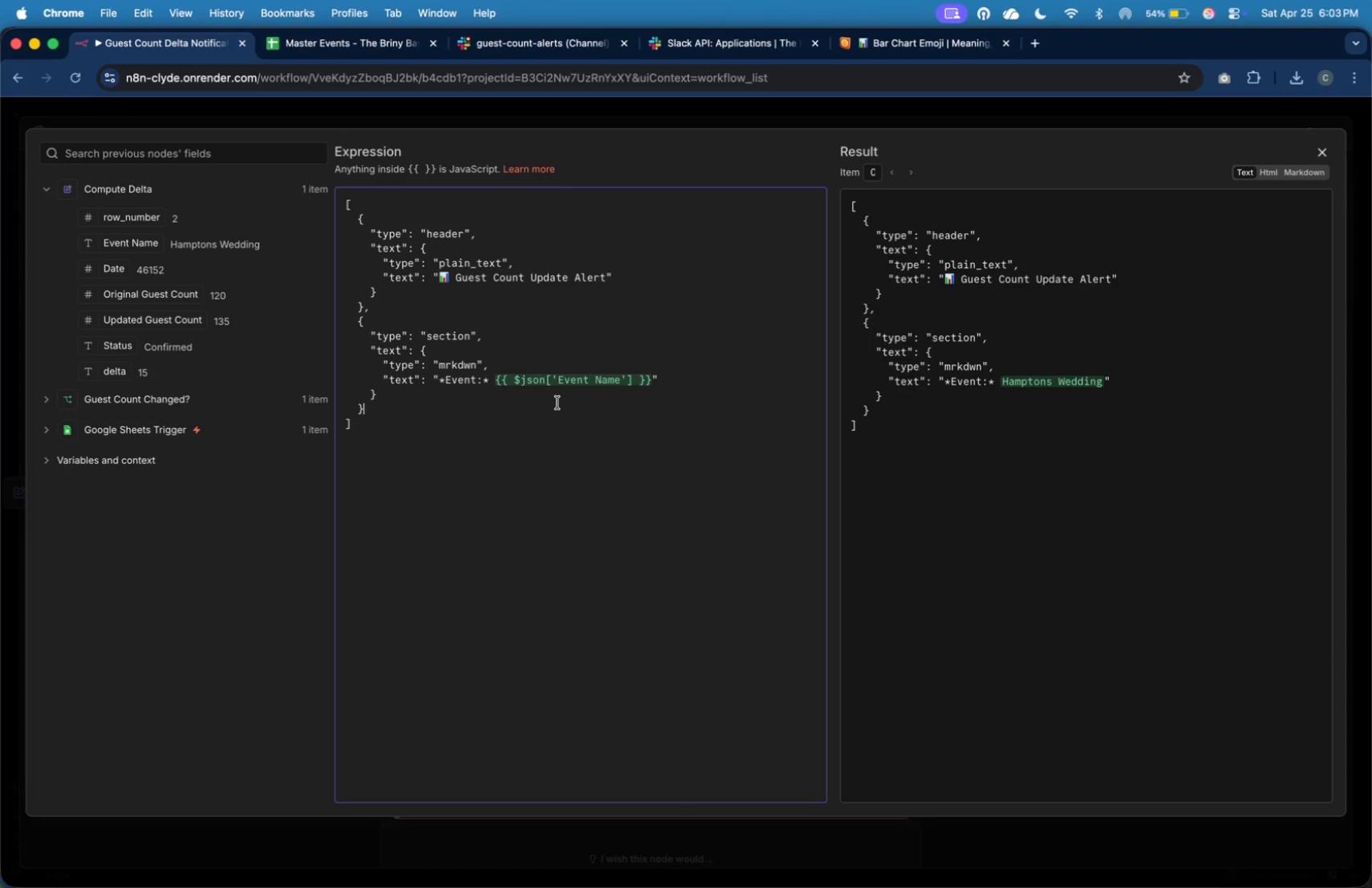 
wait(7.9)
 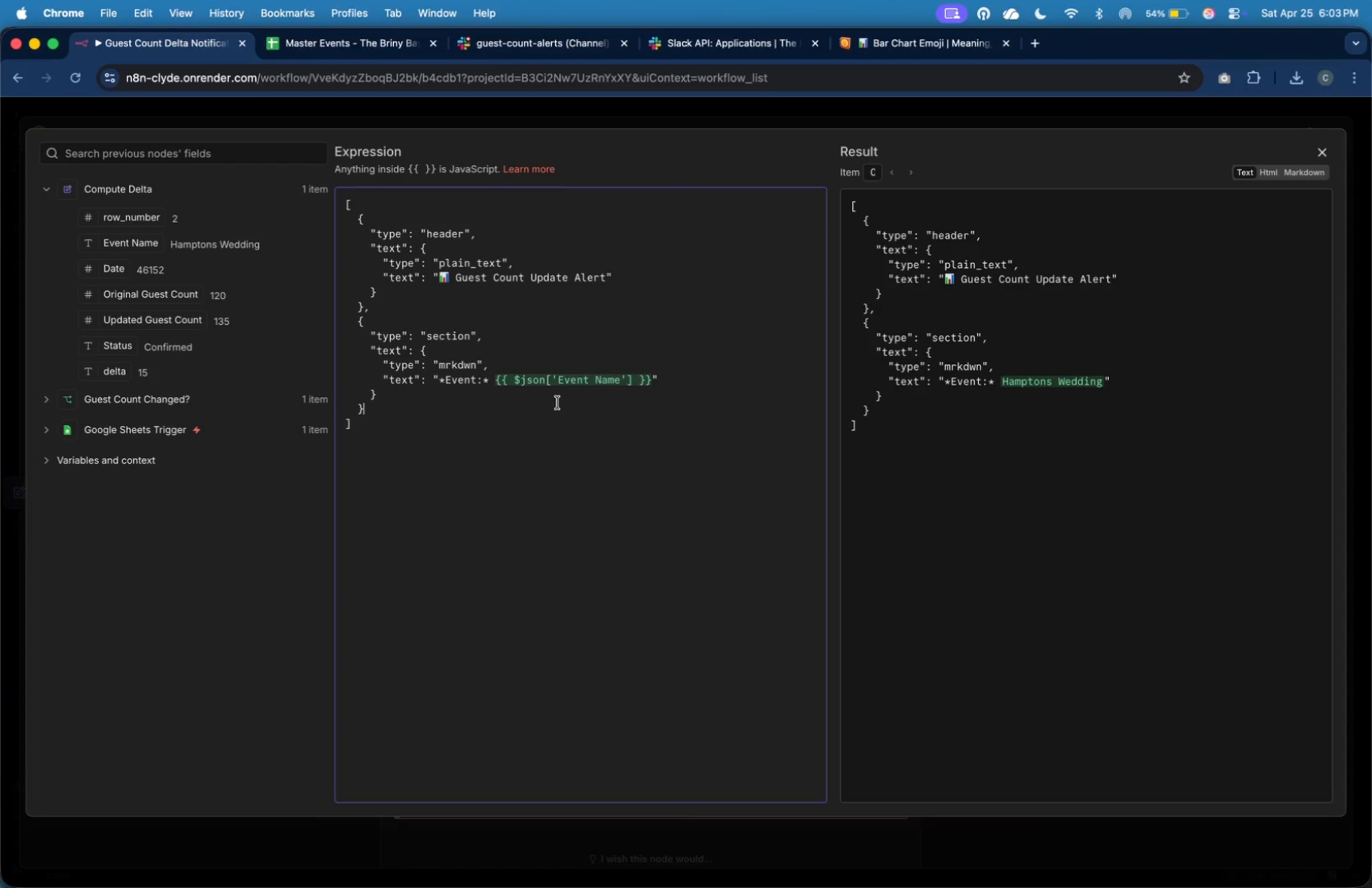 
left_click([647, 383])
 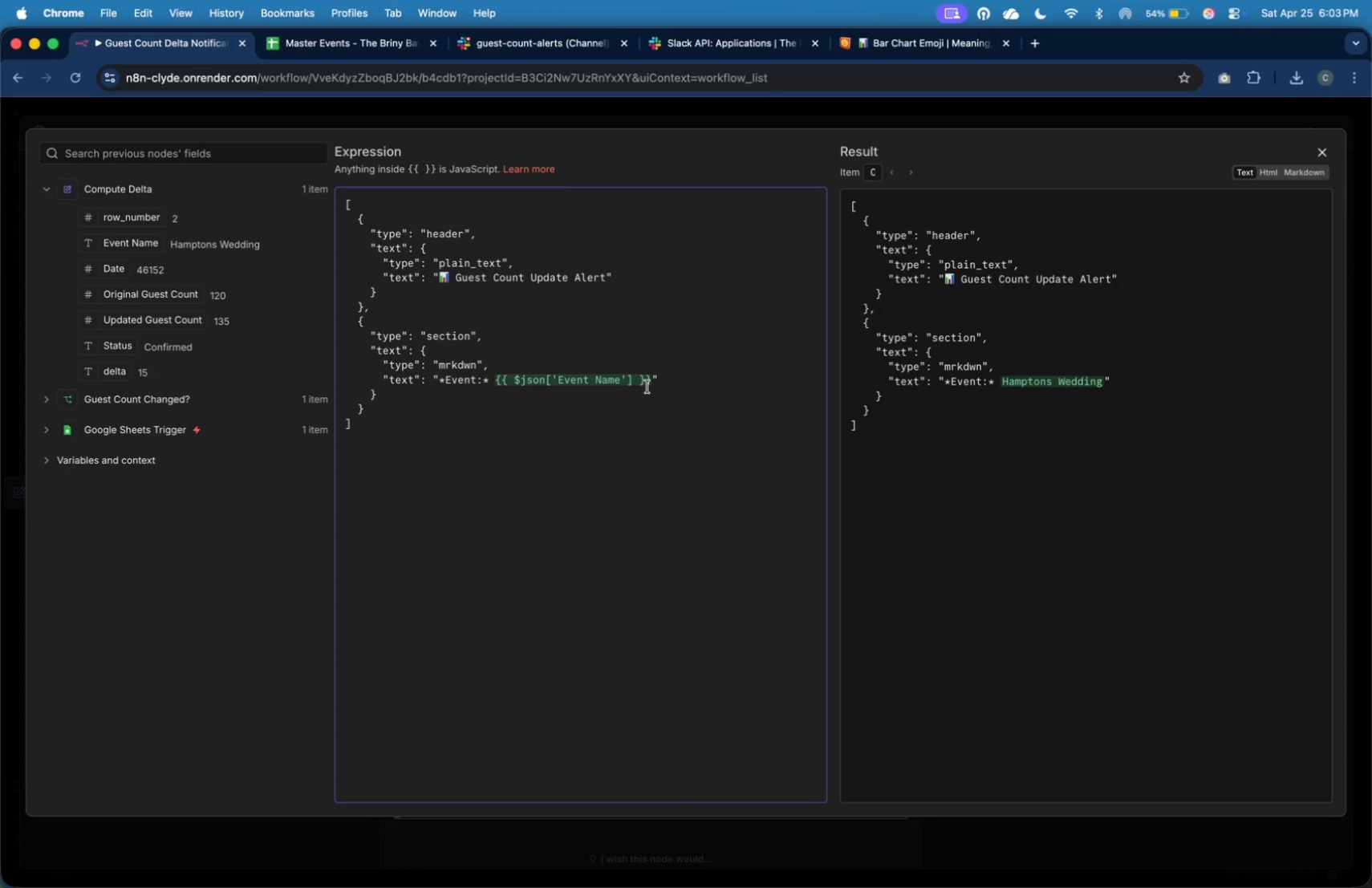 
key(ArrowRight)
 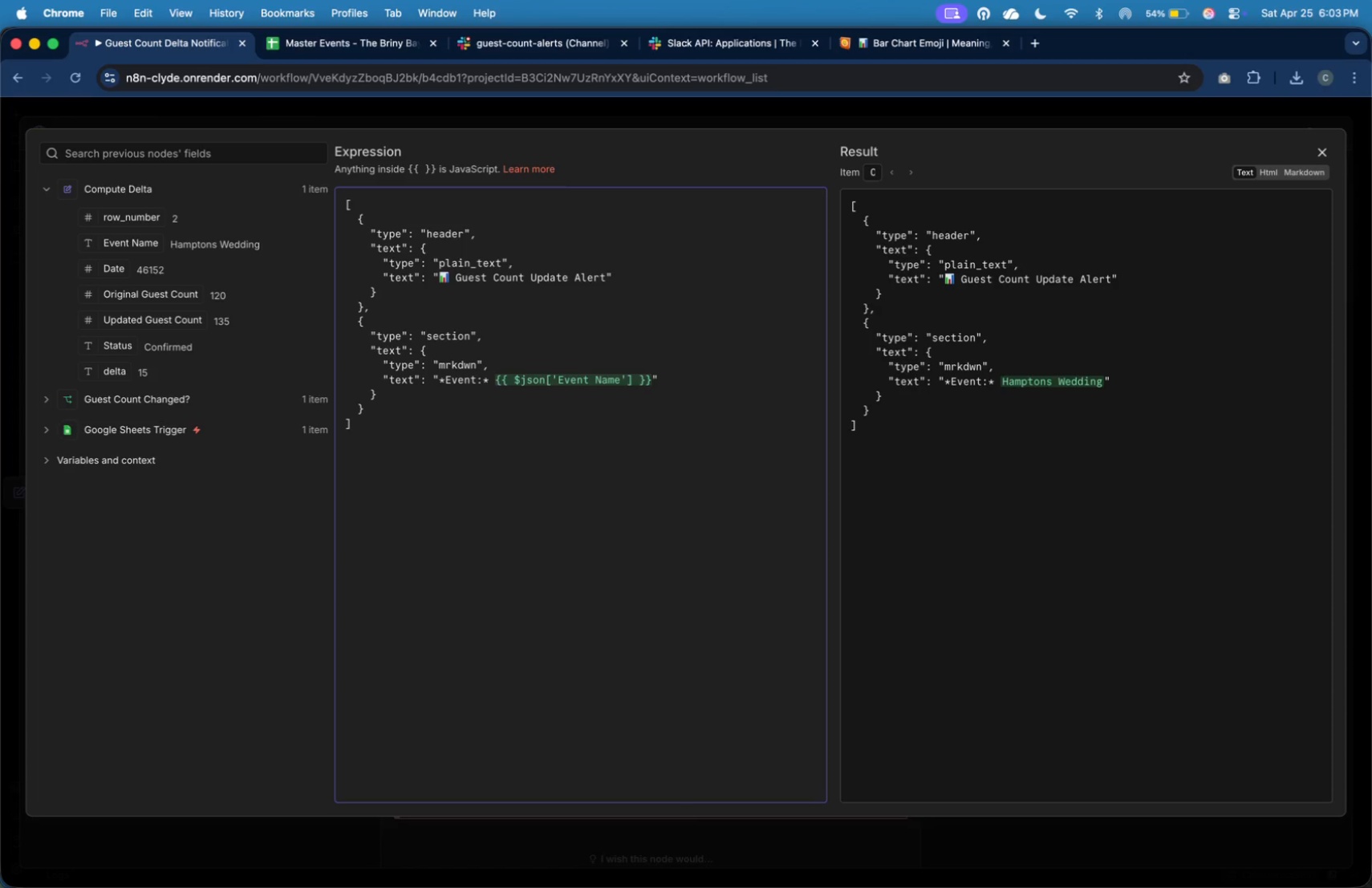 
wait(6.19)
 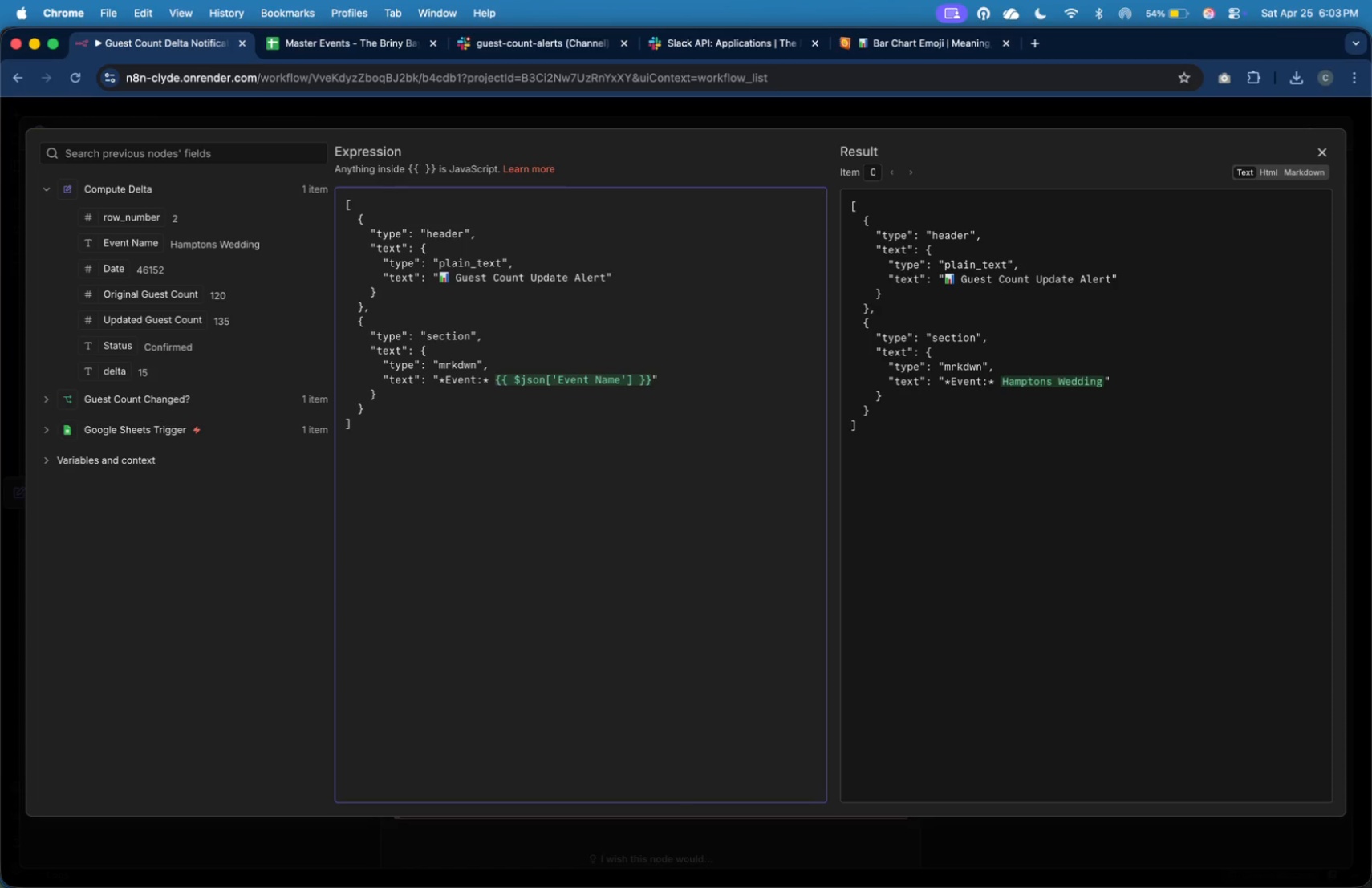 
type(\n**)
 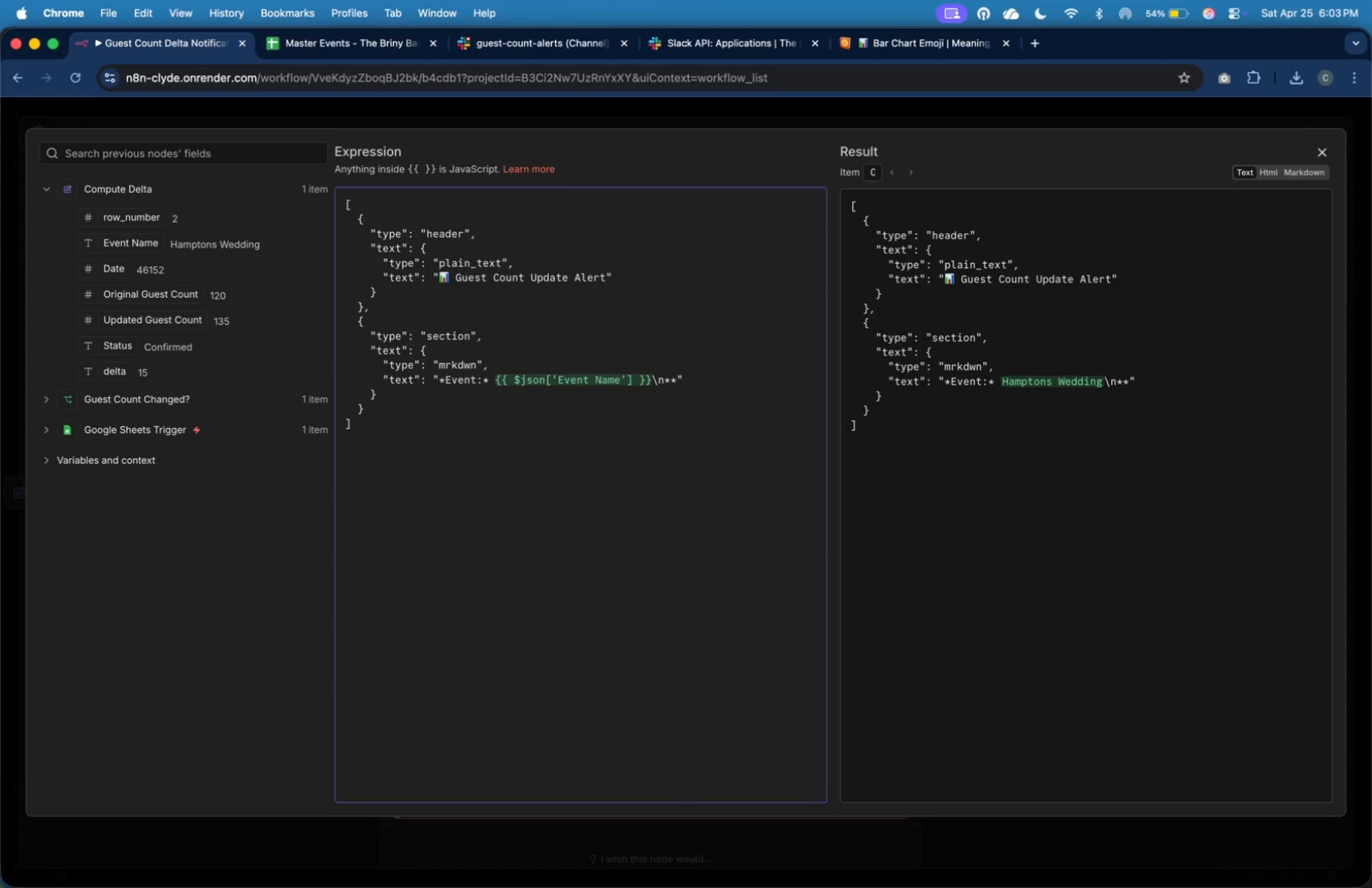 
key(ArrowLeft)
 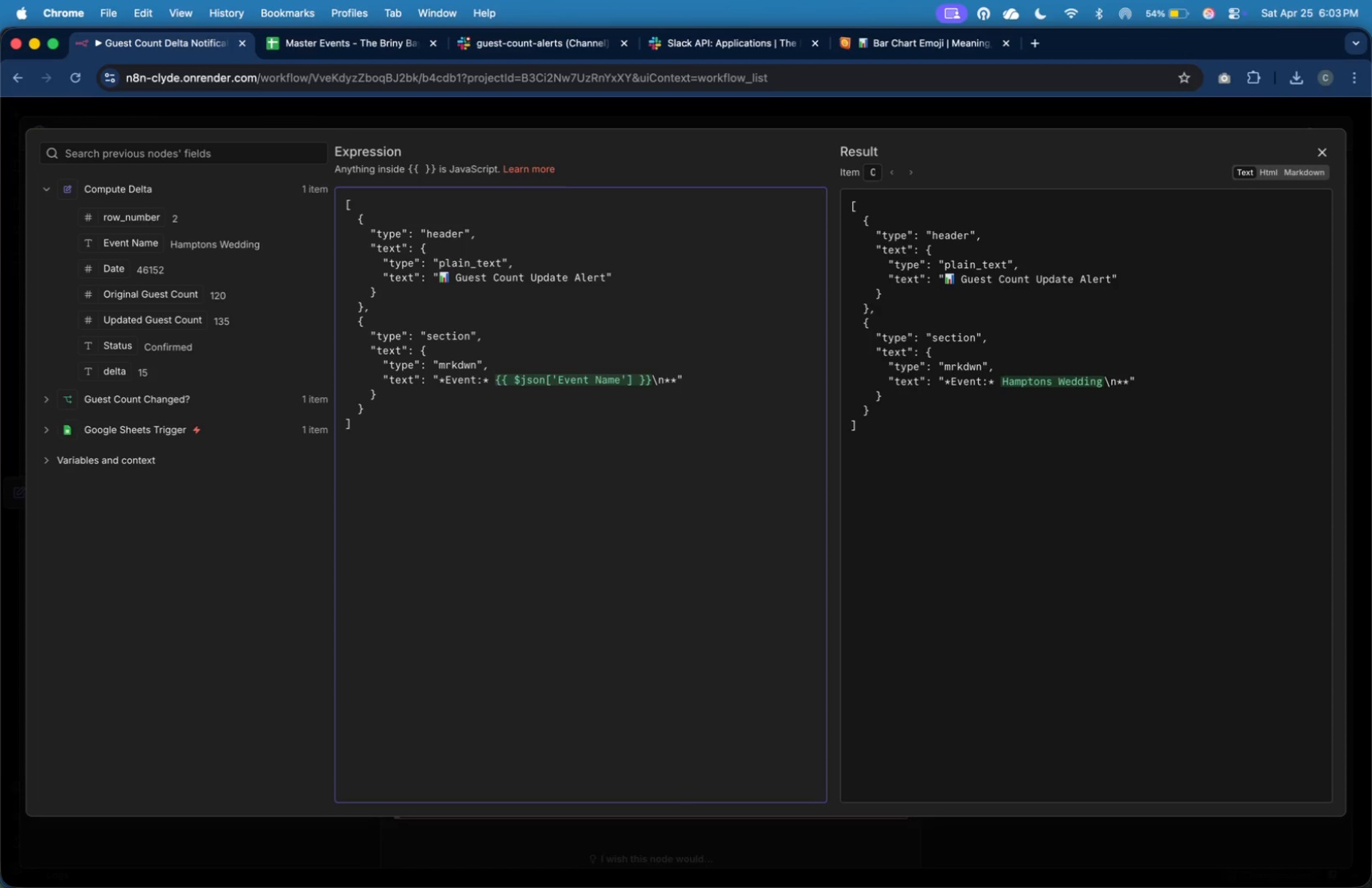 
type(New Total: )
key(Backspace)
 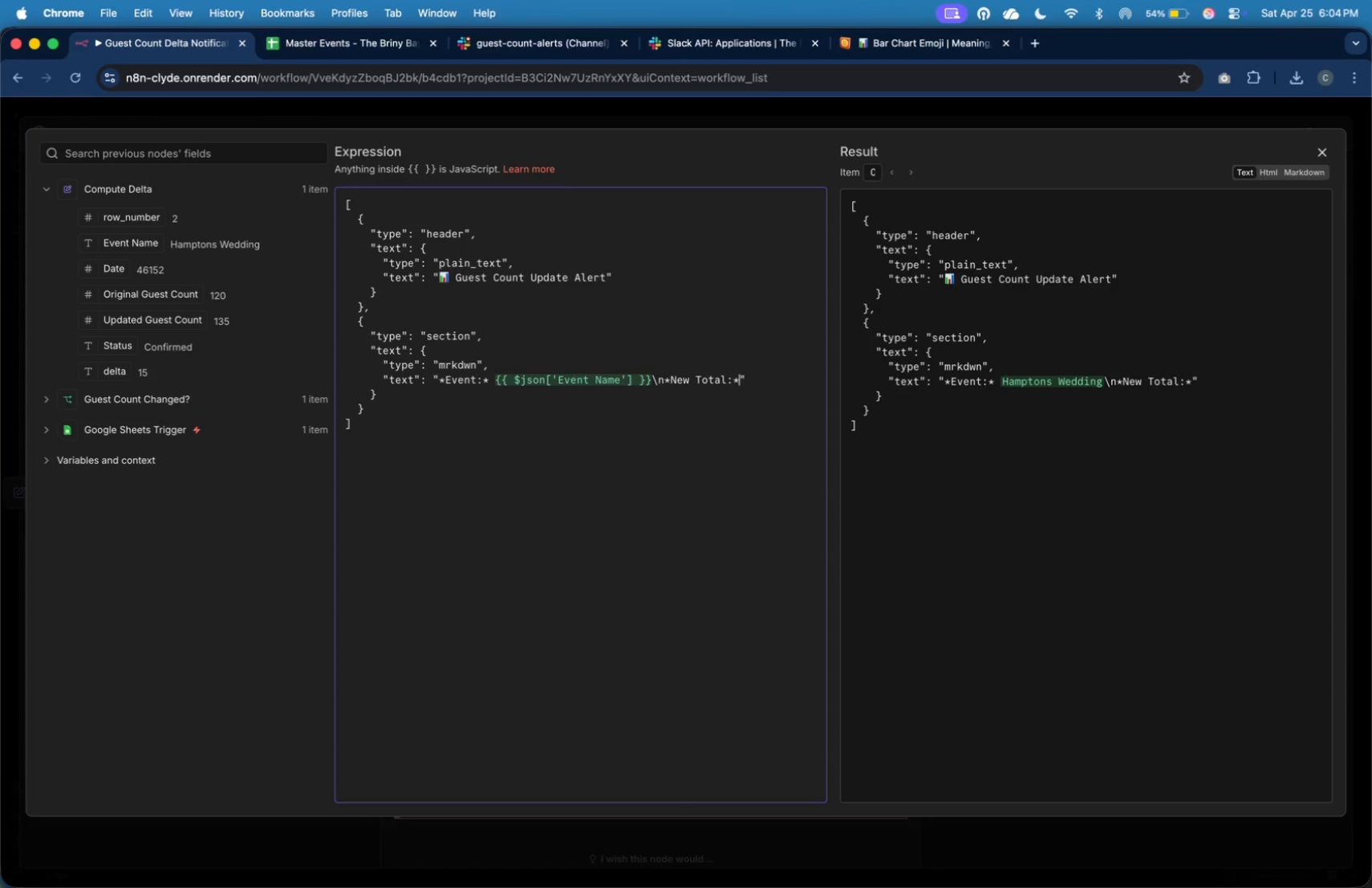 
 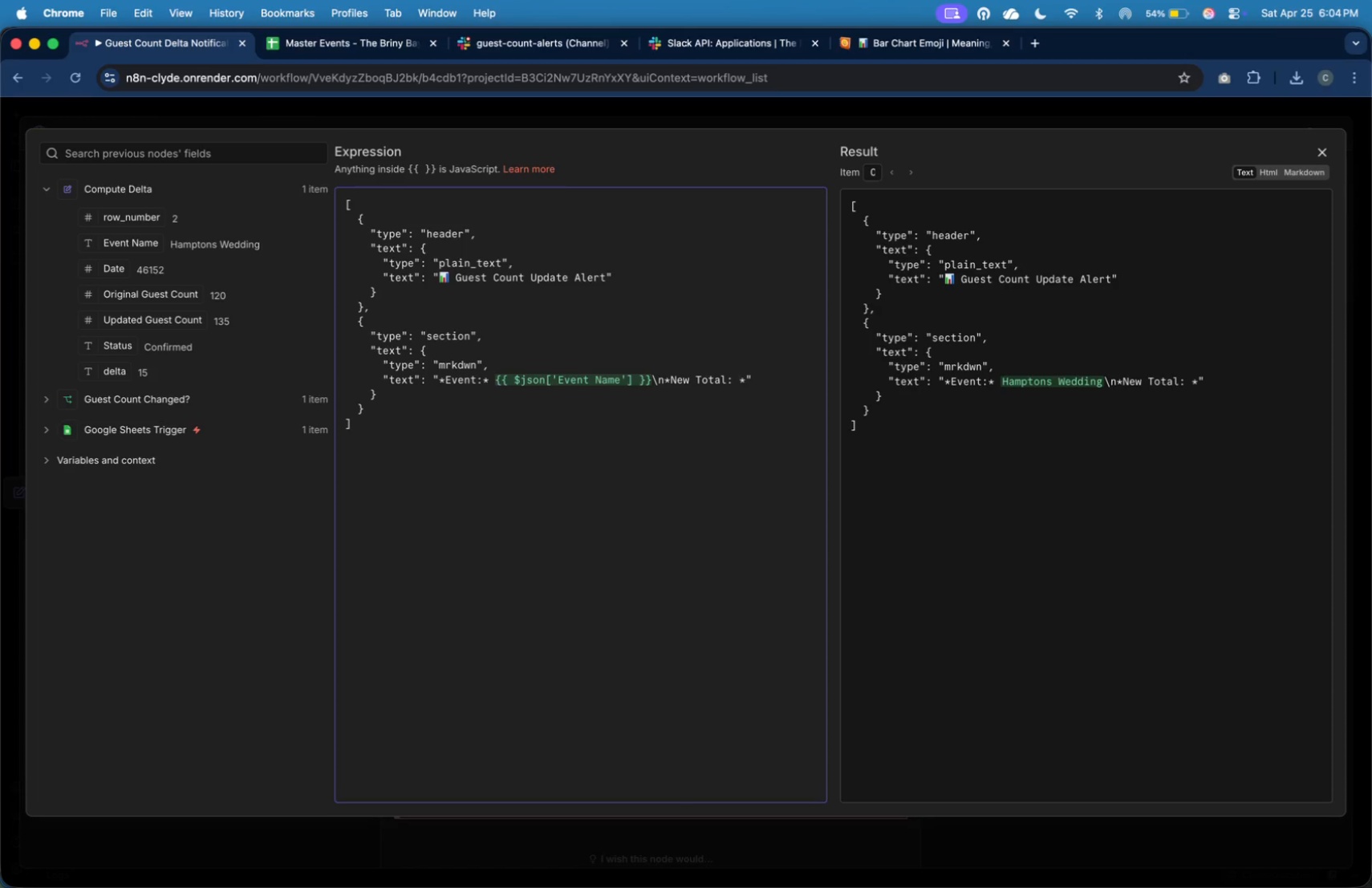 
key(ArrowRight)
 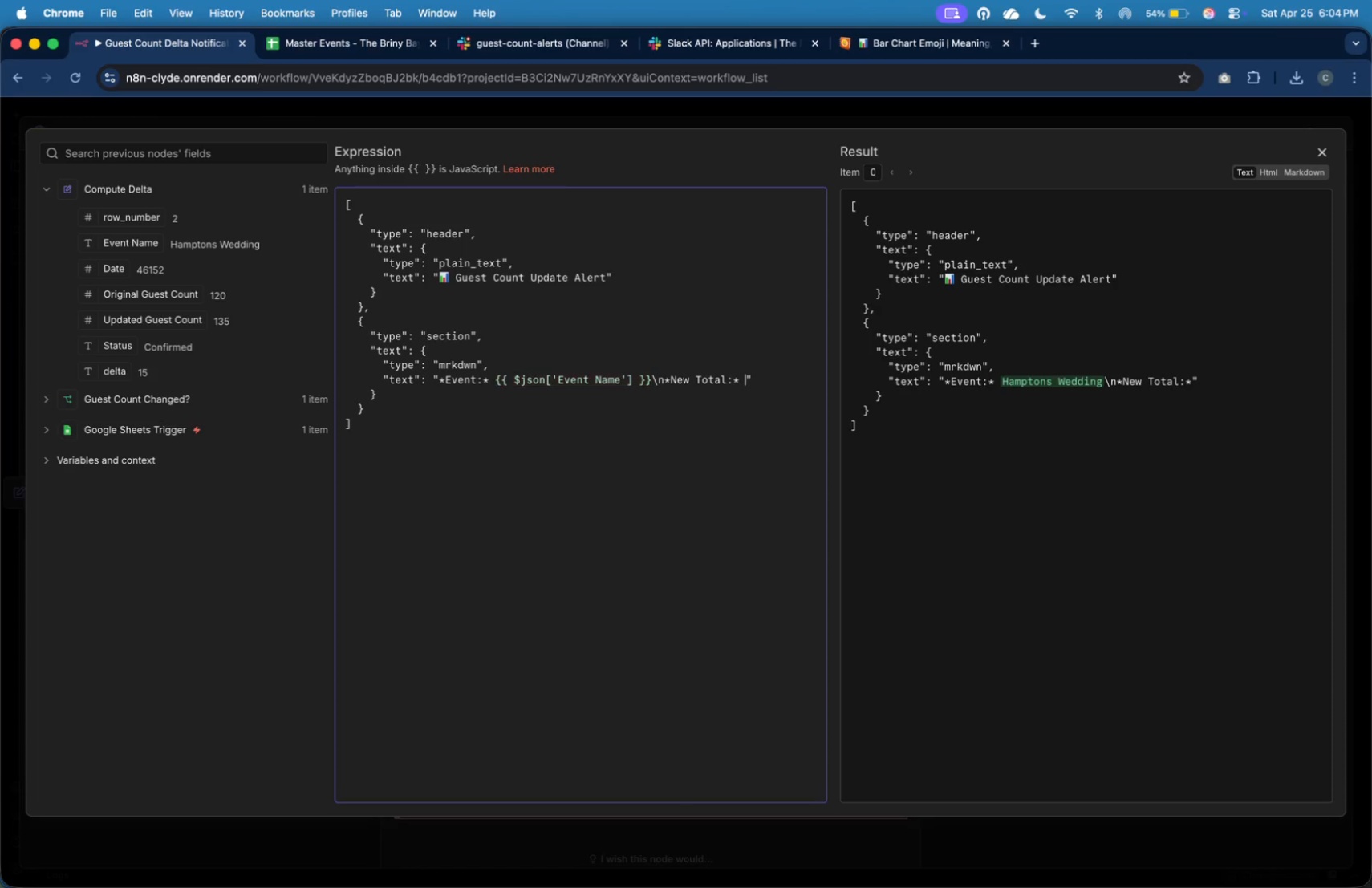 
key(Space)
 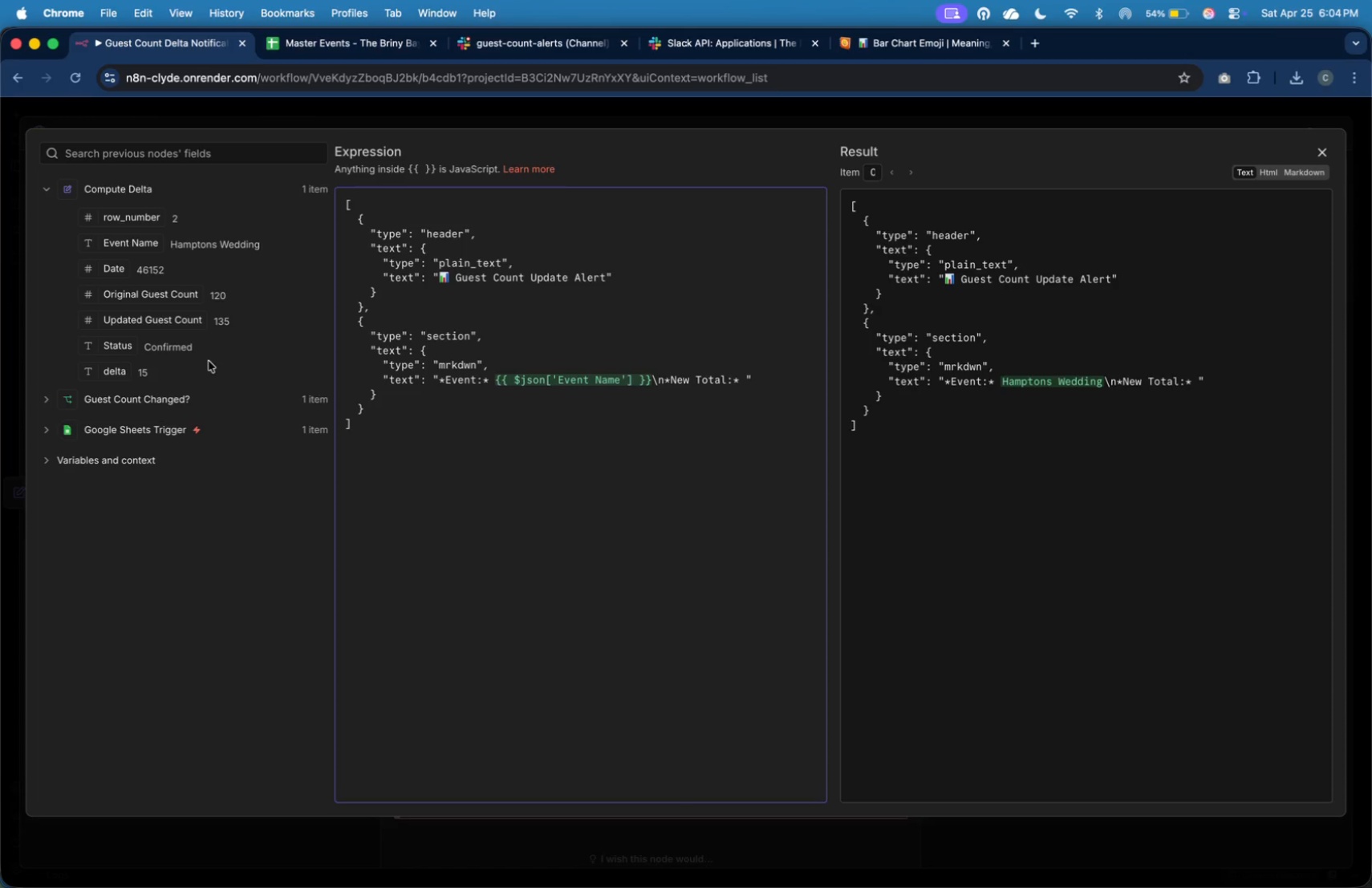 
wait(5.12)
 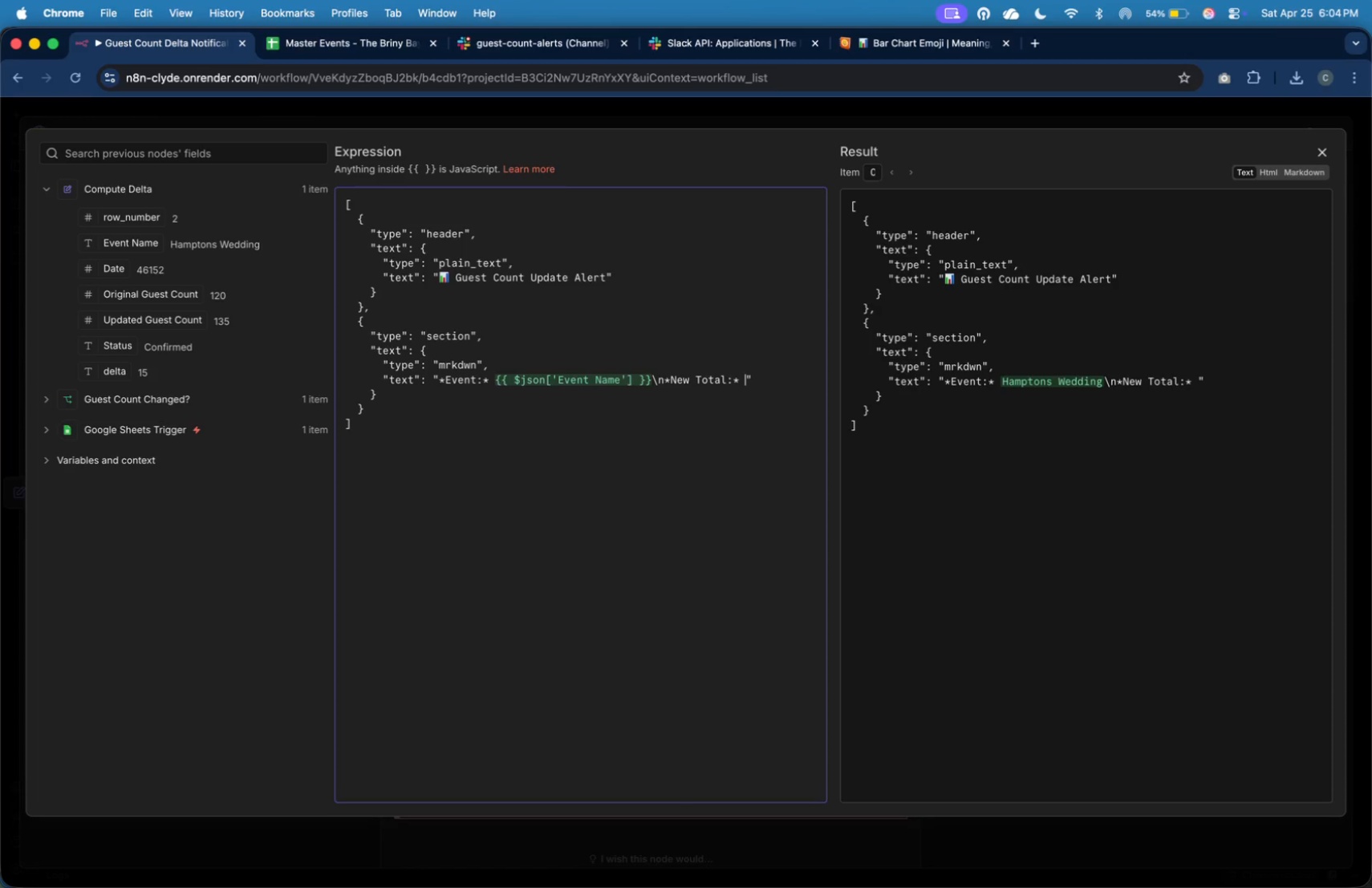 
left_click_drag(start_coordinate=[173, 326], to_coordinate=[745, 384])
 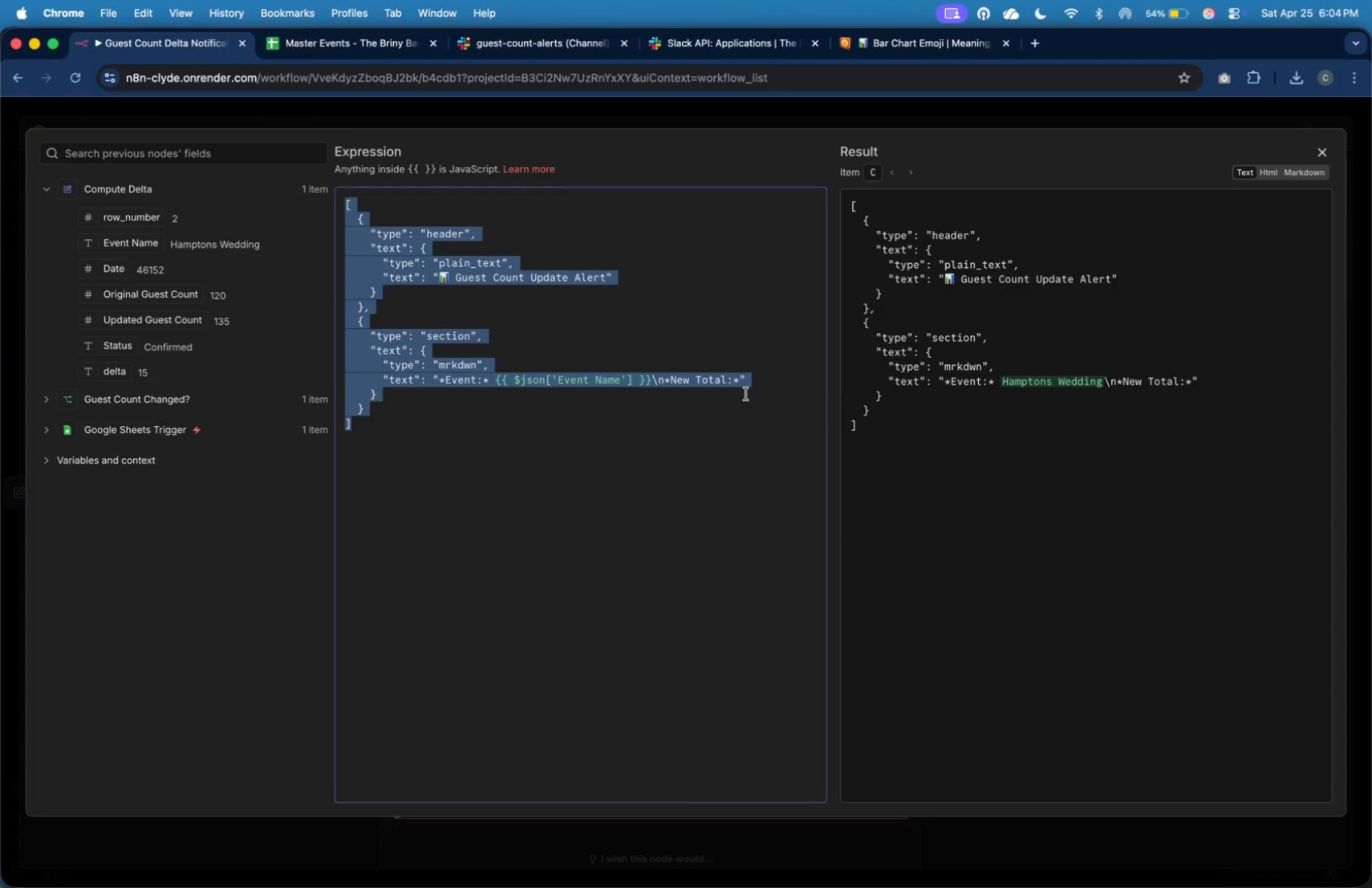 
left_click([745, 394])
 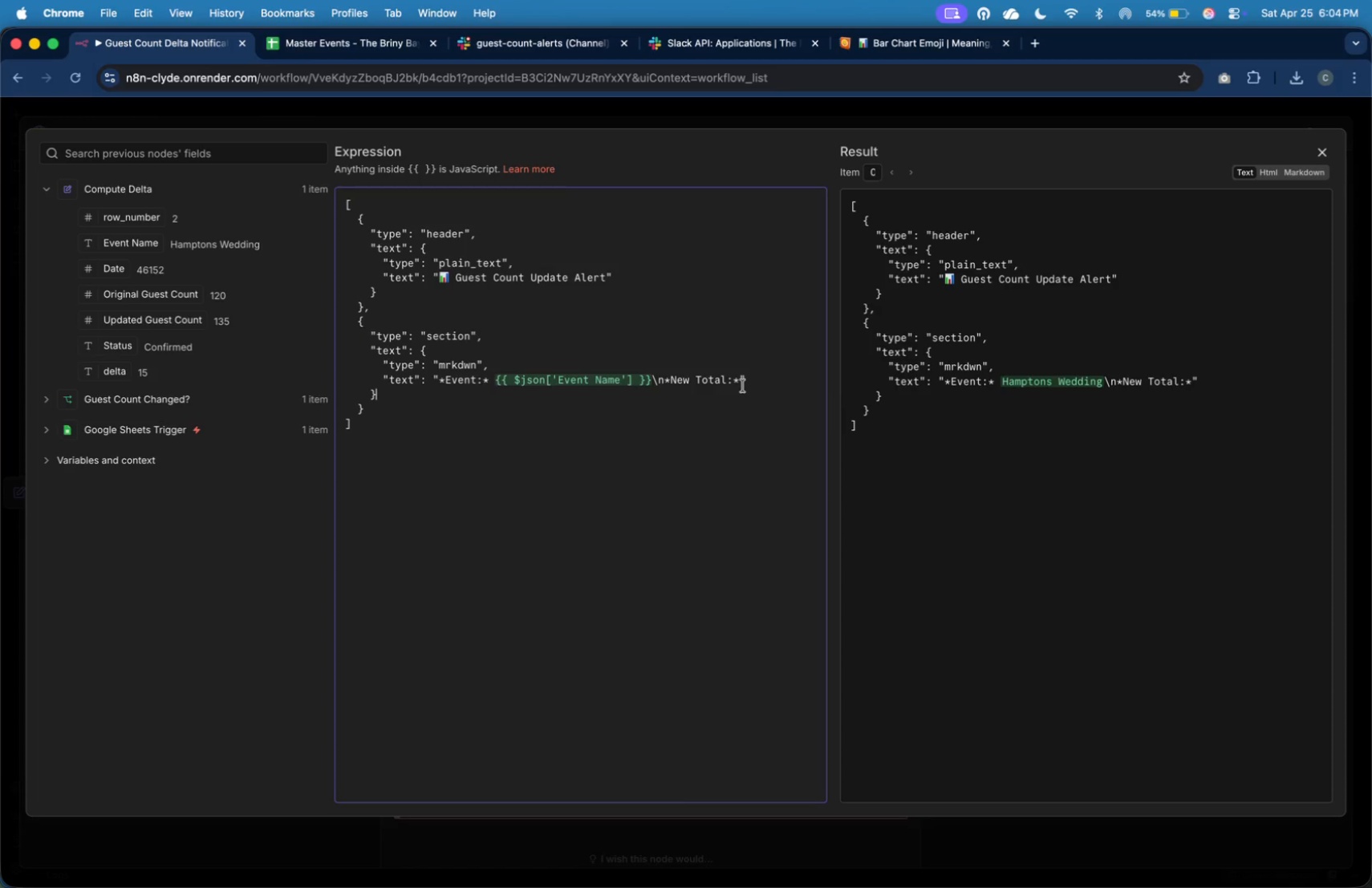 
left_click([743, 386])
 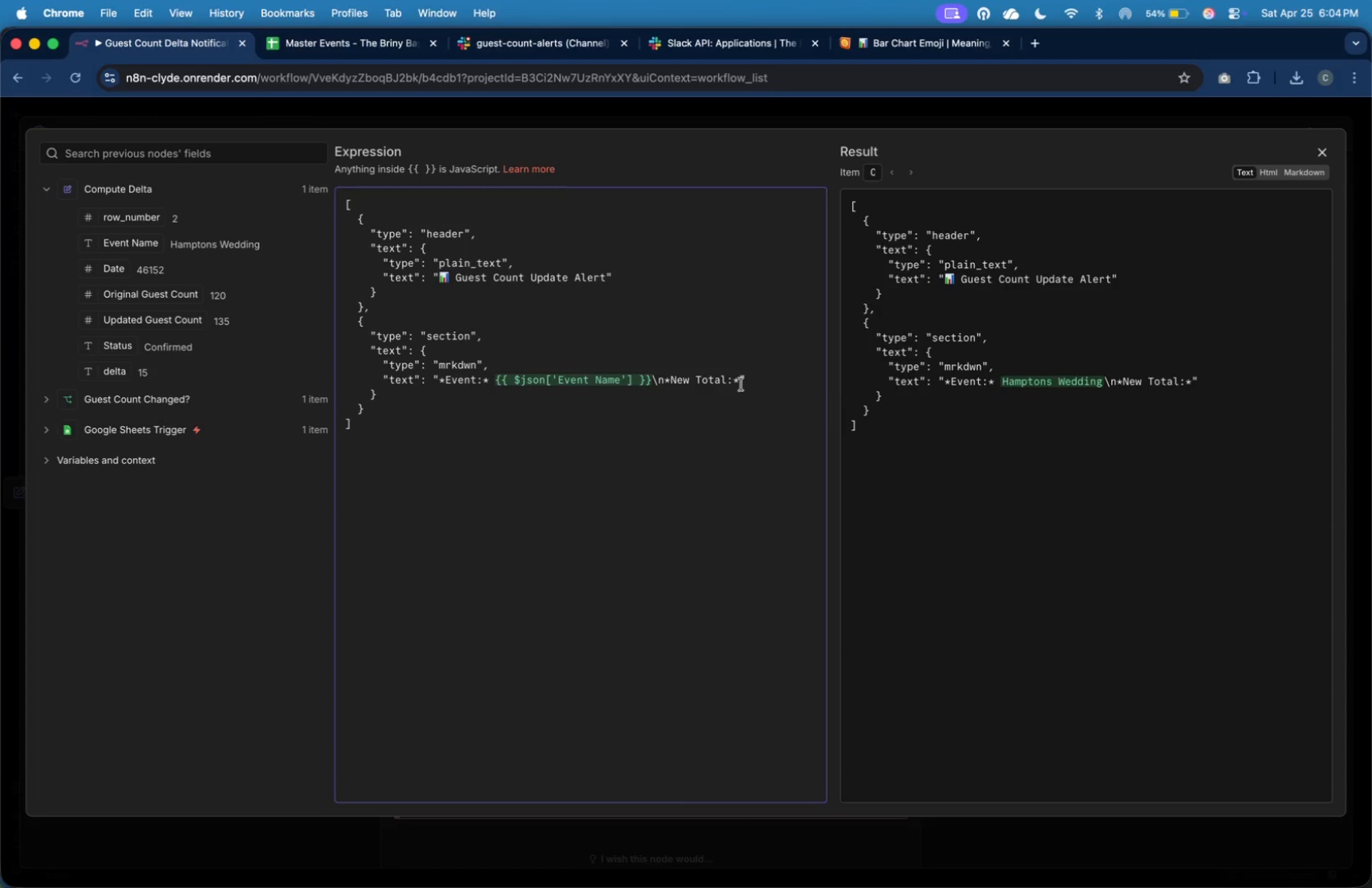 
left_click([741, 383])
 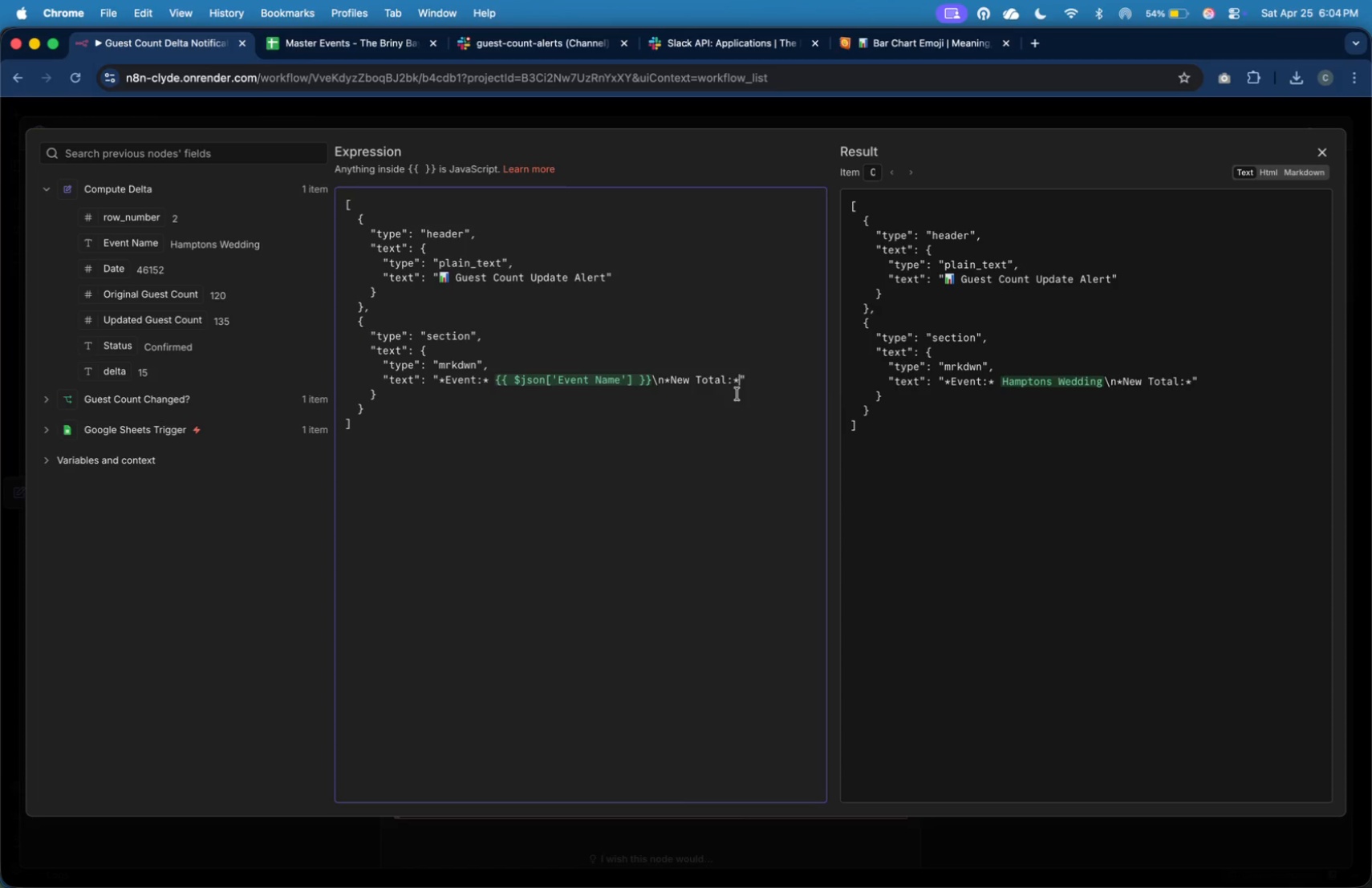 
key(Space)
 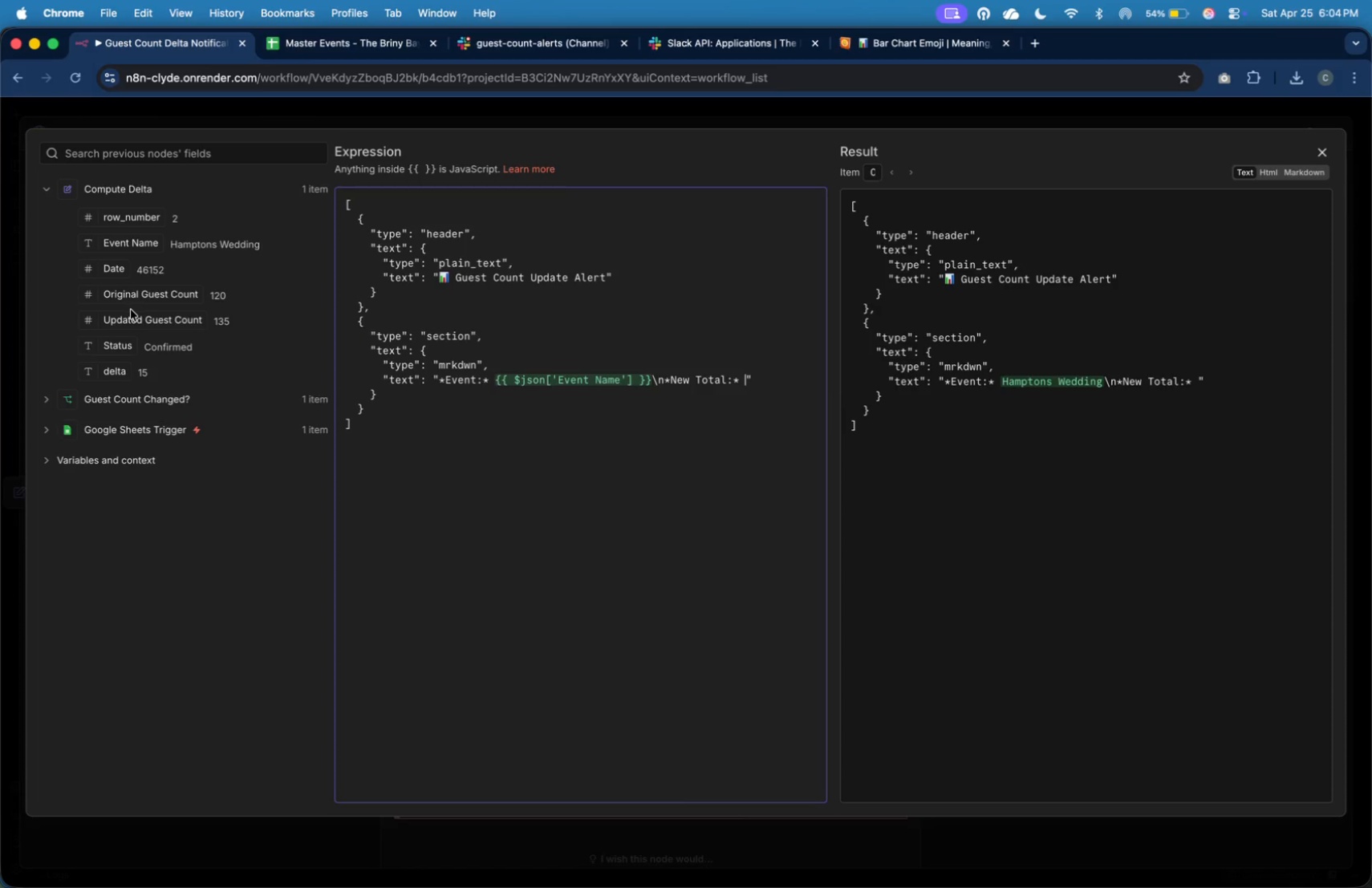 
left_click_drag(start_coordinate=[133, 320], to_coordinate=[744, 384])
 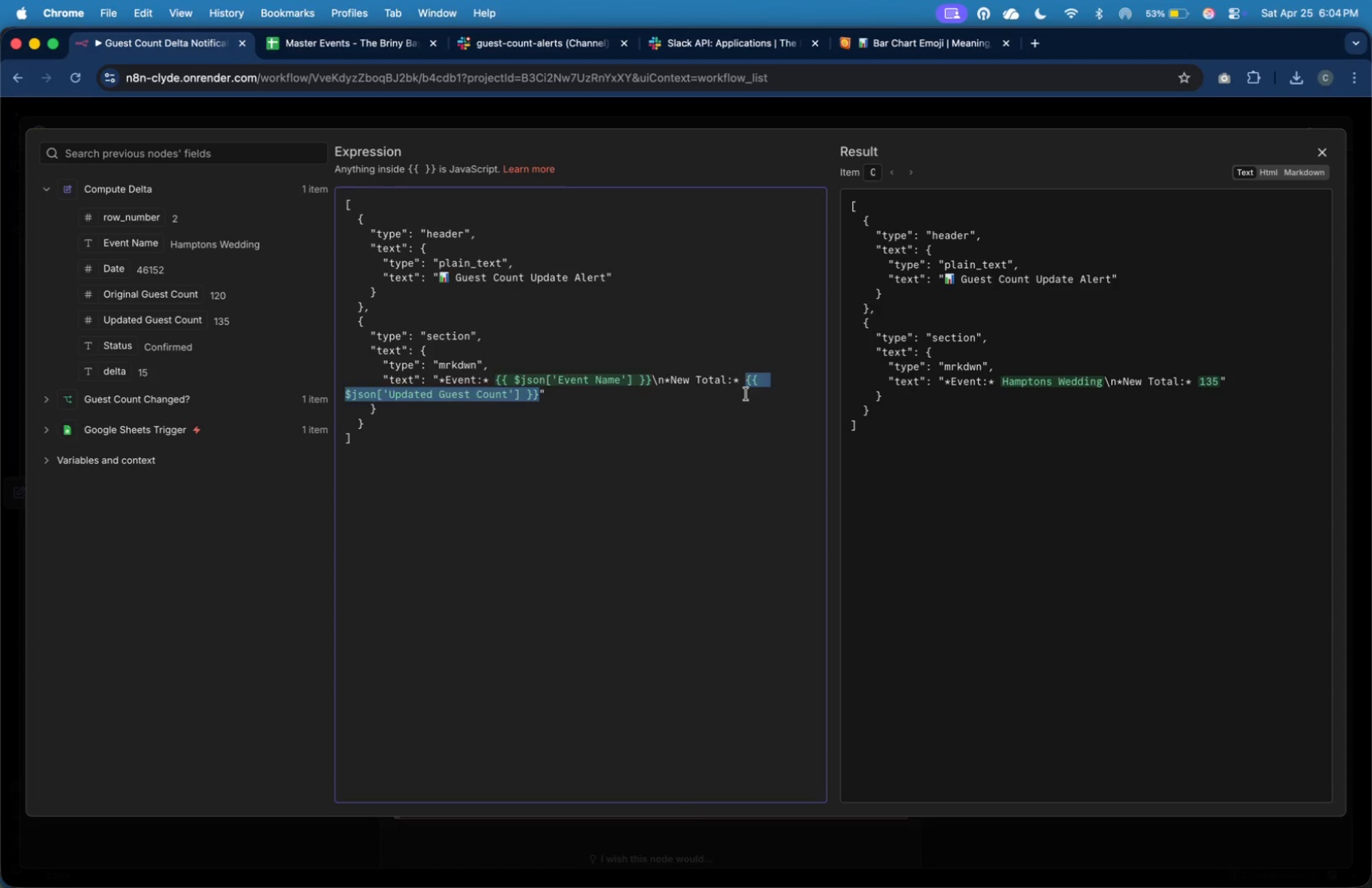 
left_click([746, 394])
 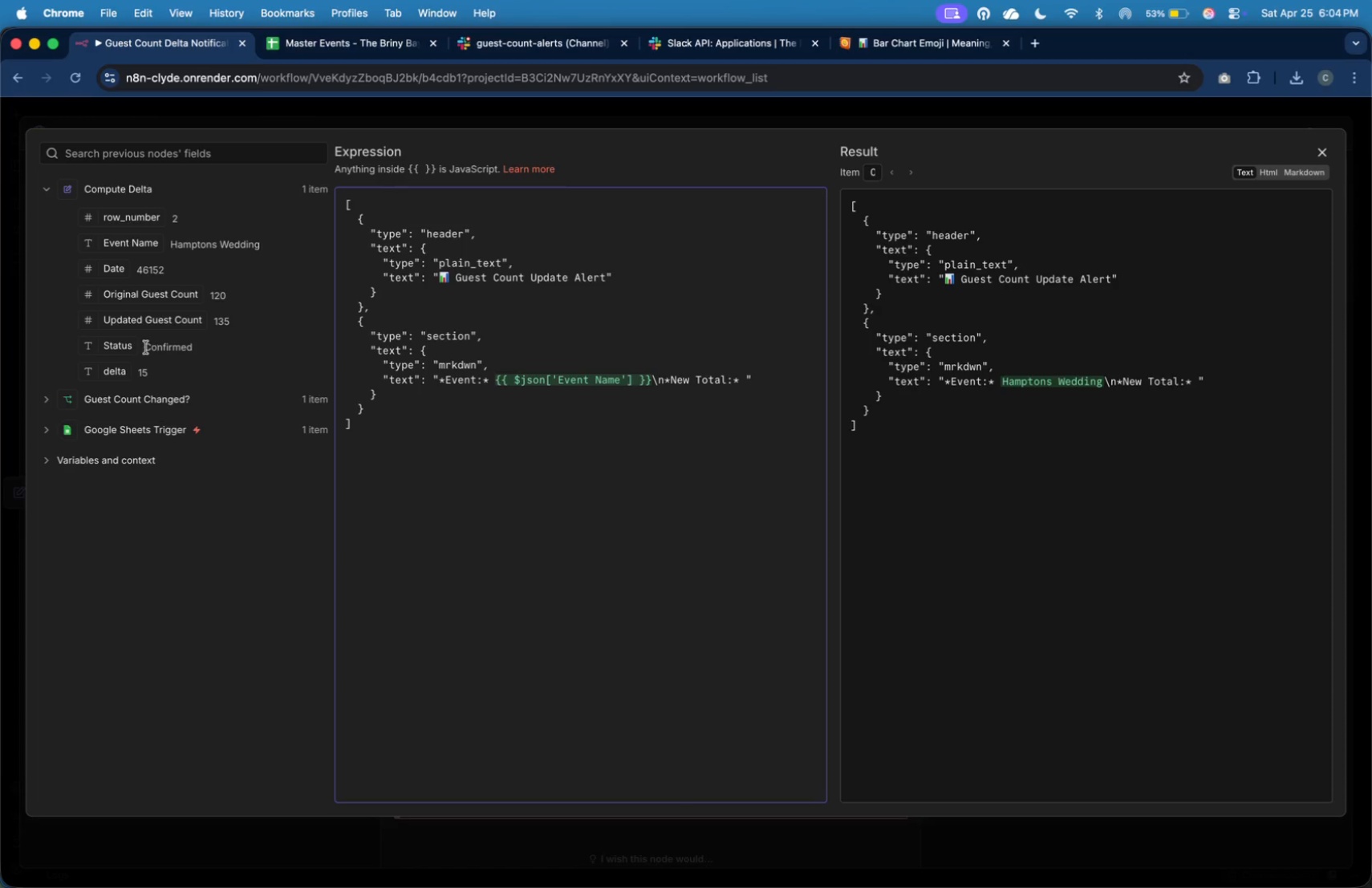 
left_click_drag(start_coordinate=[142, 322], to_coordinate=[746, 383])
 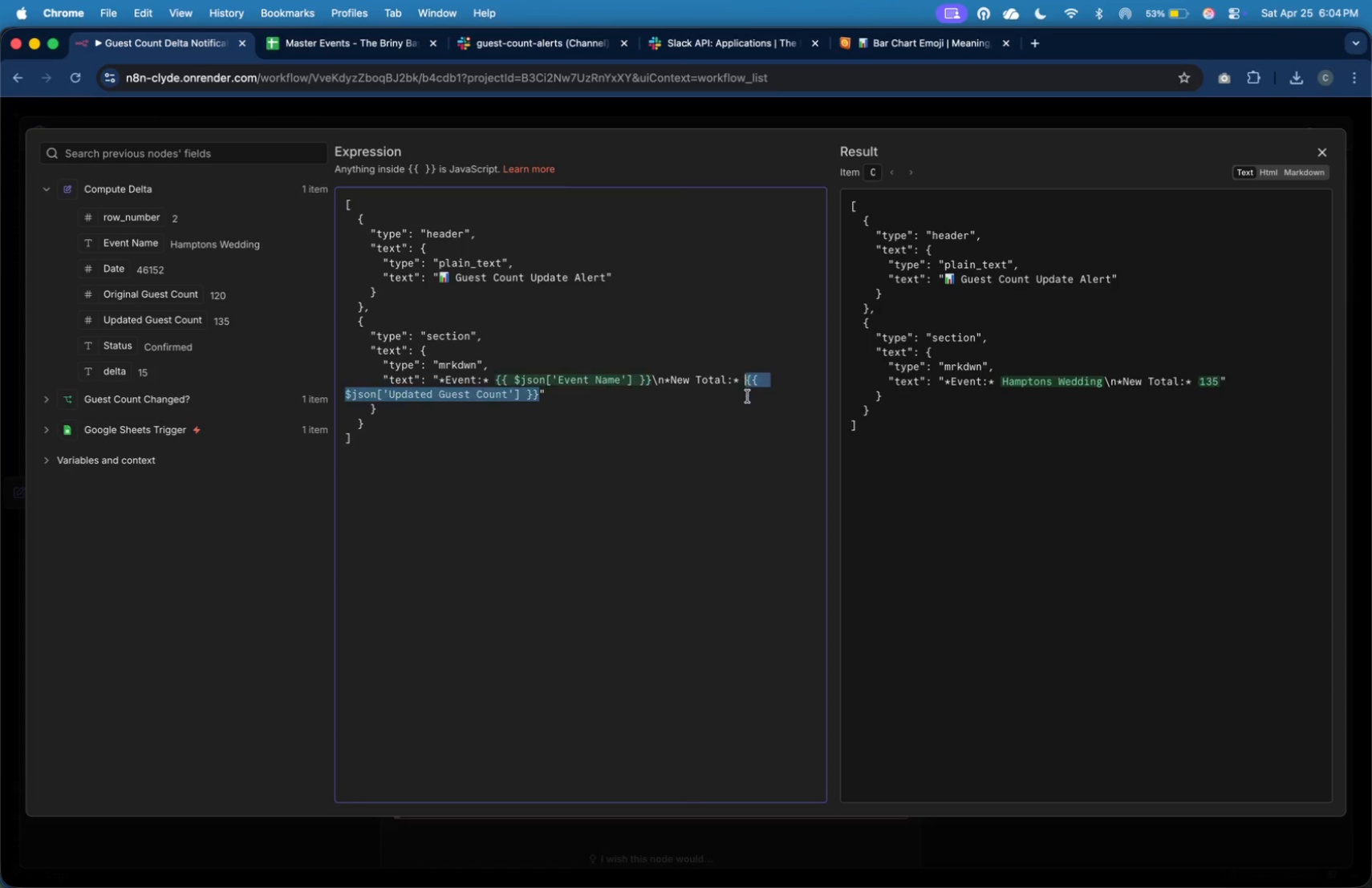 
left_click([748, 396])
 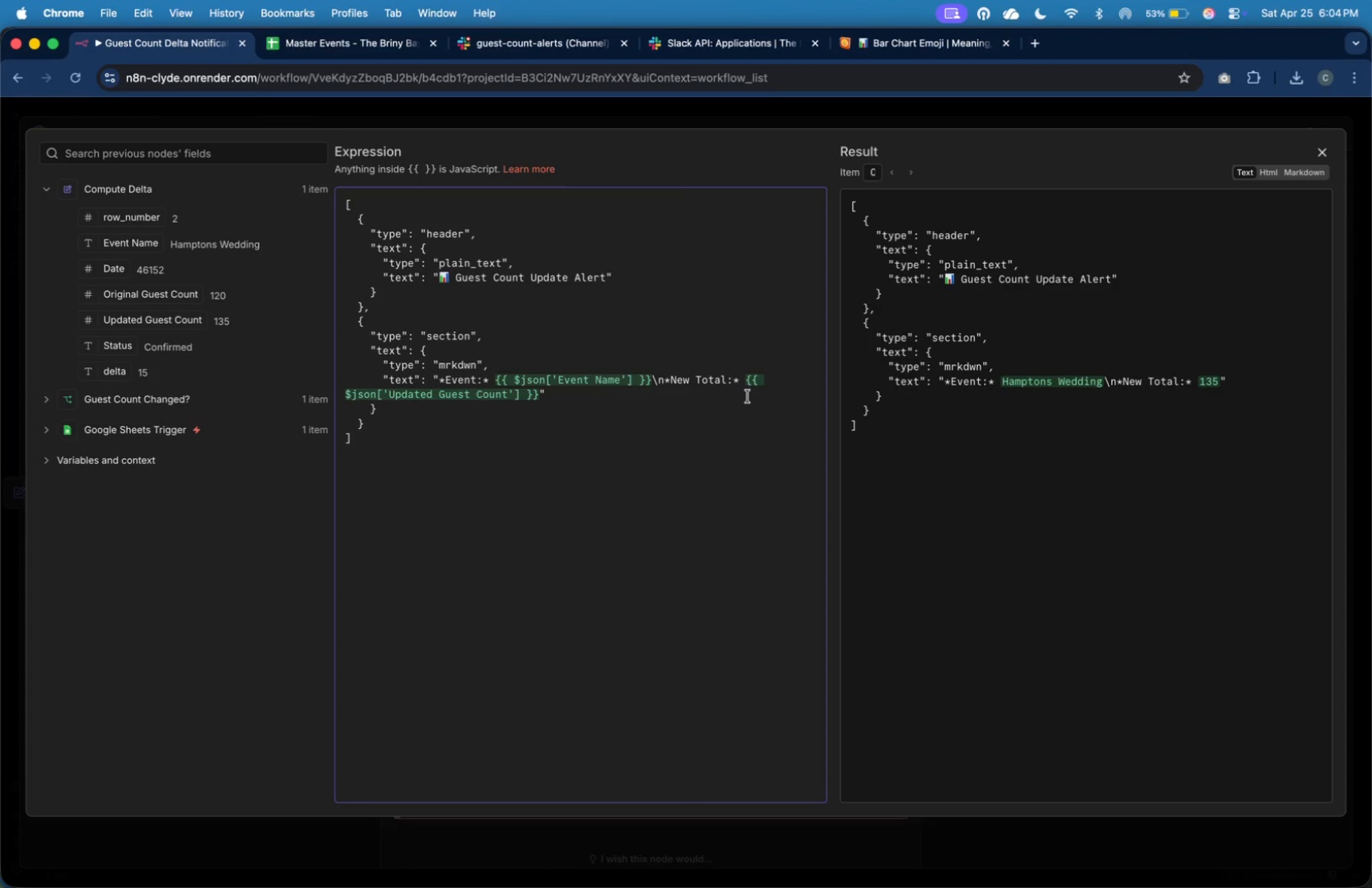 
key(ArrowLeft)
 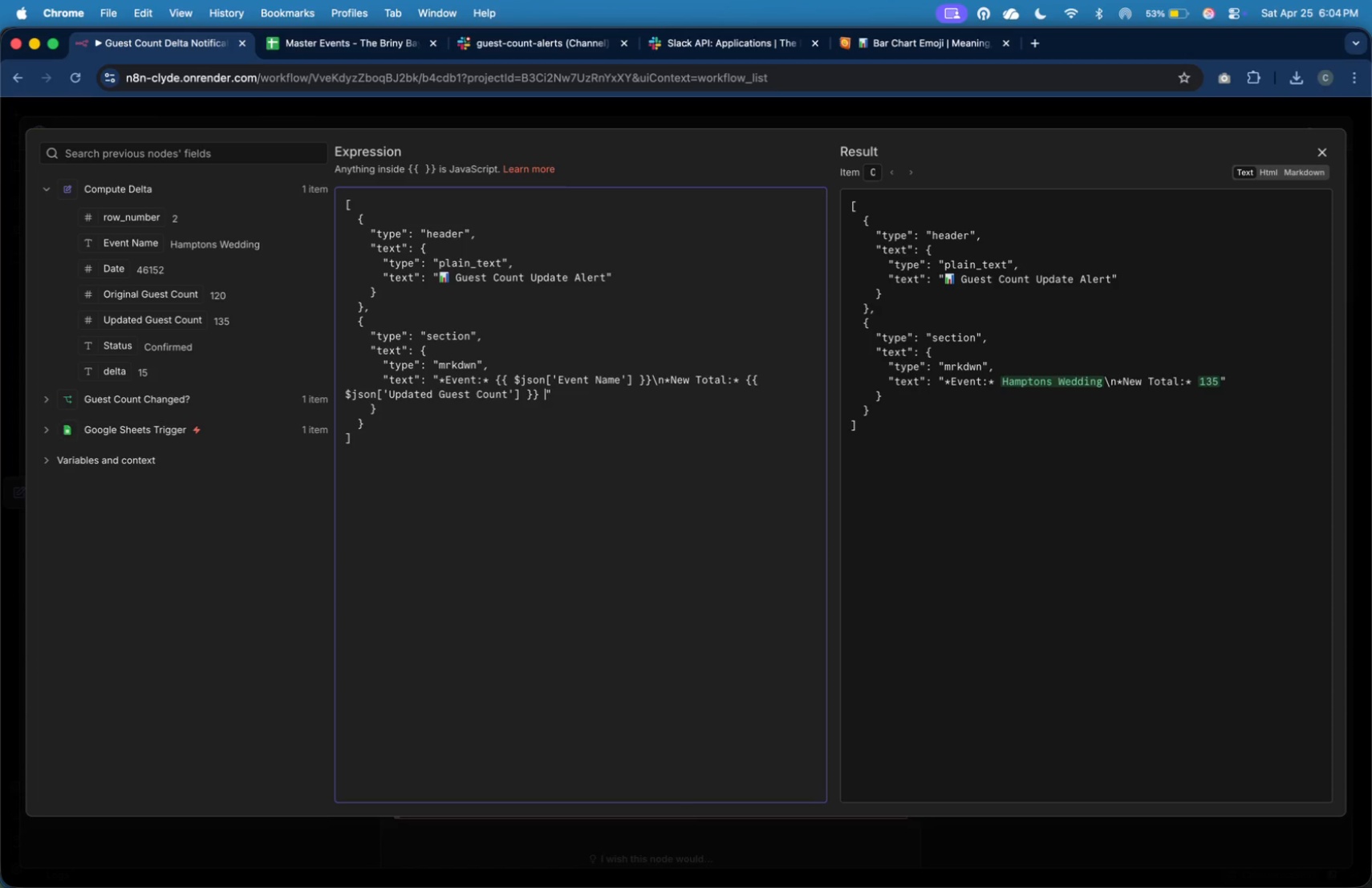 
type( guests)
 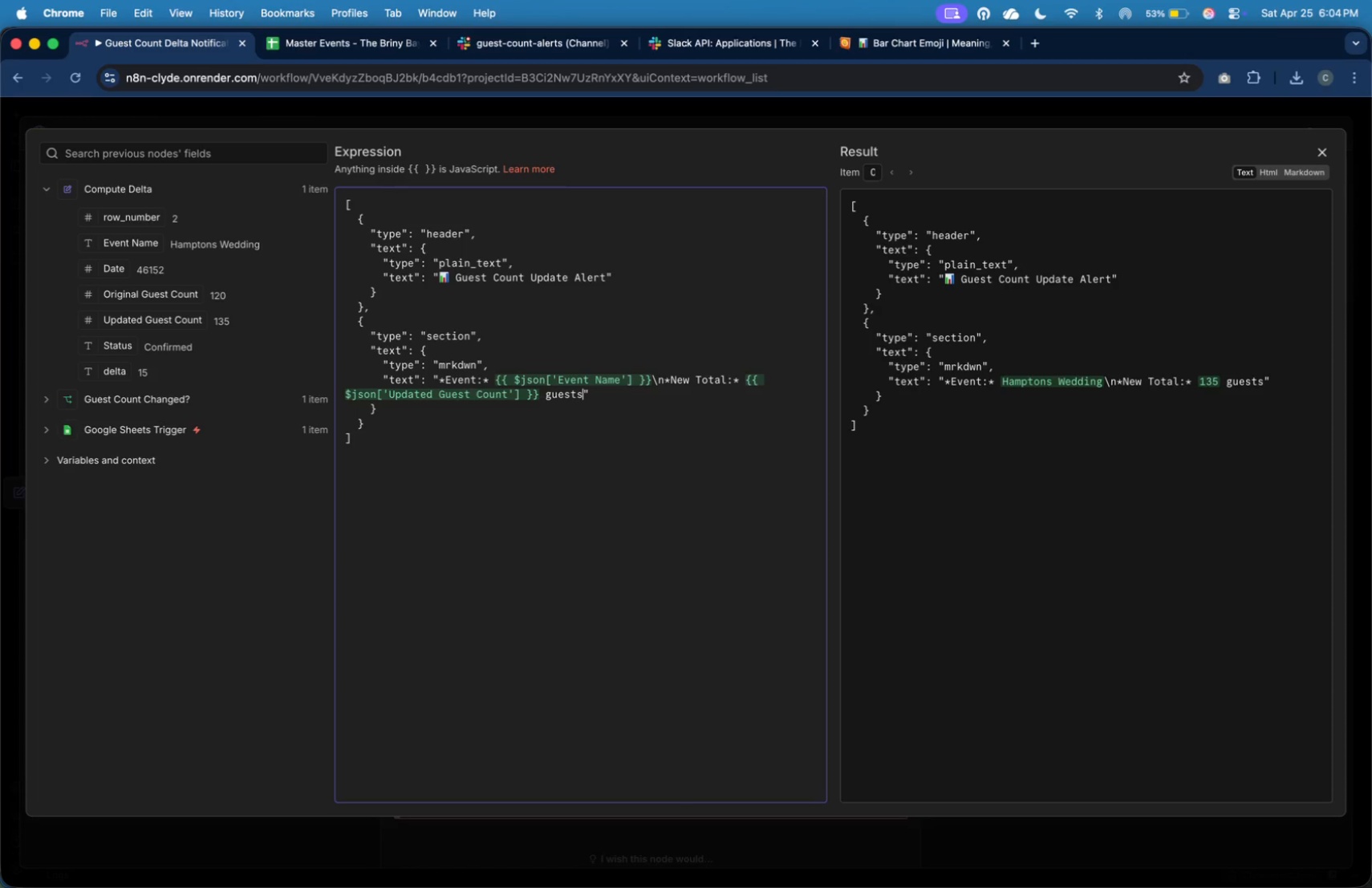 
key(ArrowDown)
 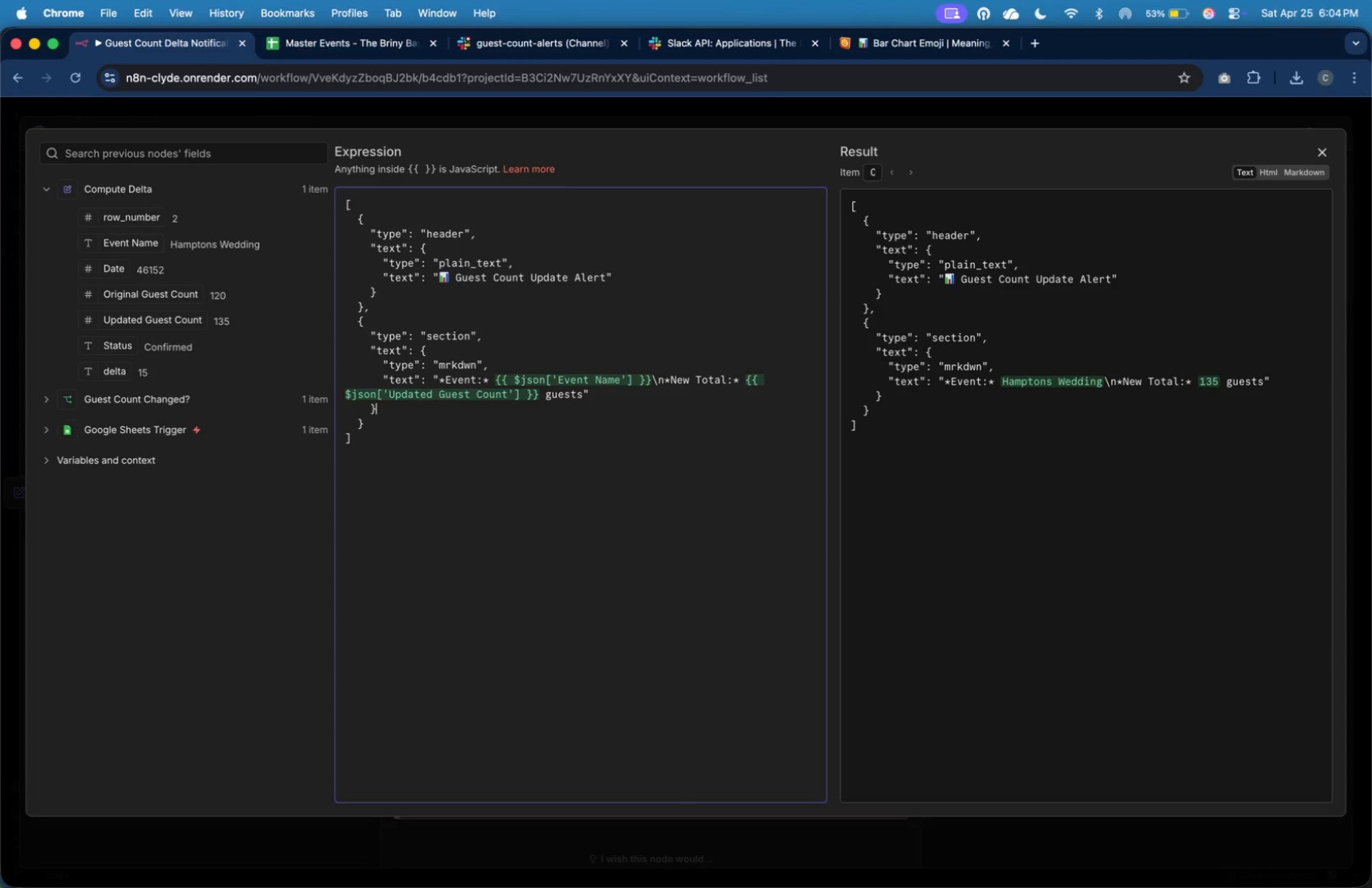 
key(ArrowDown)
 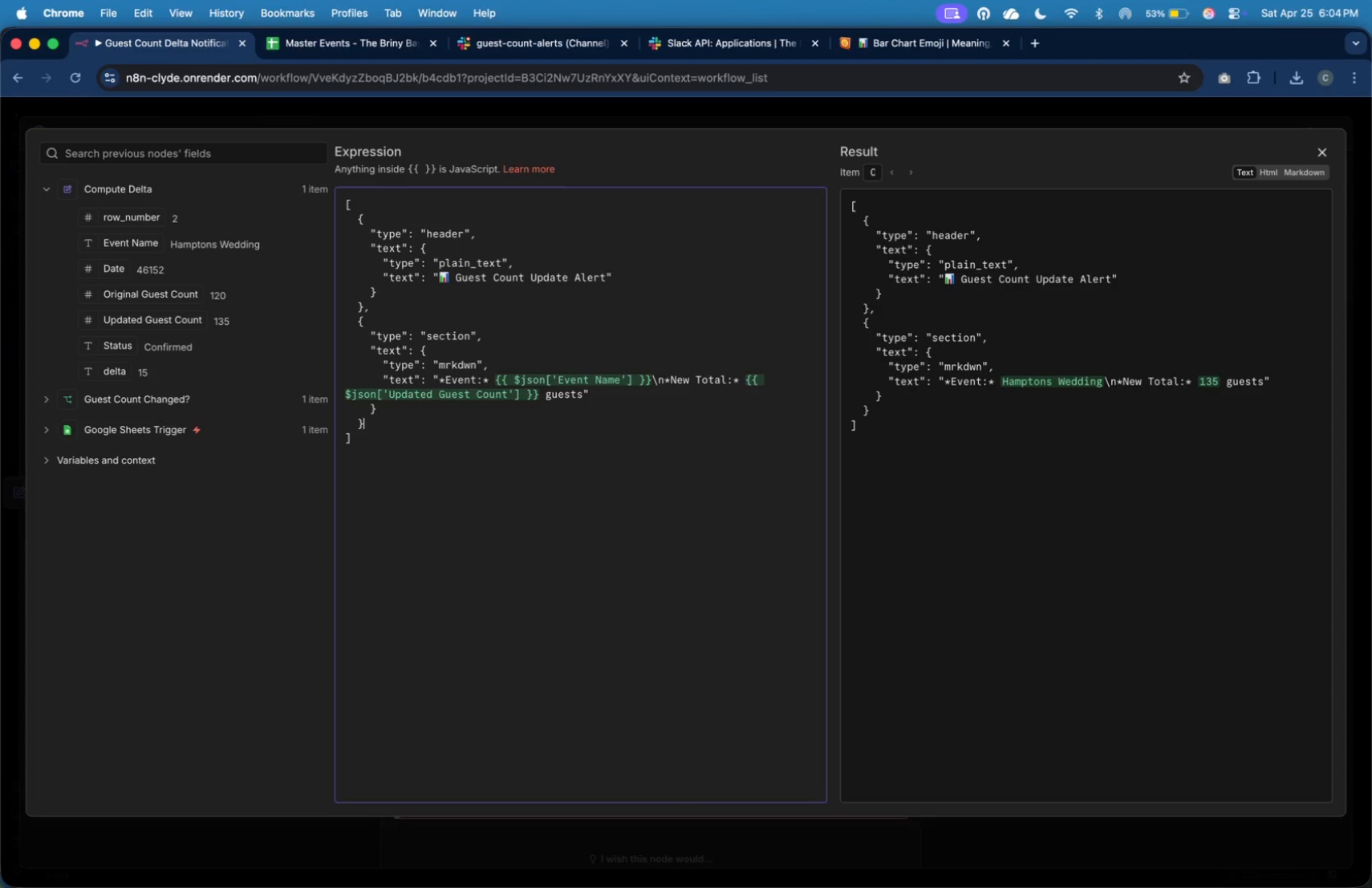 
key(Comma)
 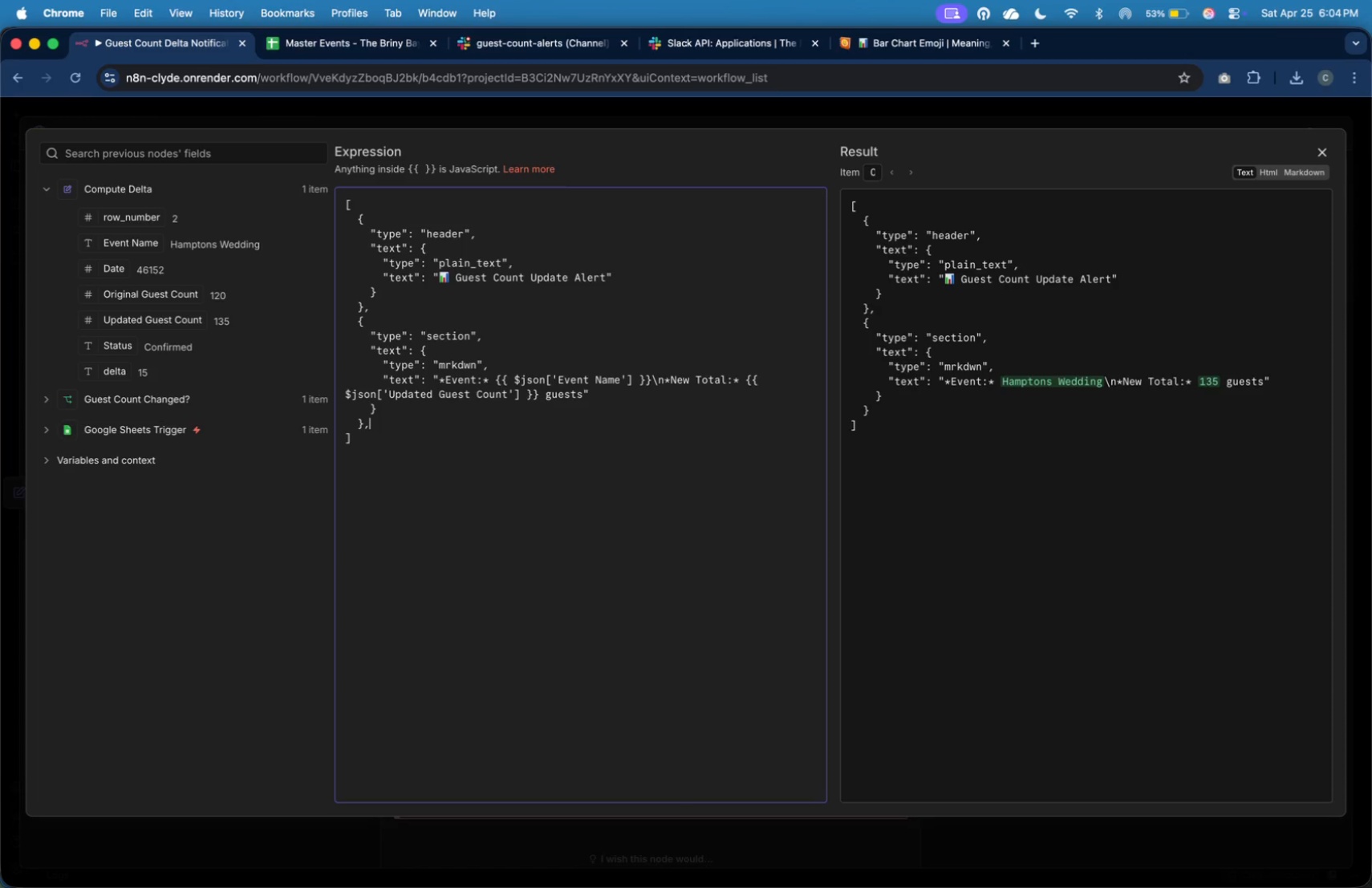 
key(Enter)
 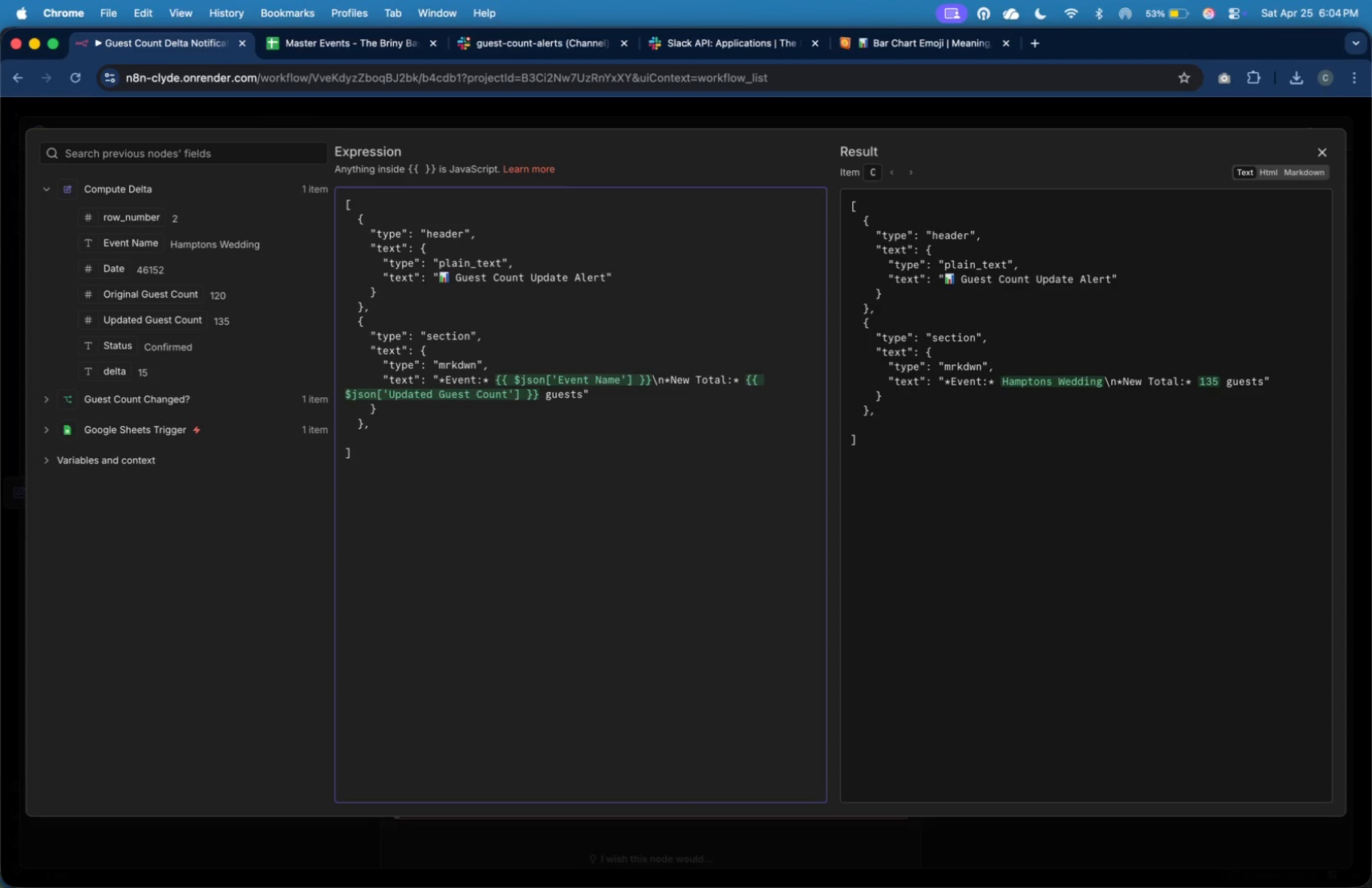 
key(Tab)
 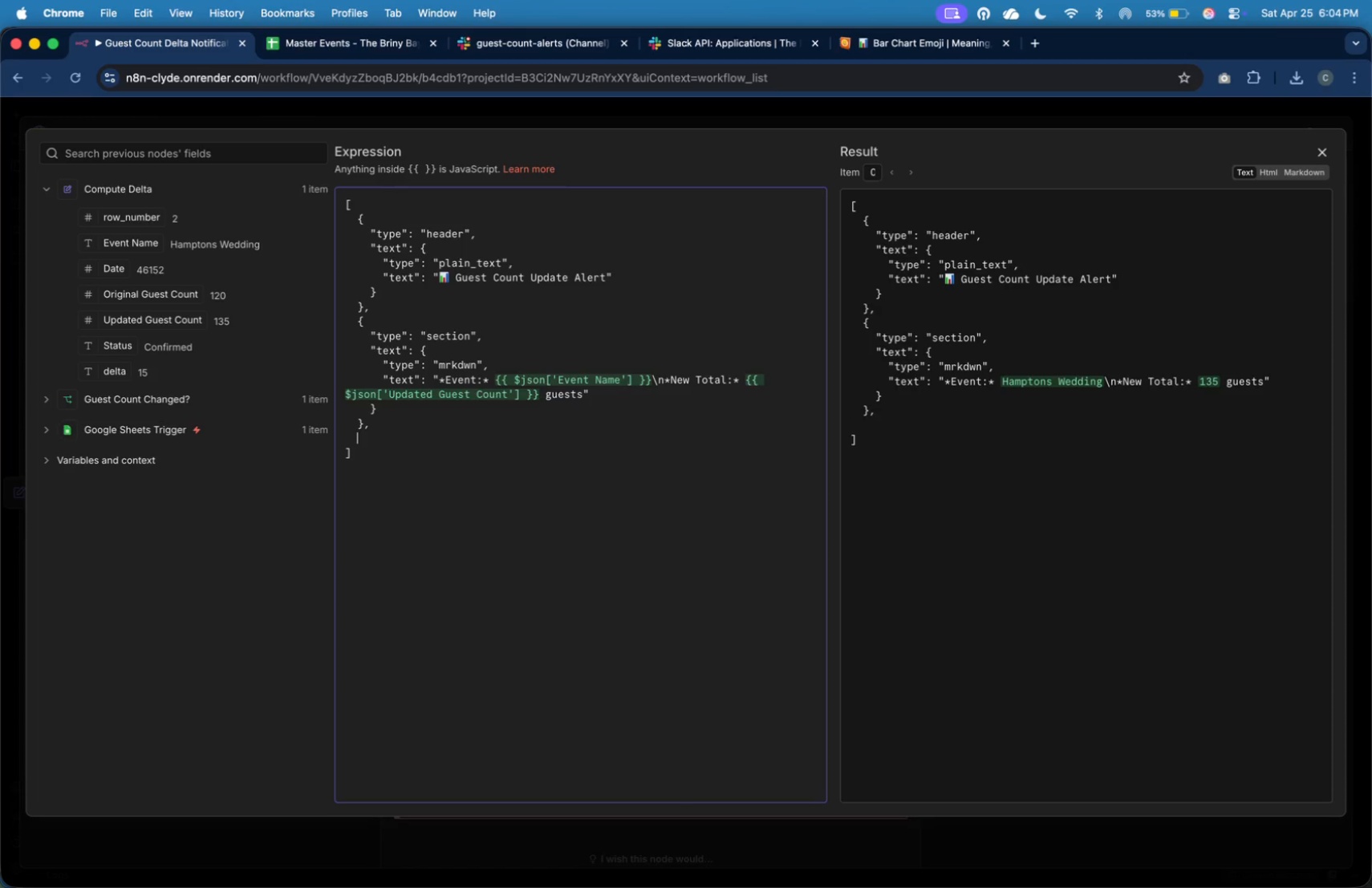 
key(Shift+BracketLeft)
 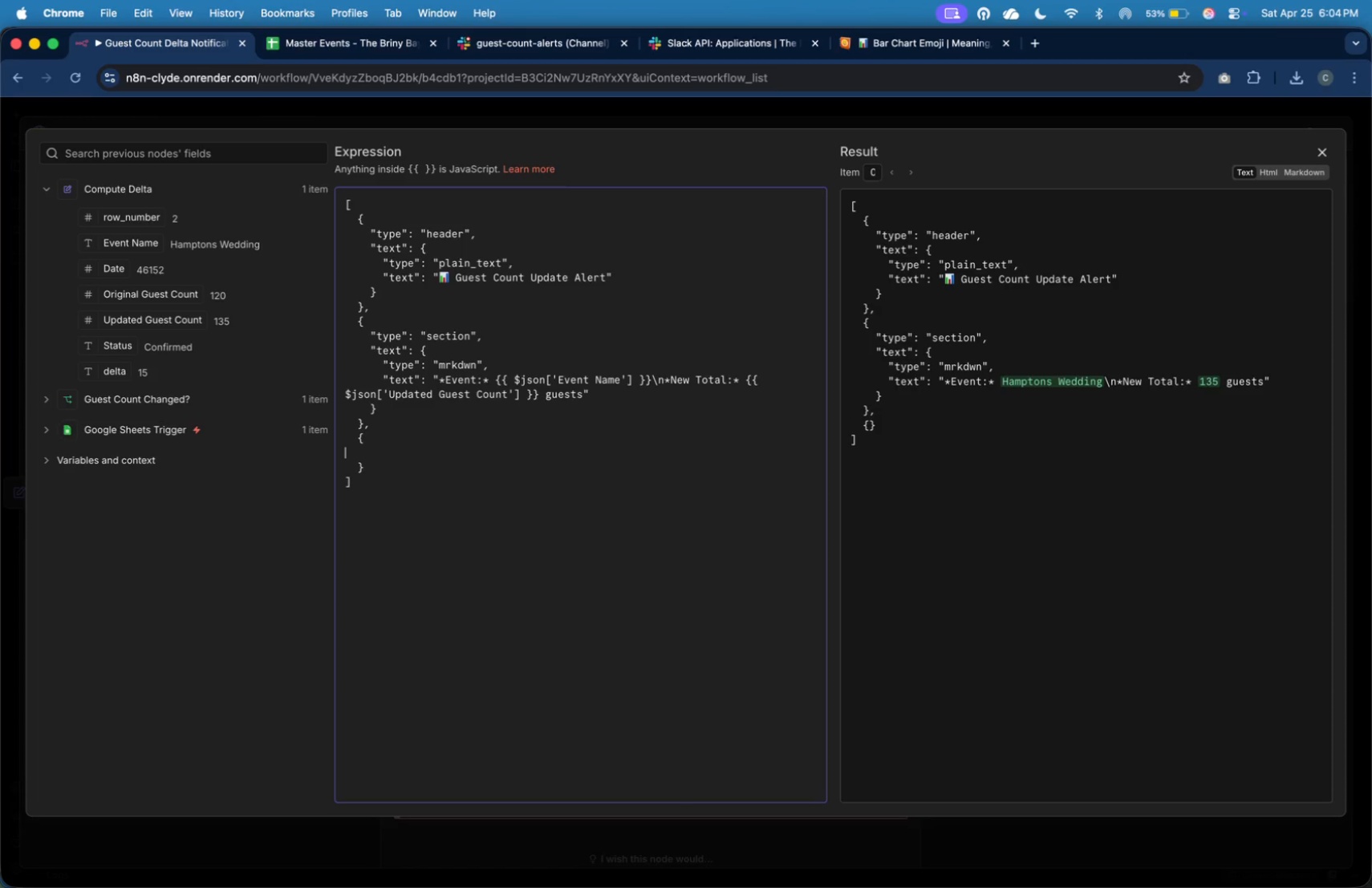 
key(Enter)
 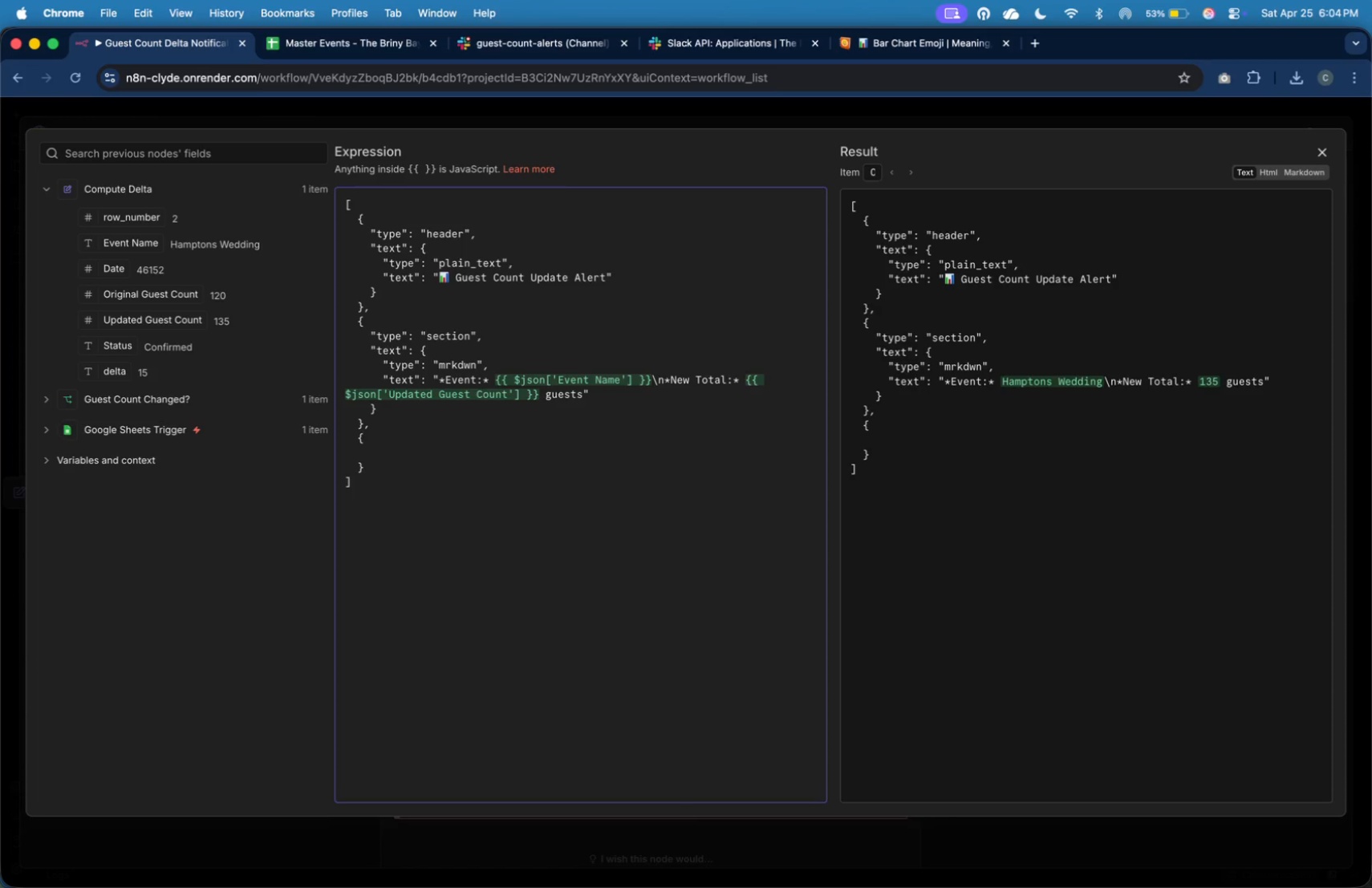 
key(Tab)
key(Tab)
type("type)
 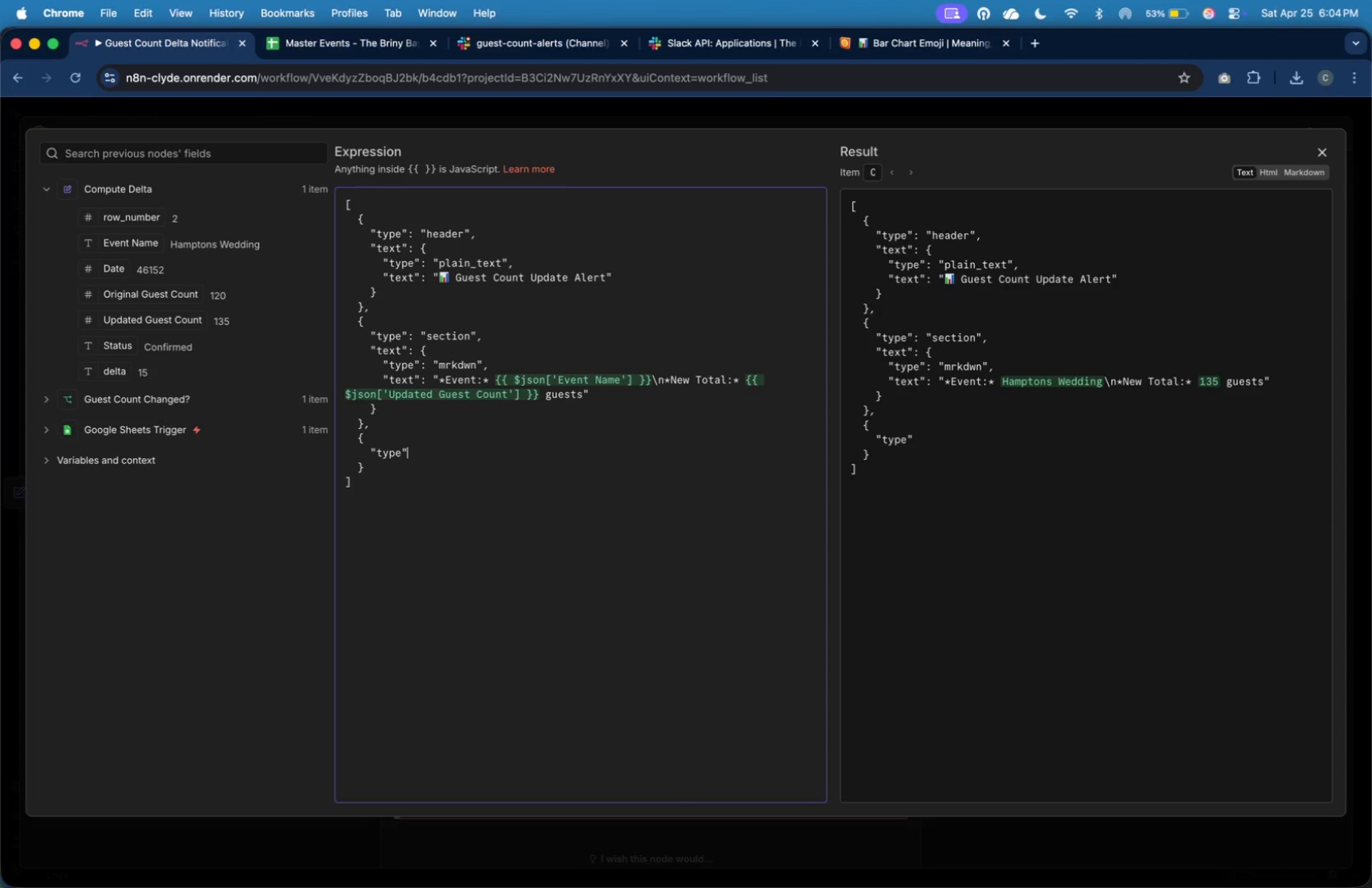 
 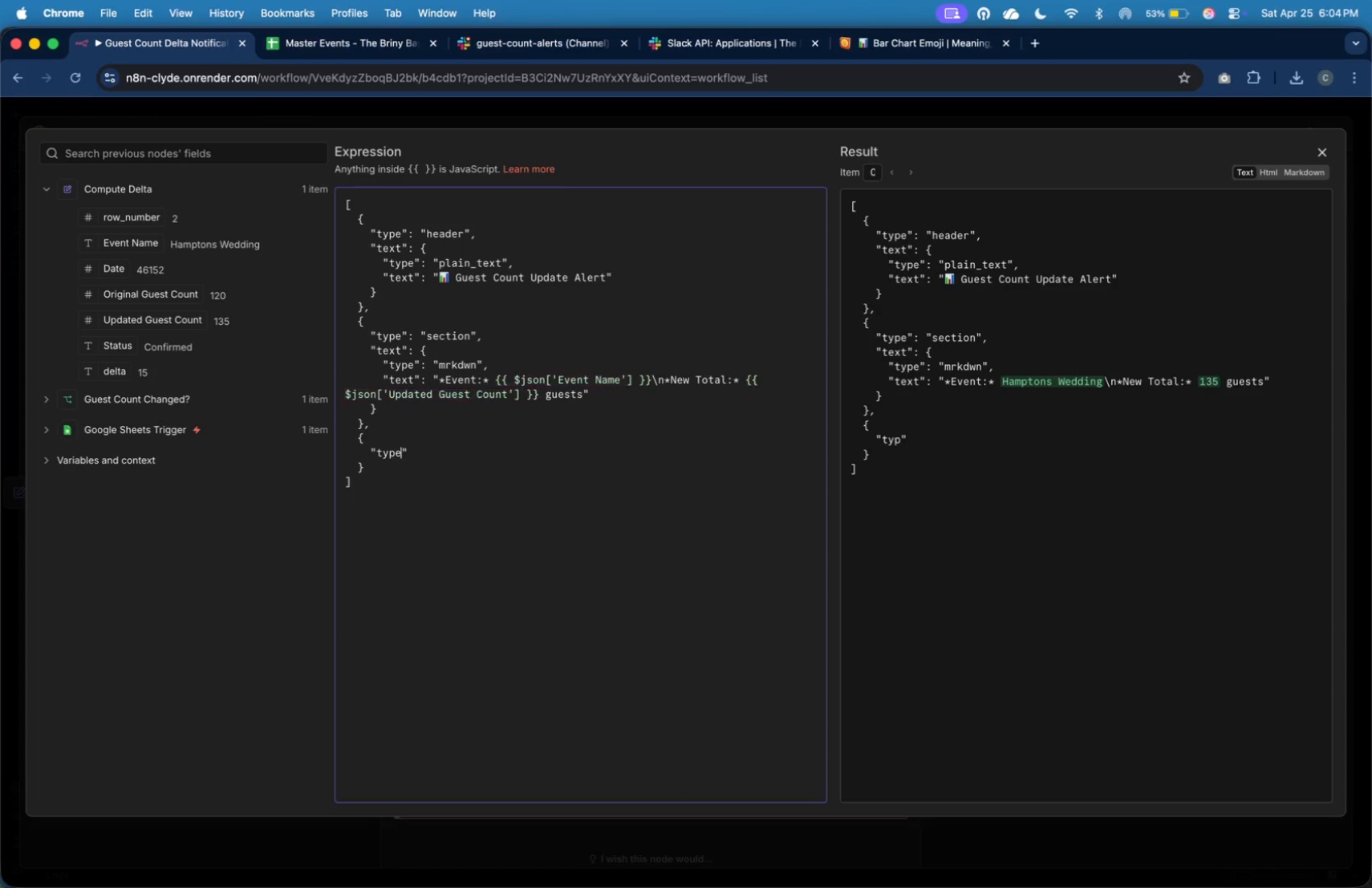 
key(ArrowRight)
 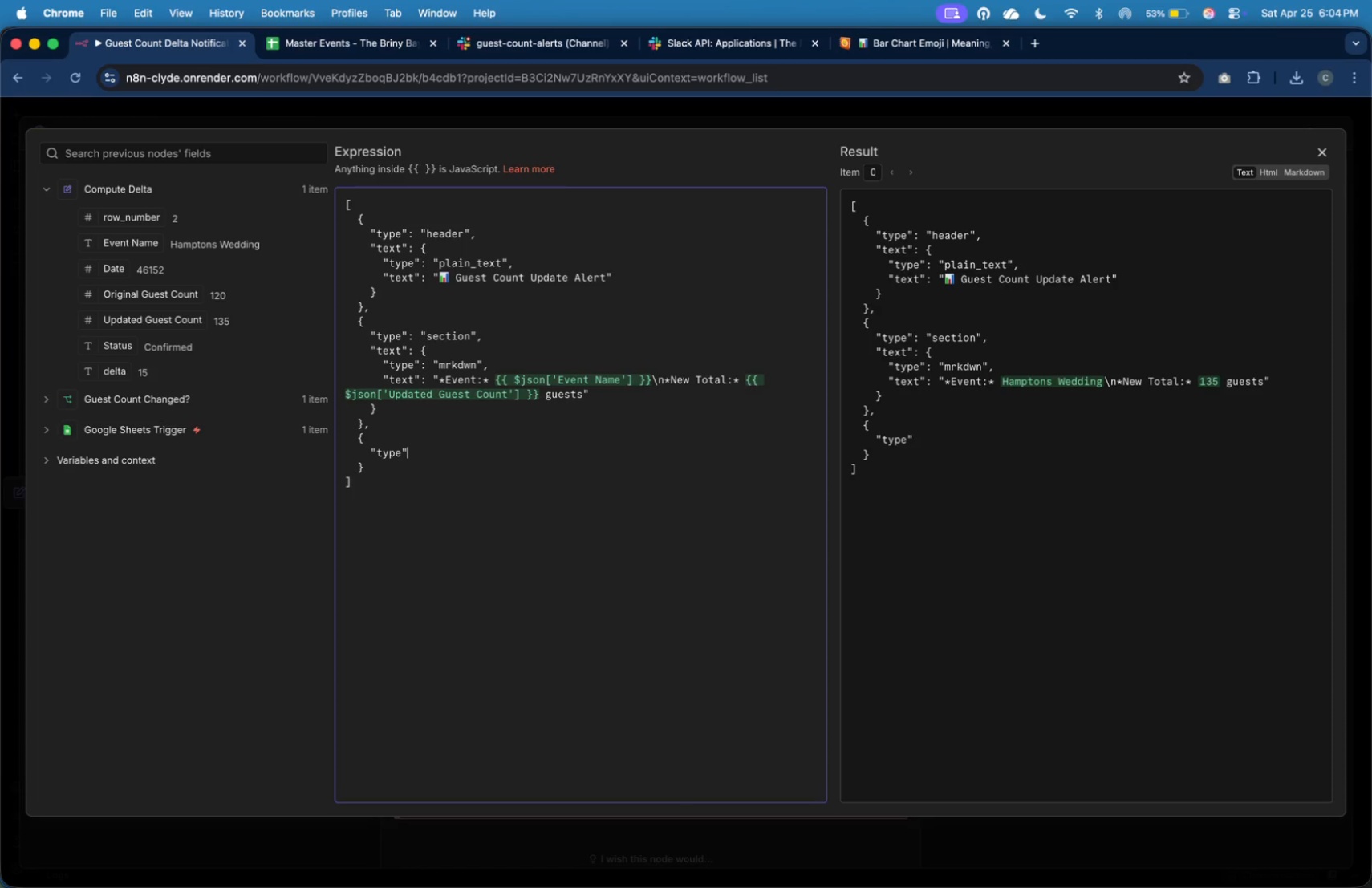 
type(: "section)
 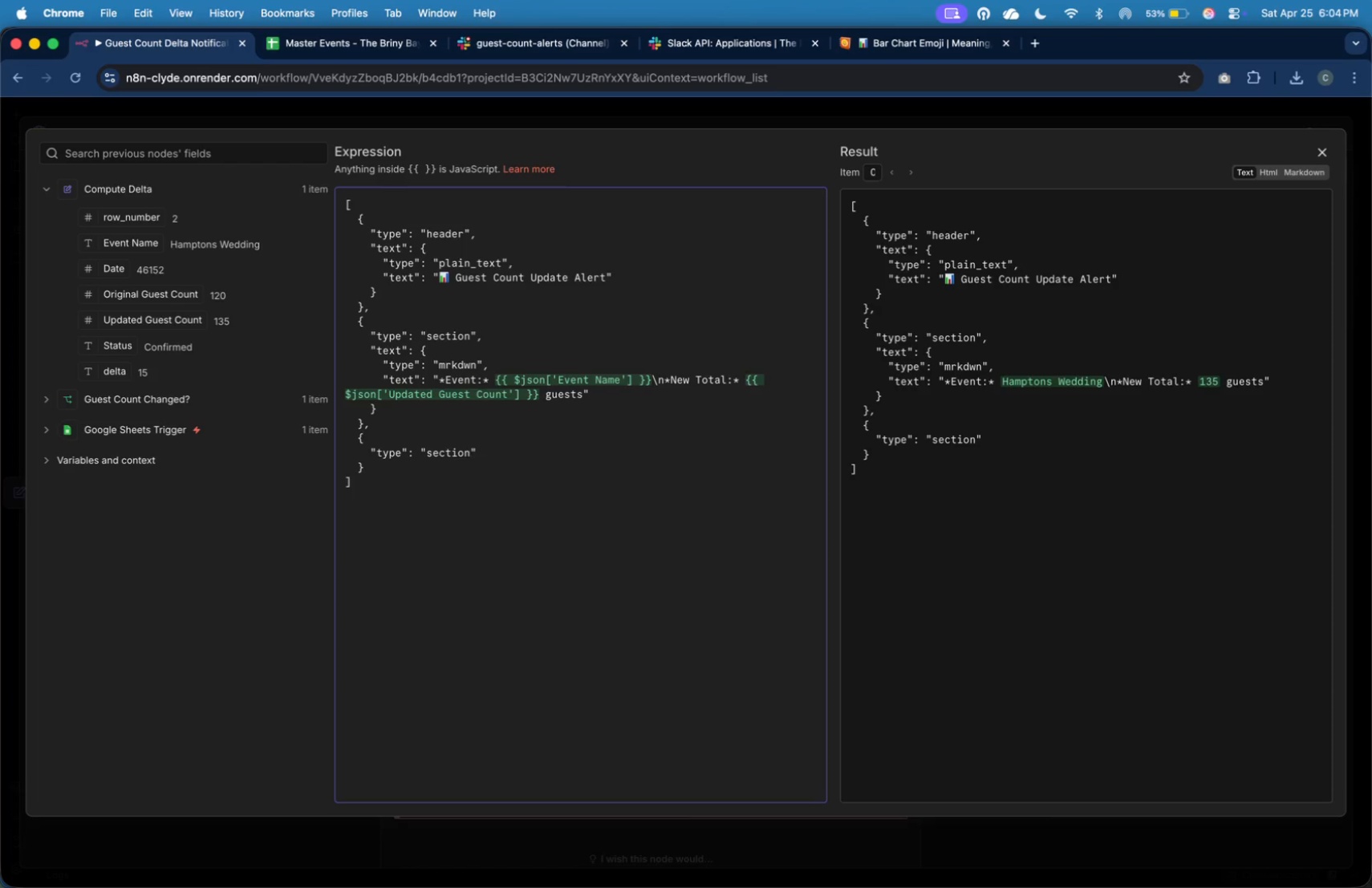 
key(ArrowRight)
 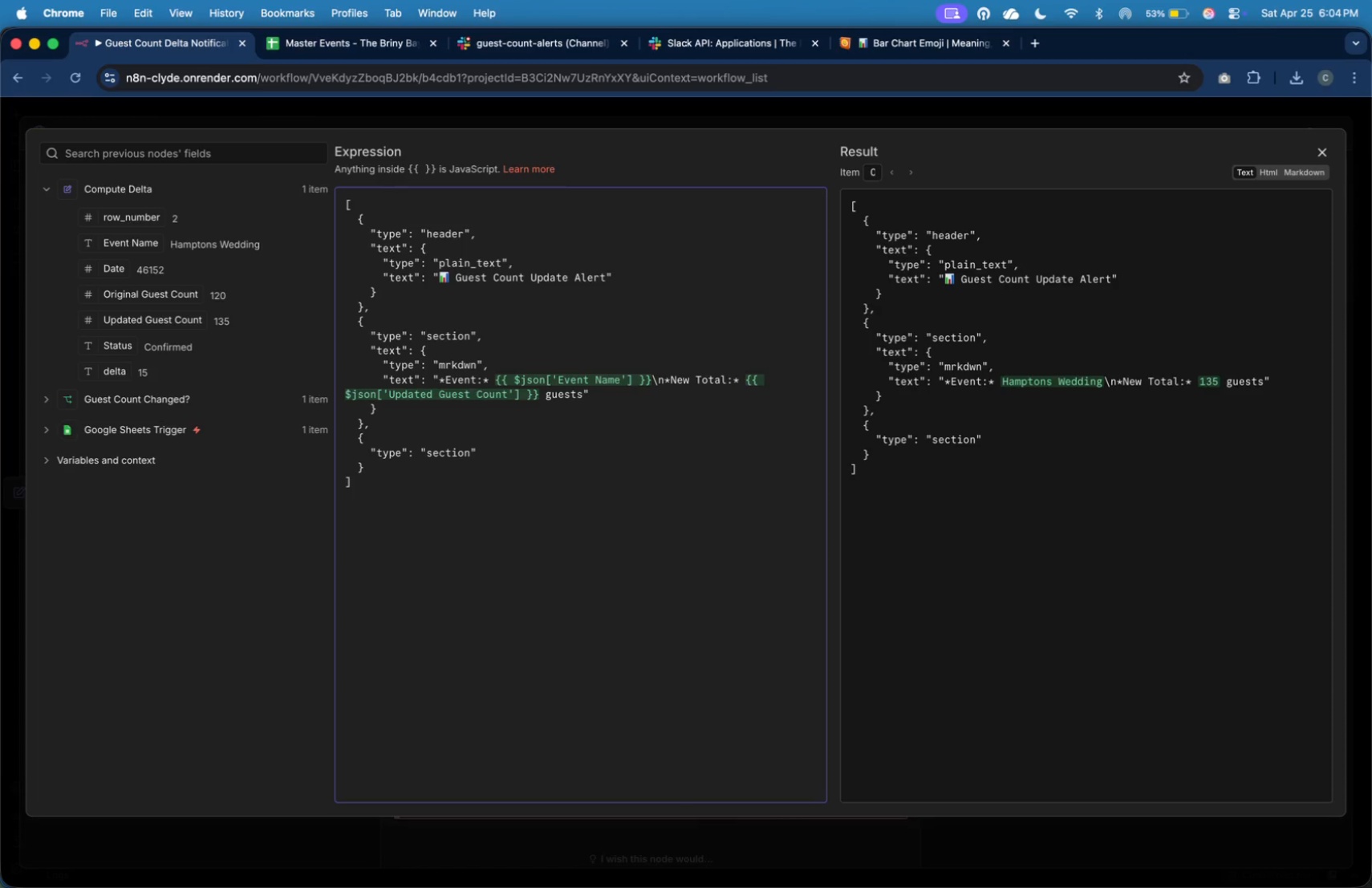 
key(Comma)
 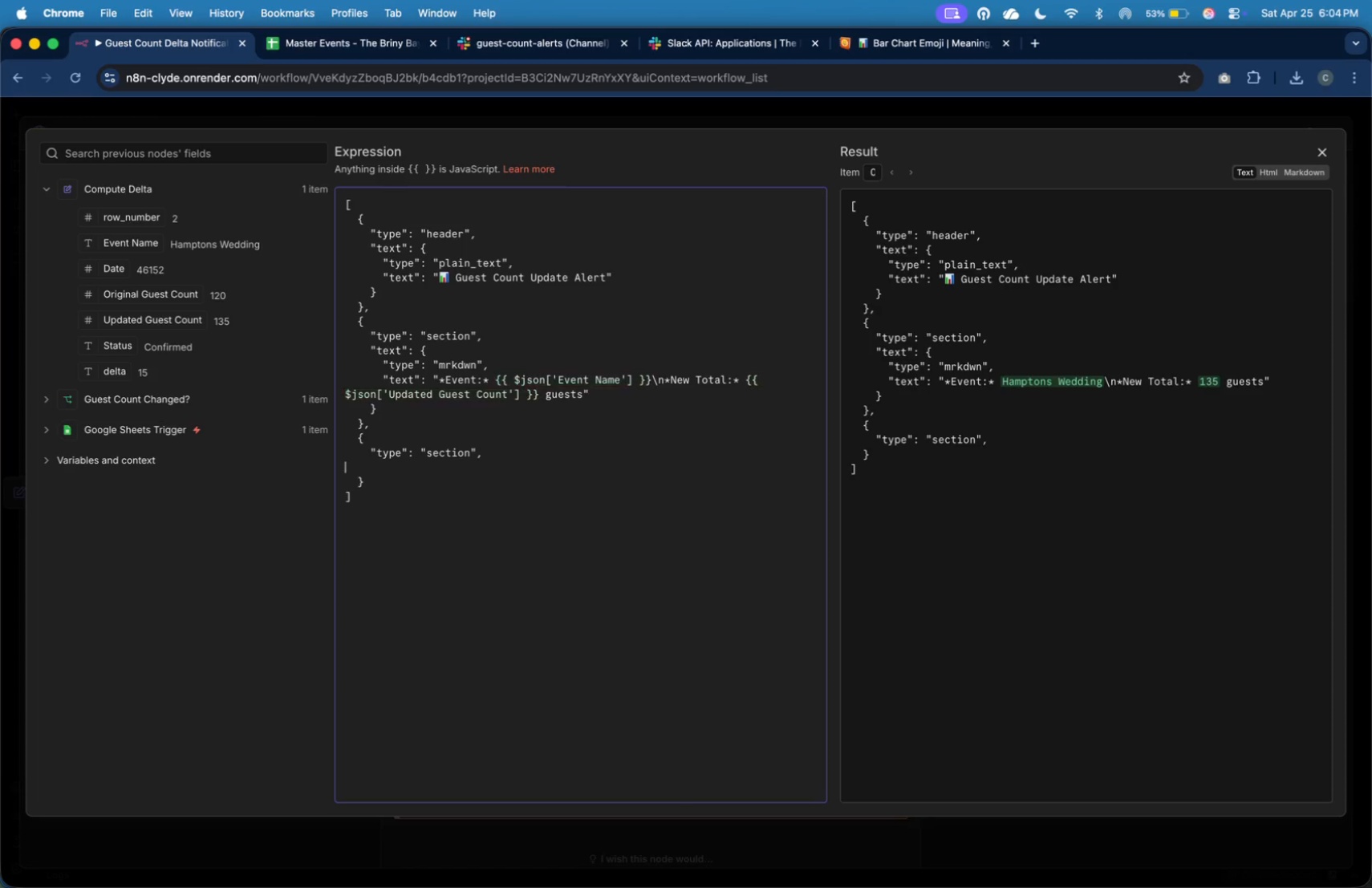 
key(Enter)
 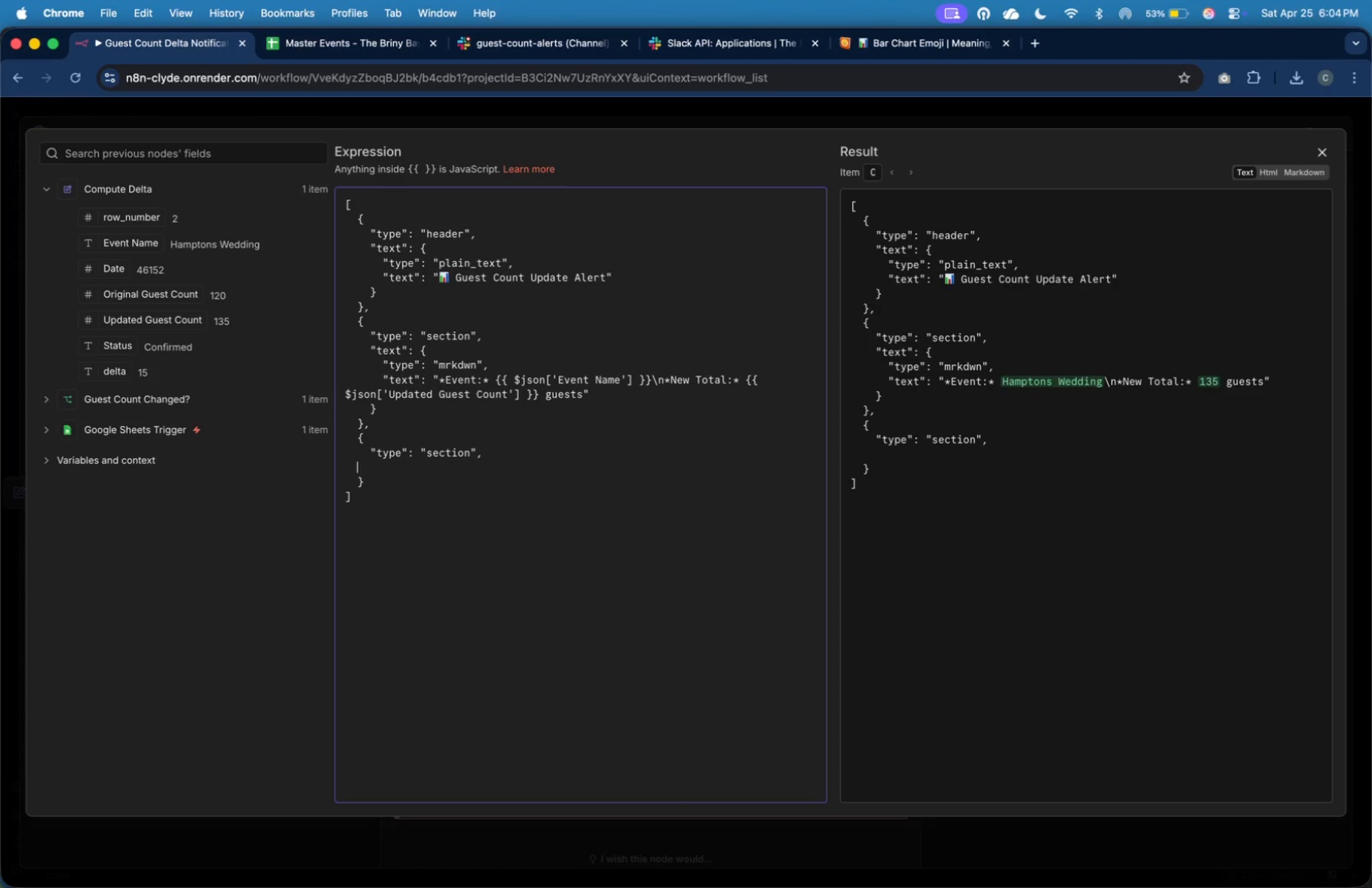 
key(Tab)
 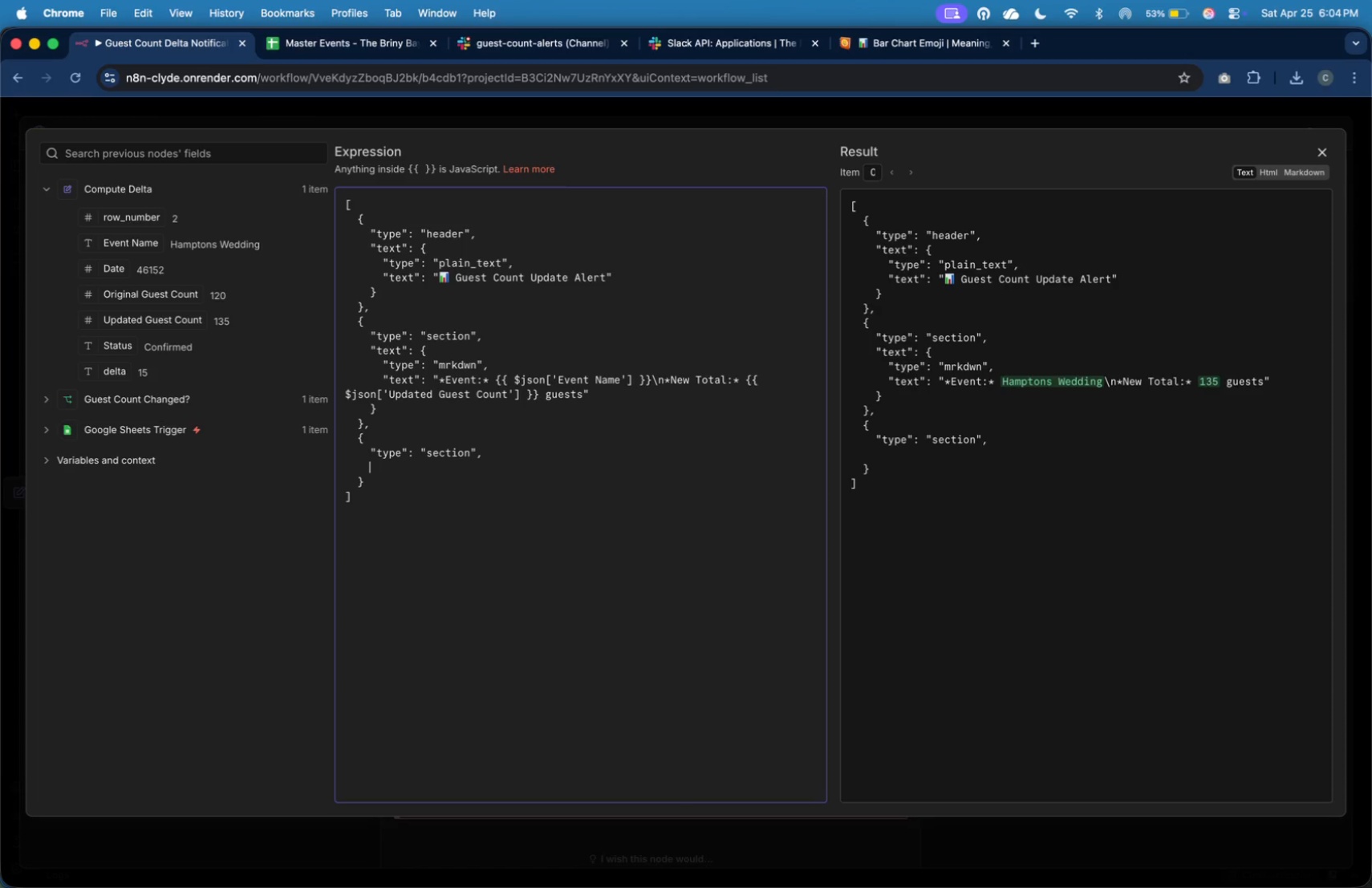 
key(Tab)
 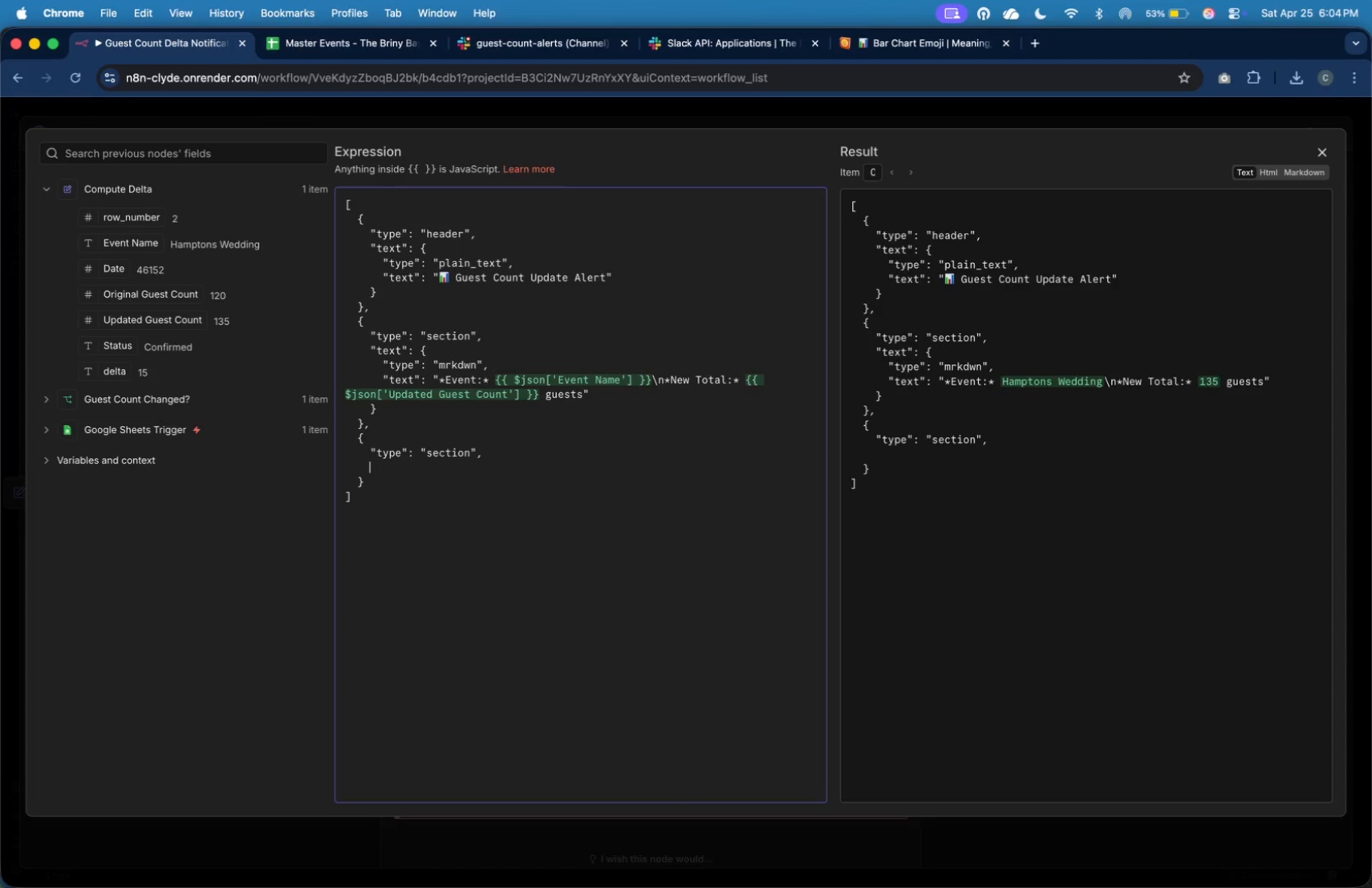 
key(Shift+Quote)
 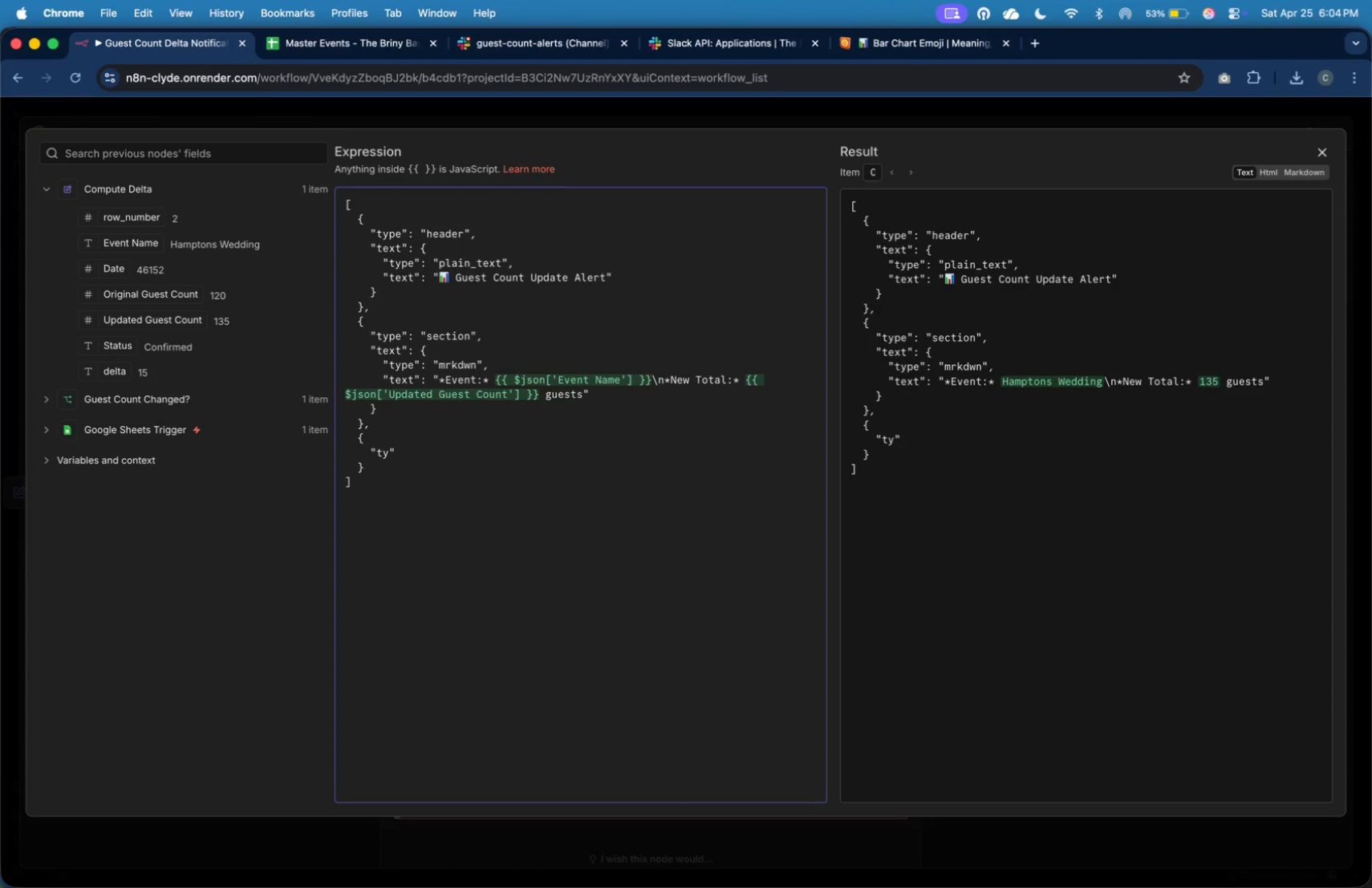 
wait(7.73)
 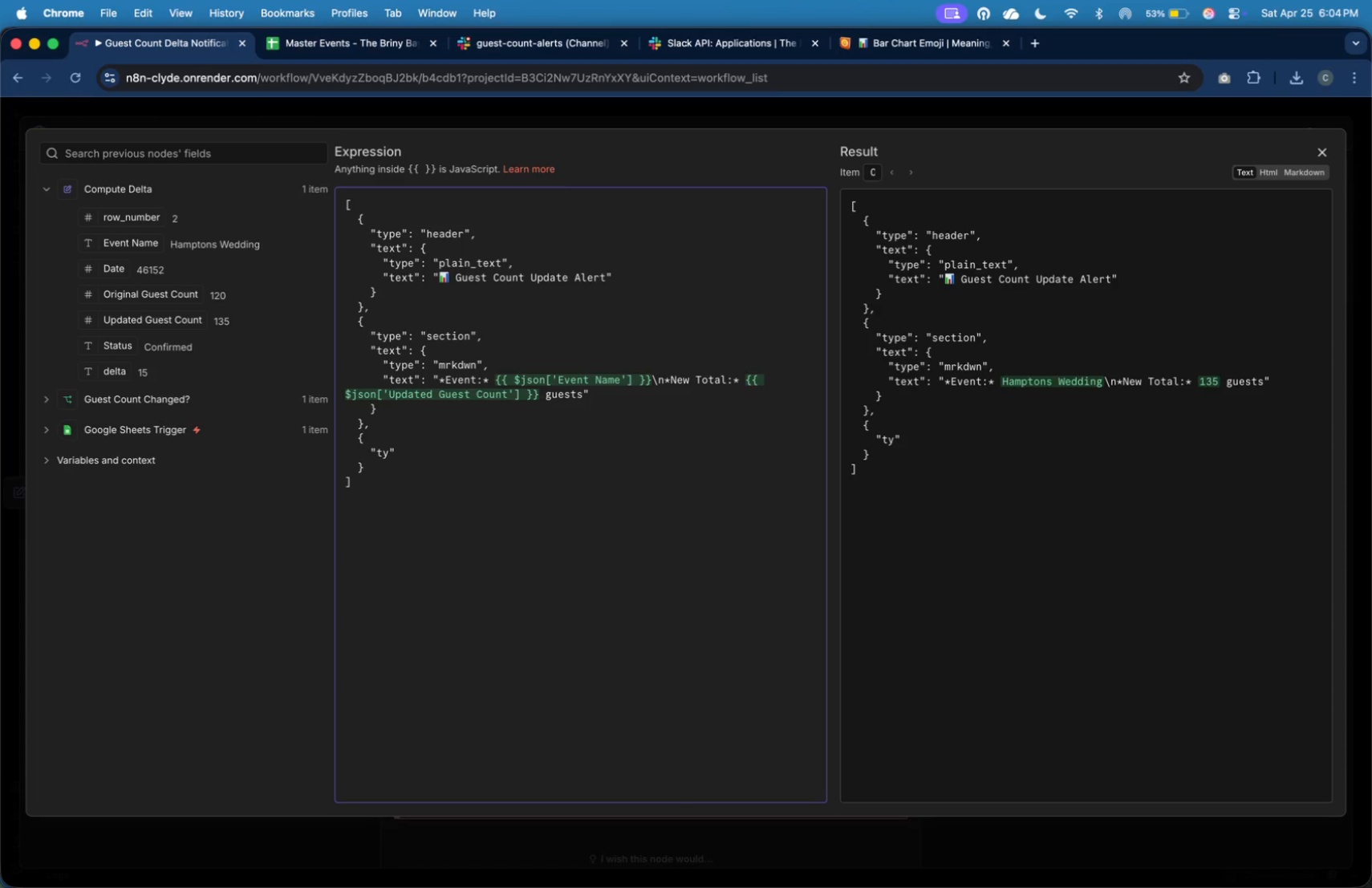 
key(ArrowDown)
 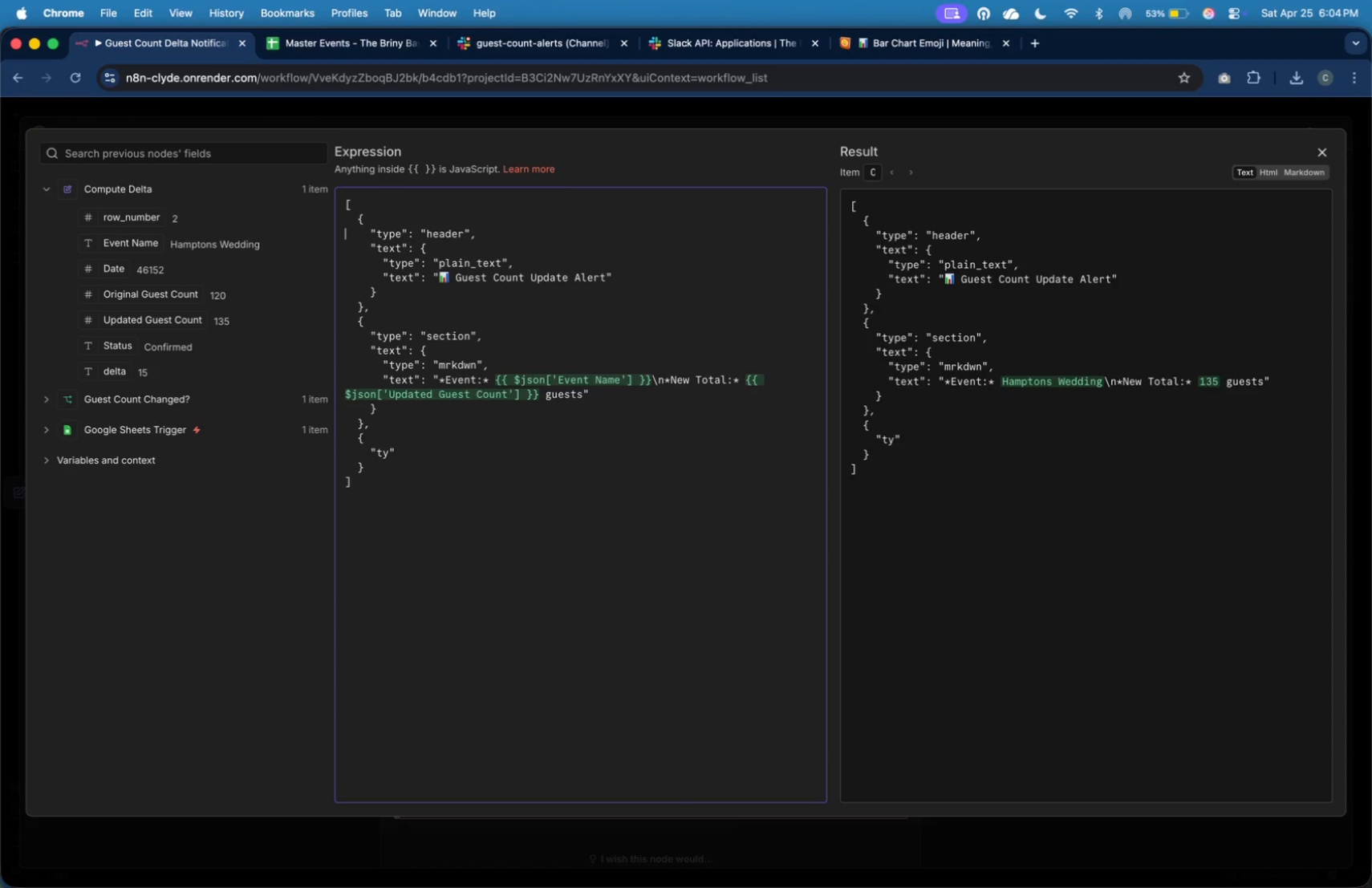 
key(ArrowDown)
 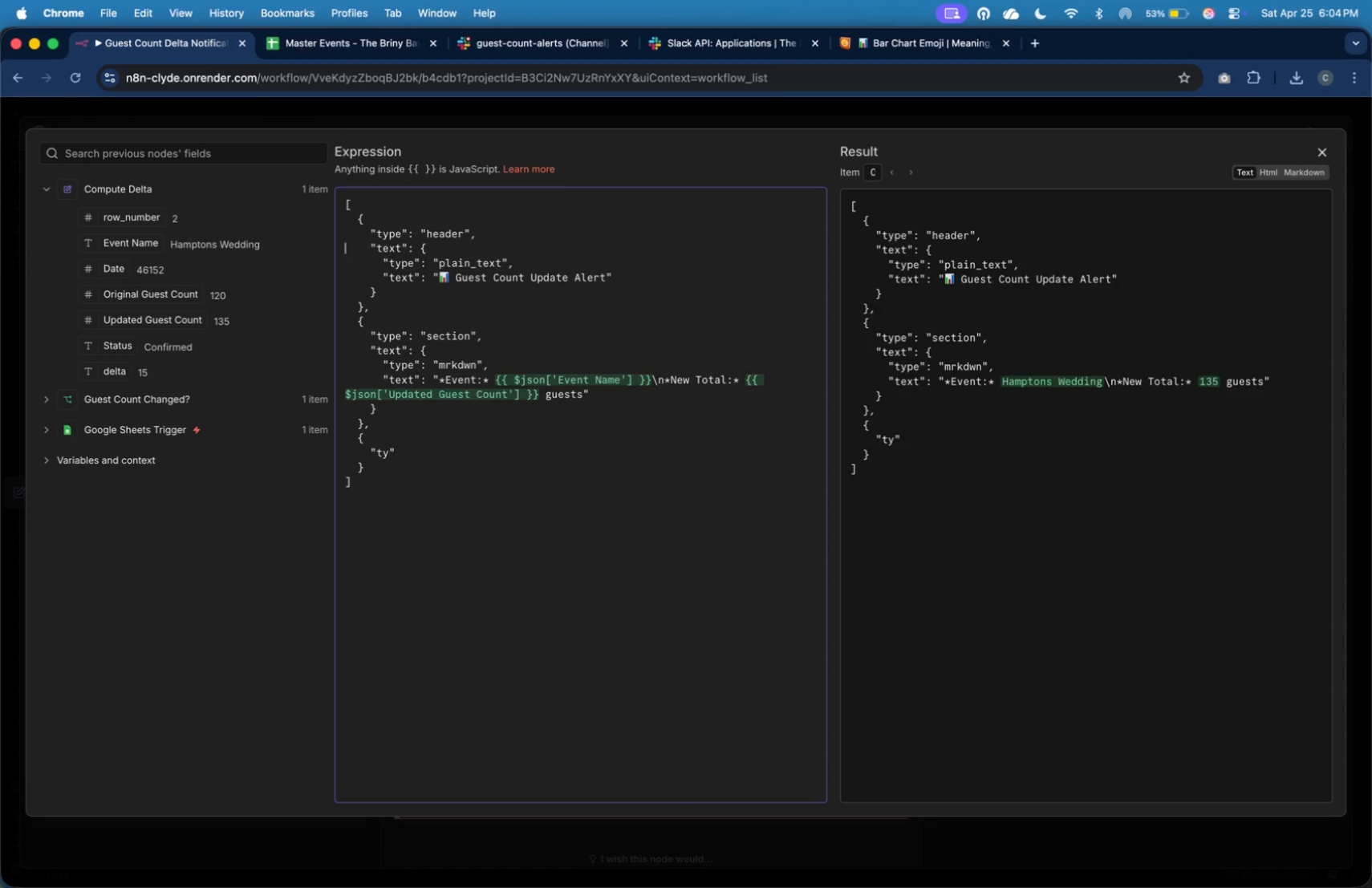 
key(ArrowDown)
 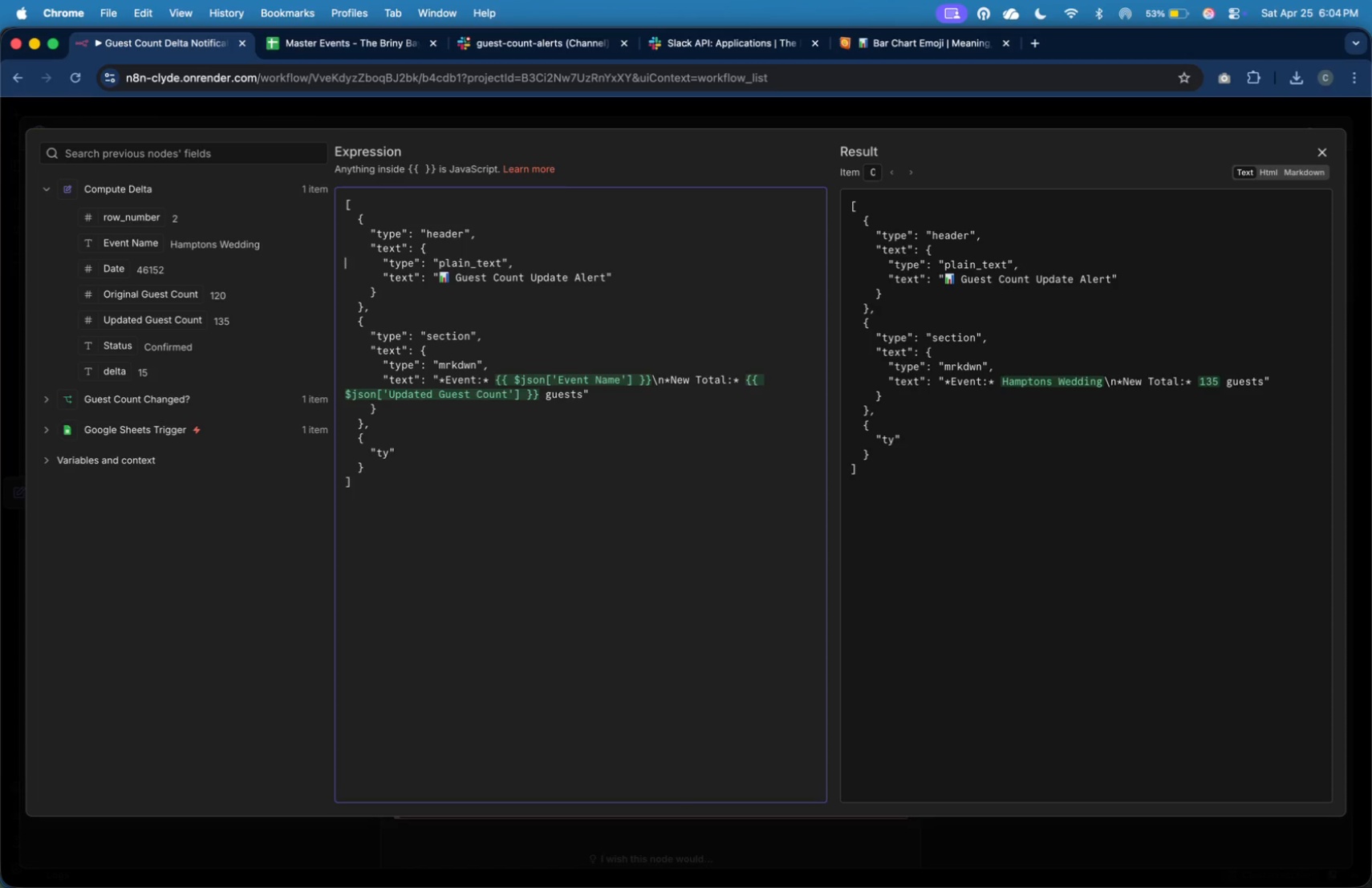 
key(ArrowDown)
 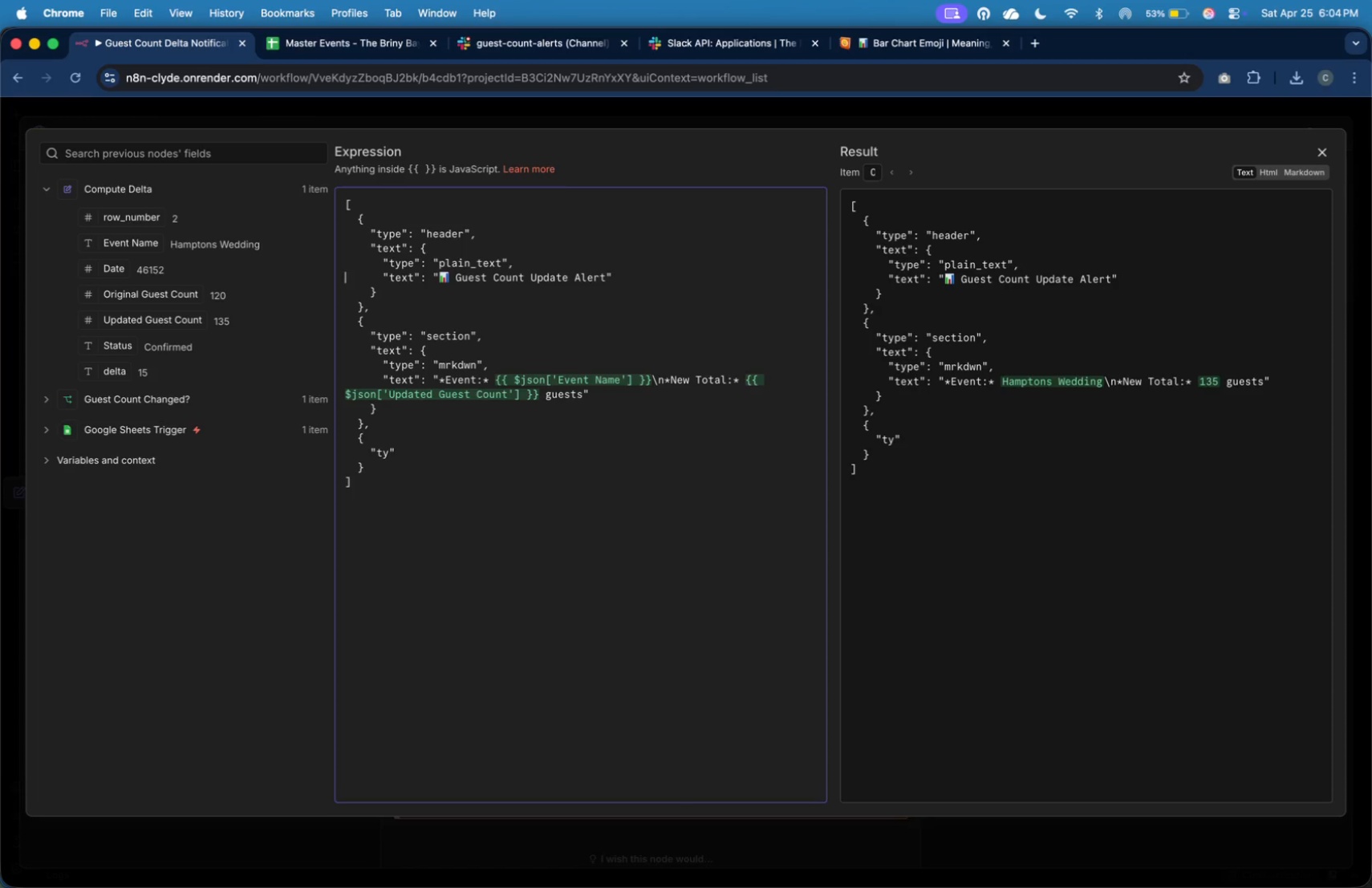 
key(ArrowDown)
 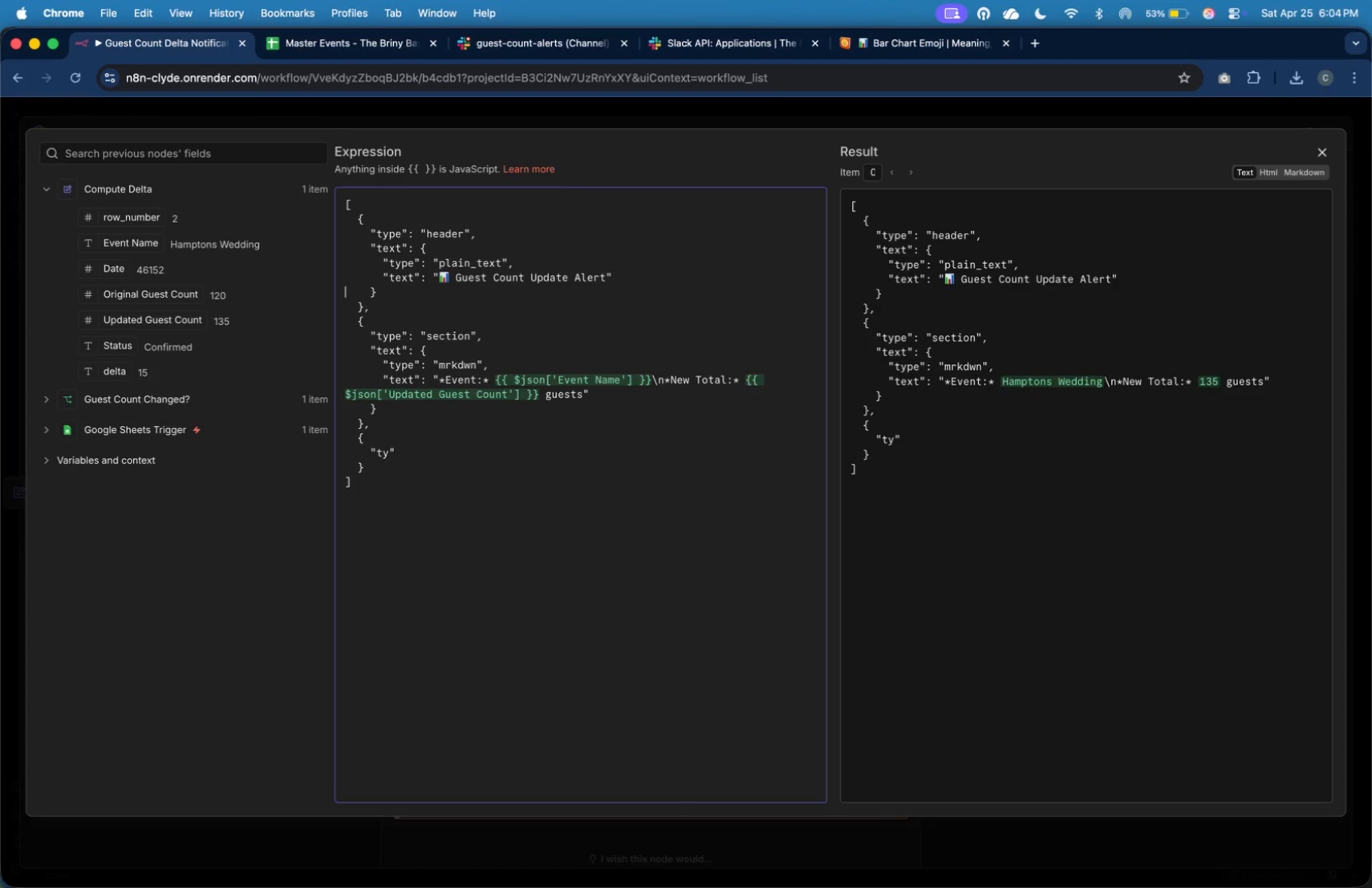 
key(ArrowDown)
 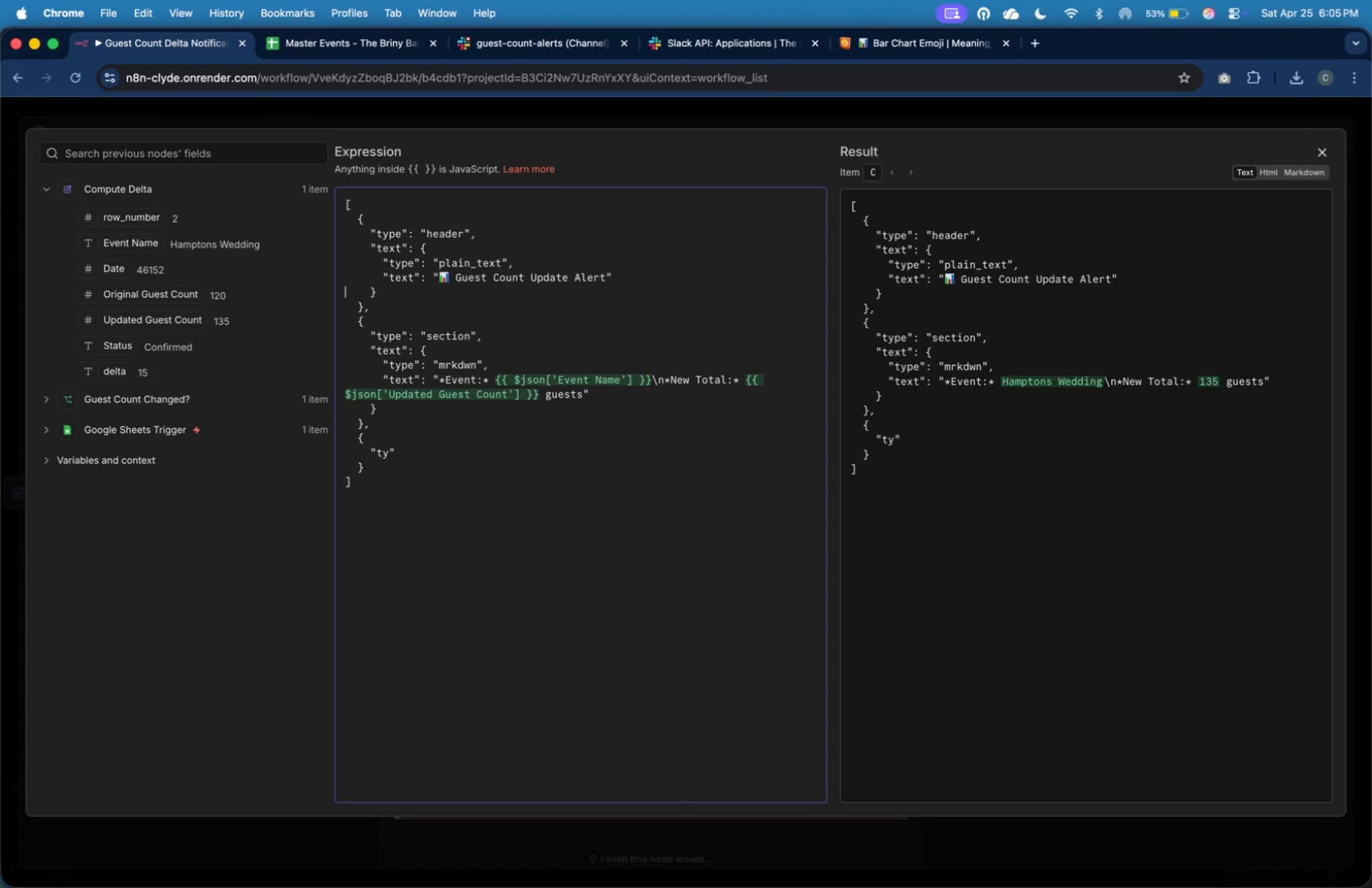 
key(ArrowDown)
 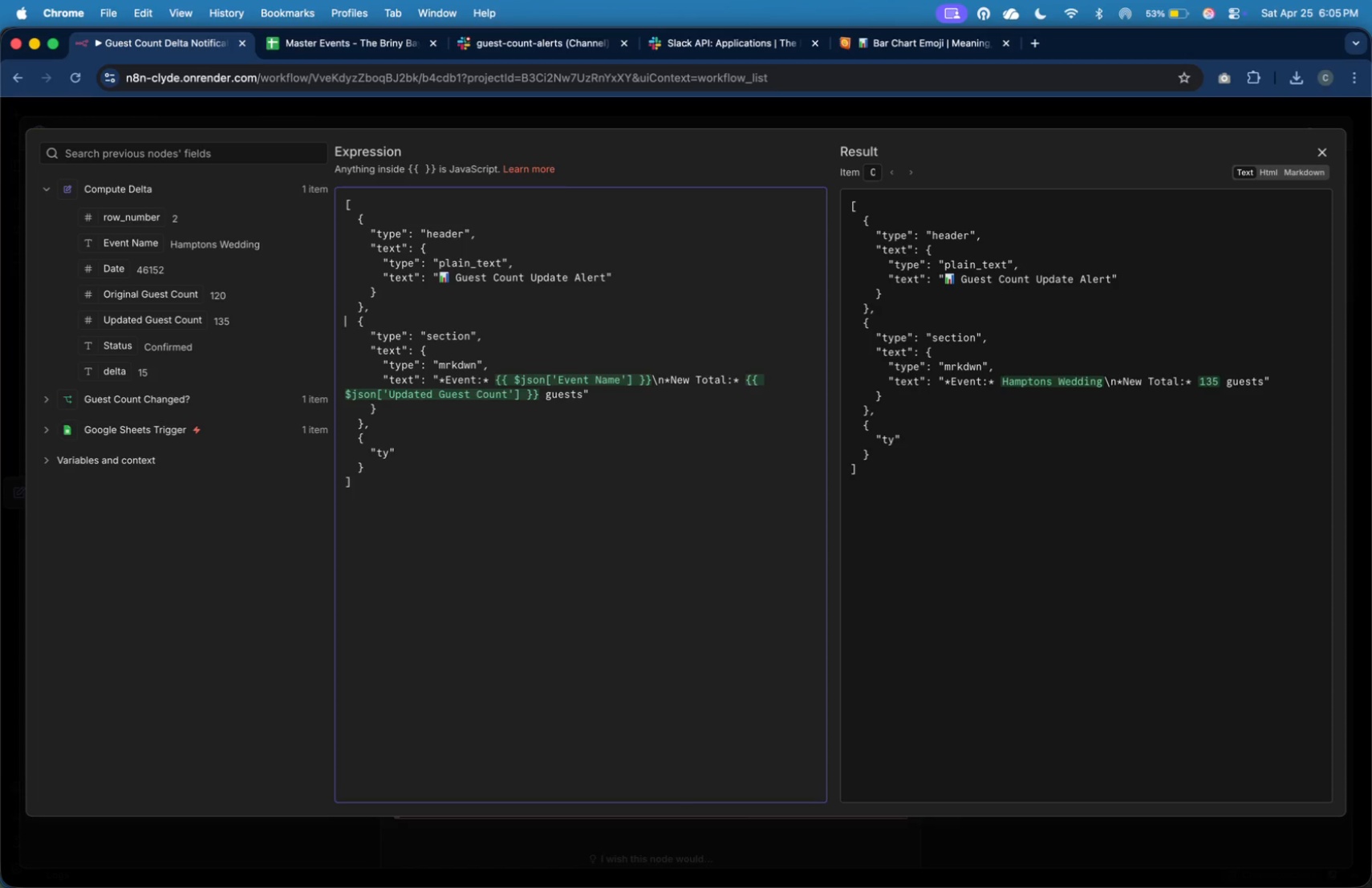 
key(ArrowDown)
 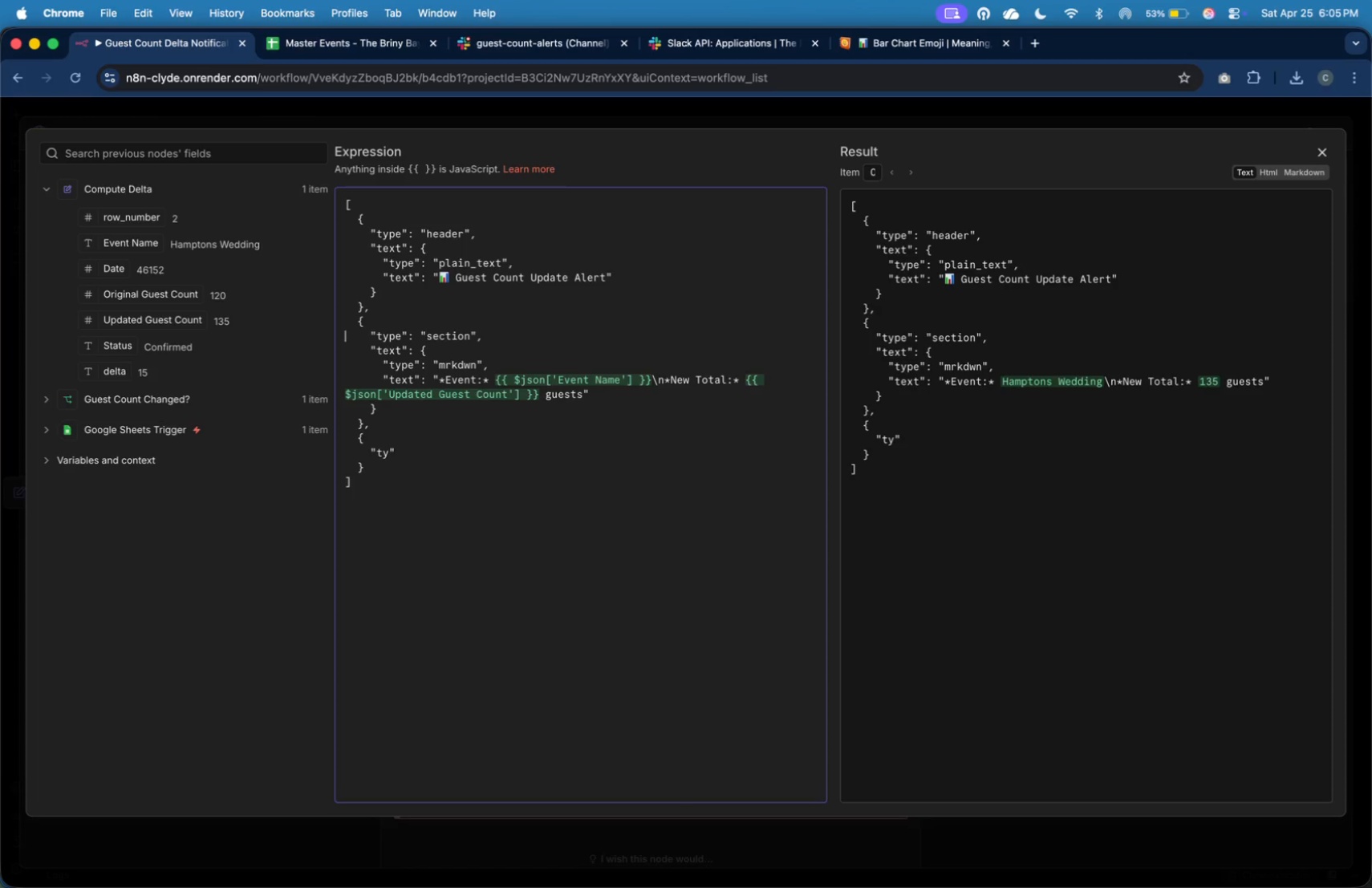 
key(ArrowDown)
 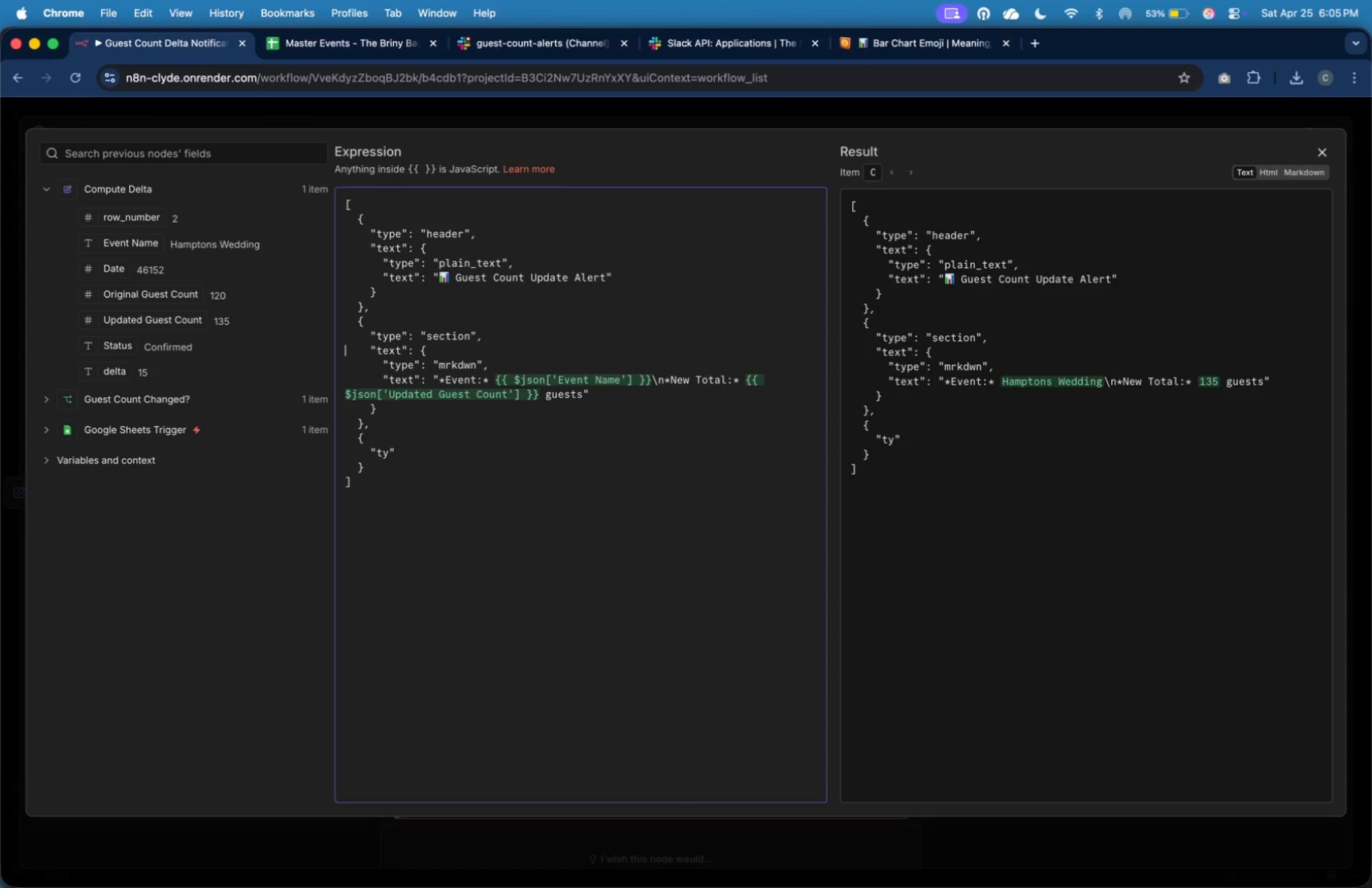 
key(ArrowDown)
 